 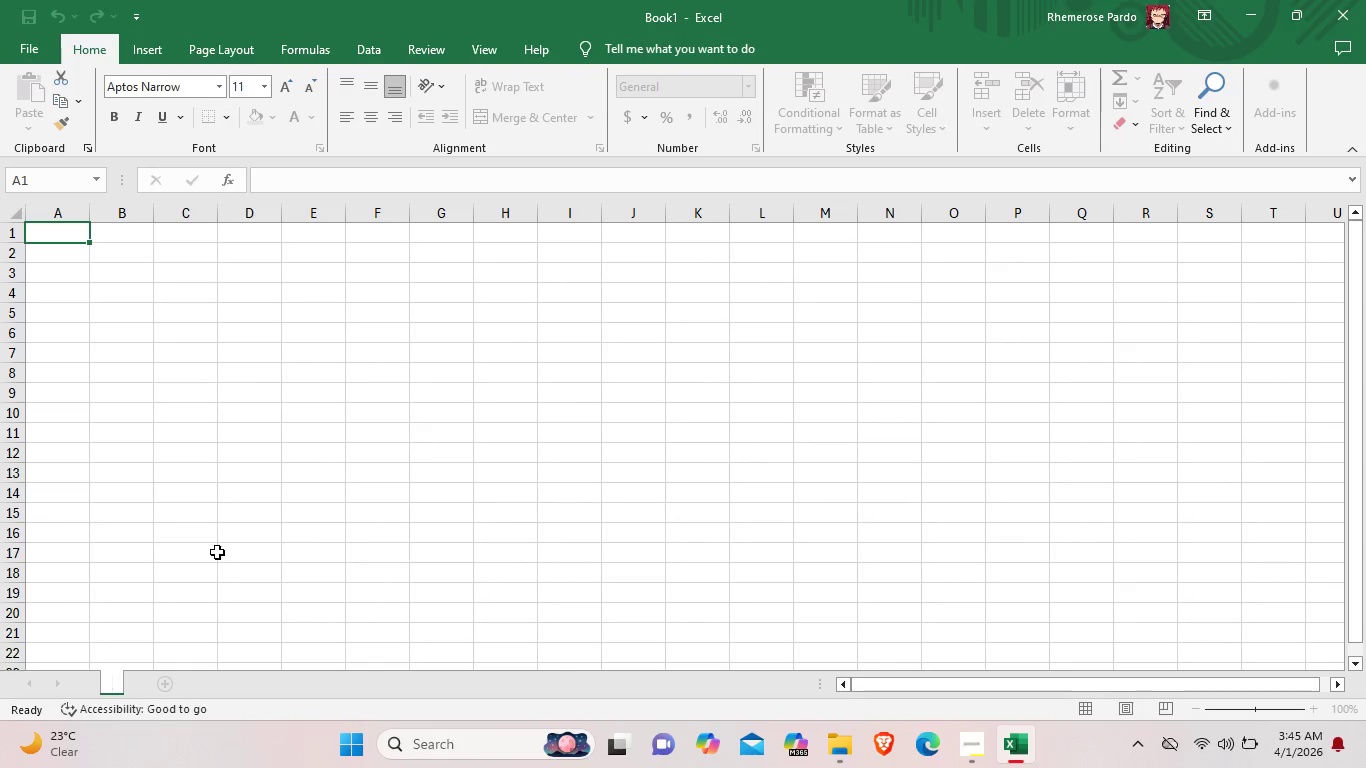 
key(Backspace)
 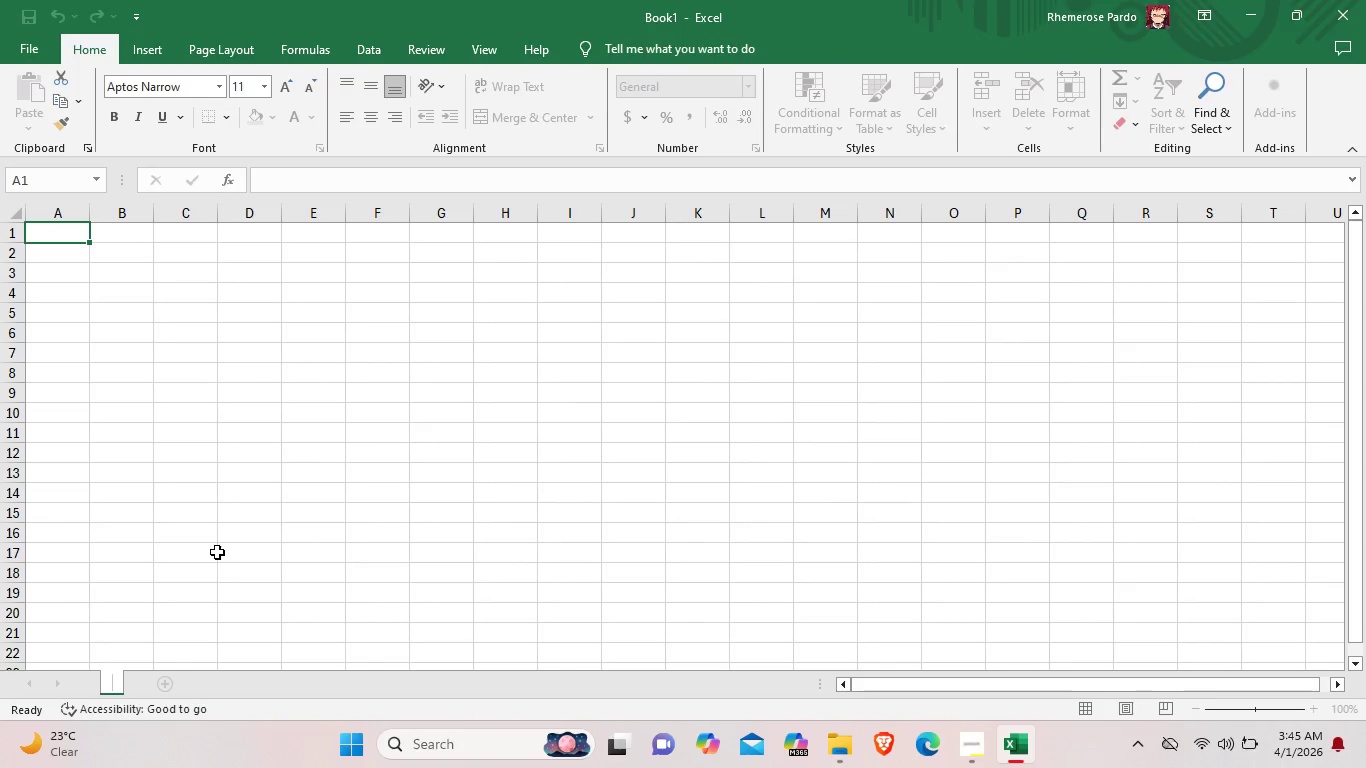 
type(Batch TAr)
key(Backspace)
key(Backspace)
type(rcker)
 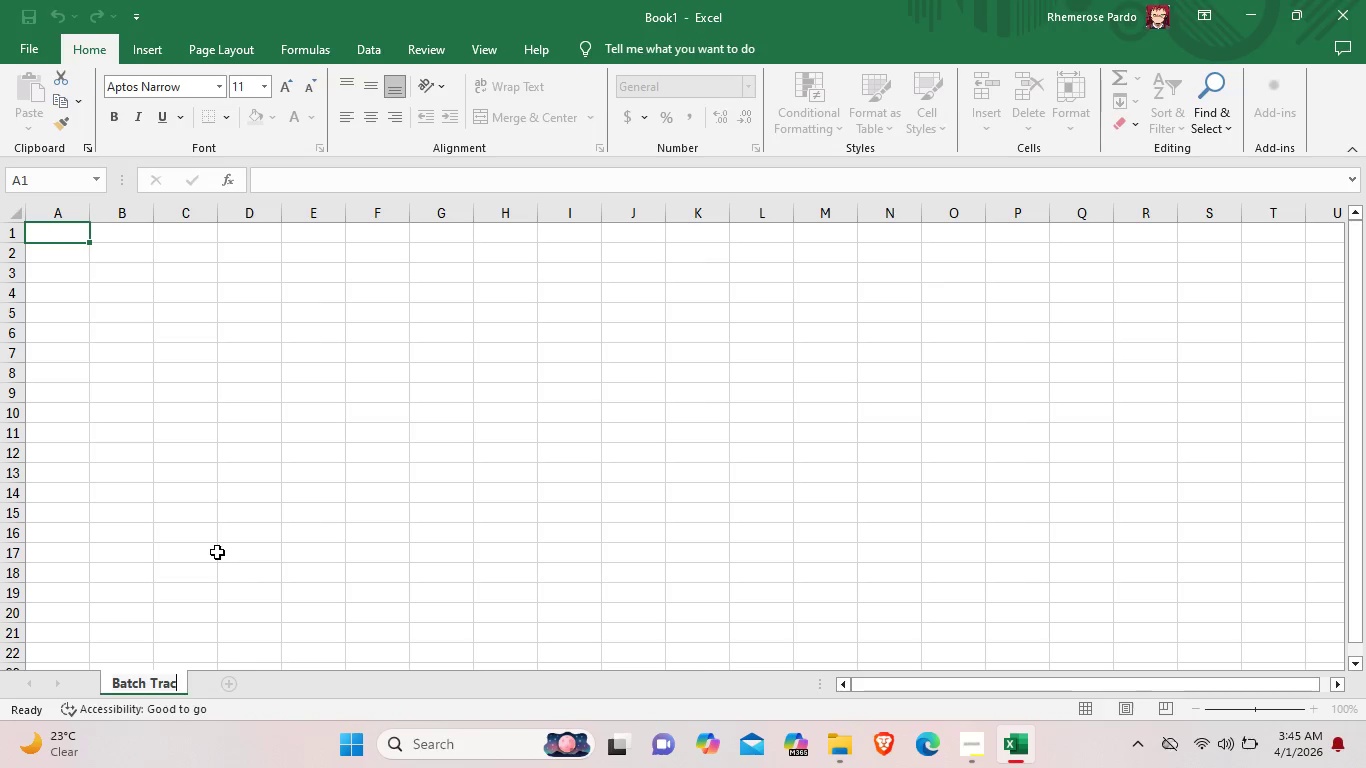 
right_click([190, 675])
 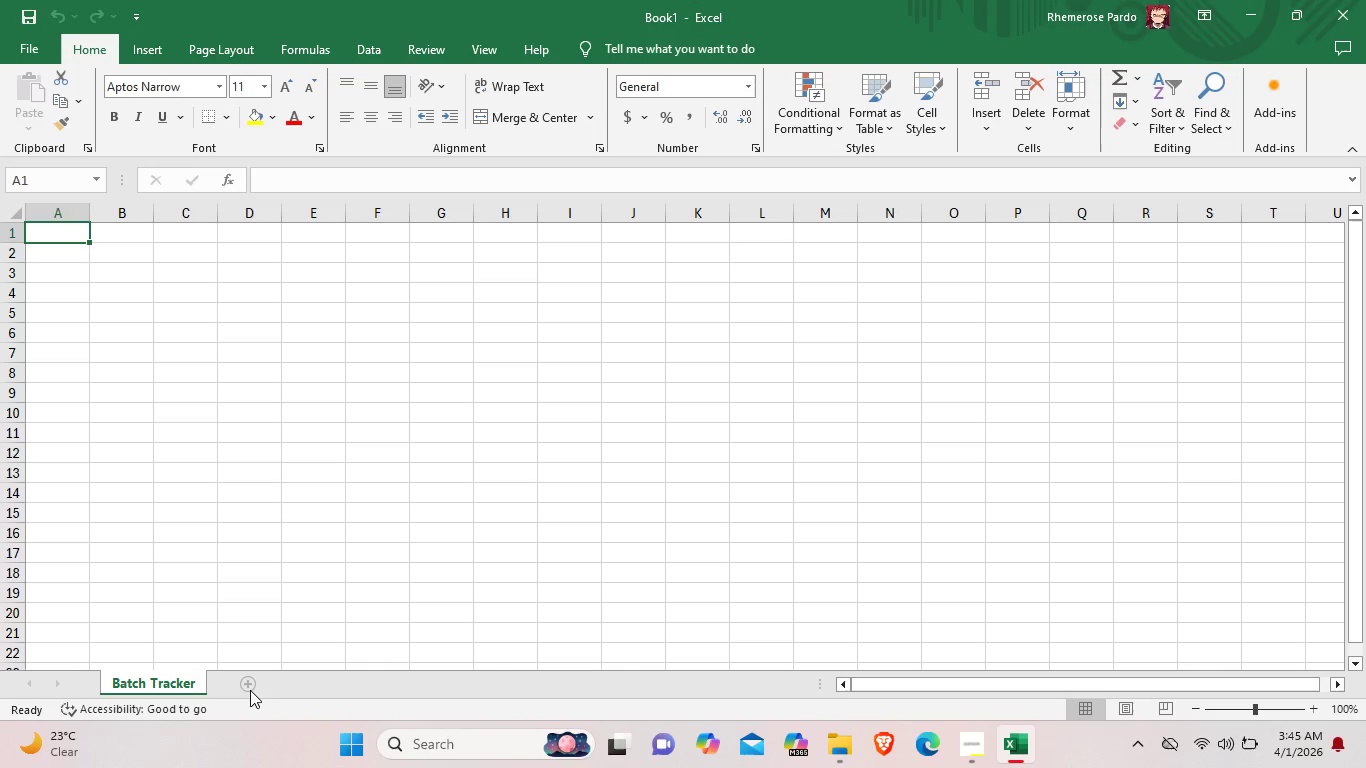 
left_click([246, 687])
 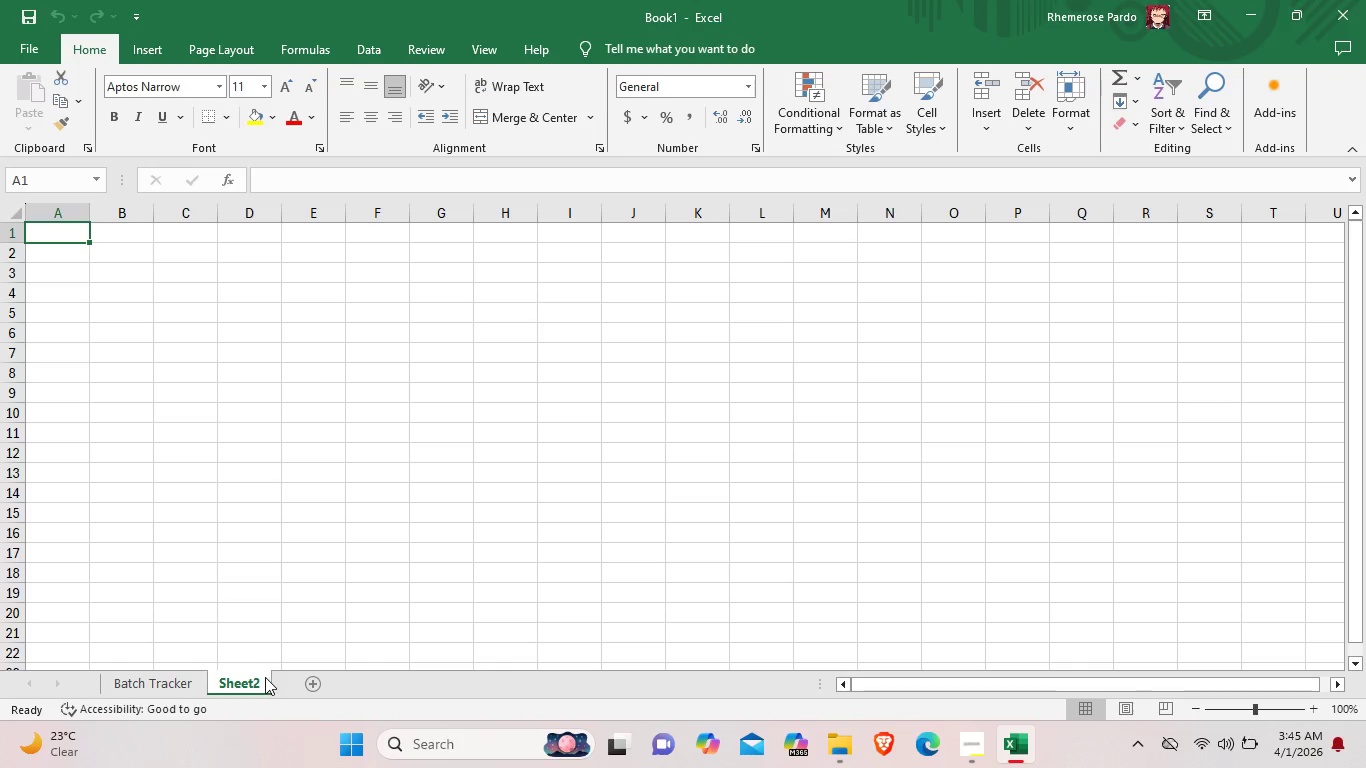 
left_click([263, 677])
 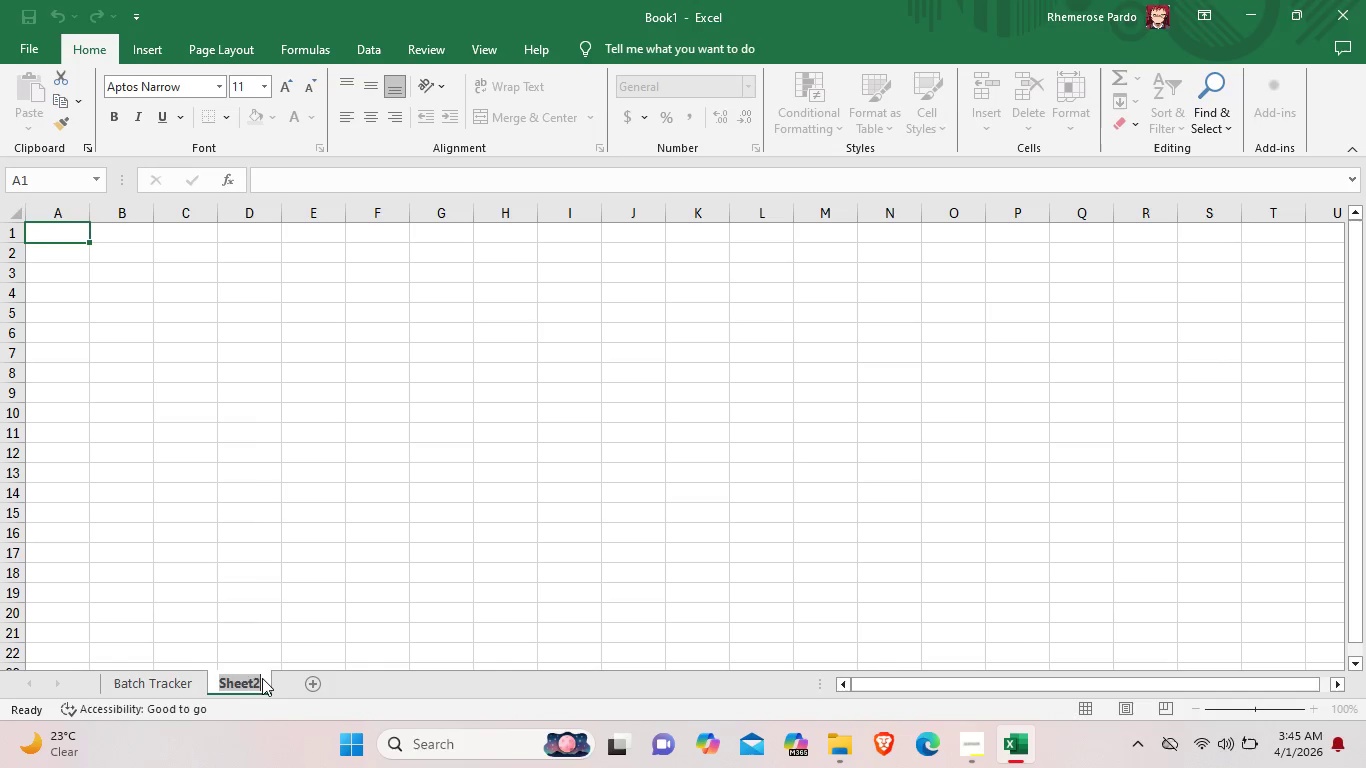 
triple_click([262, 678])
 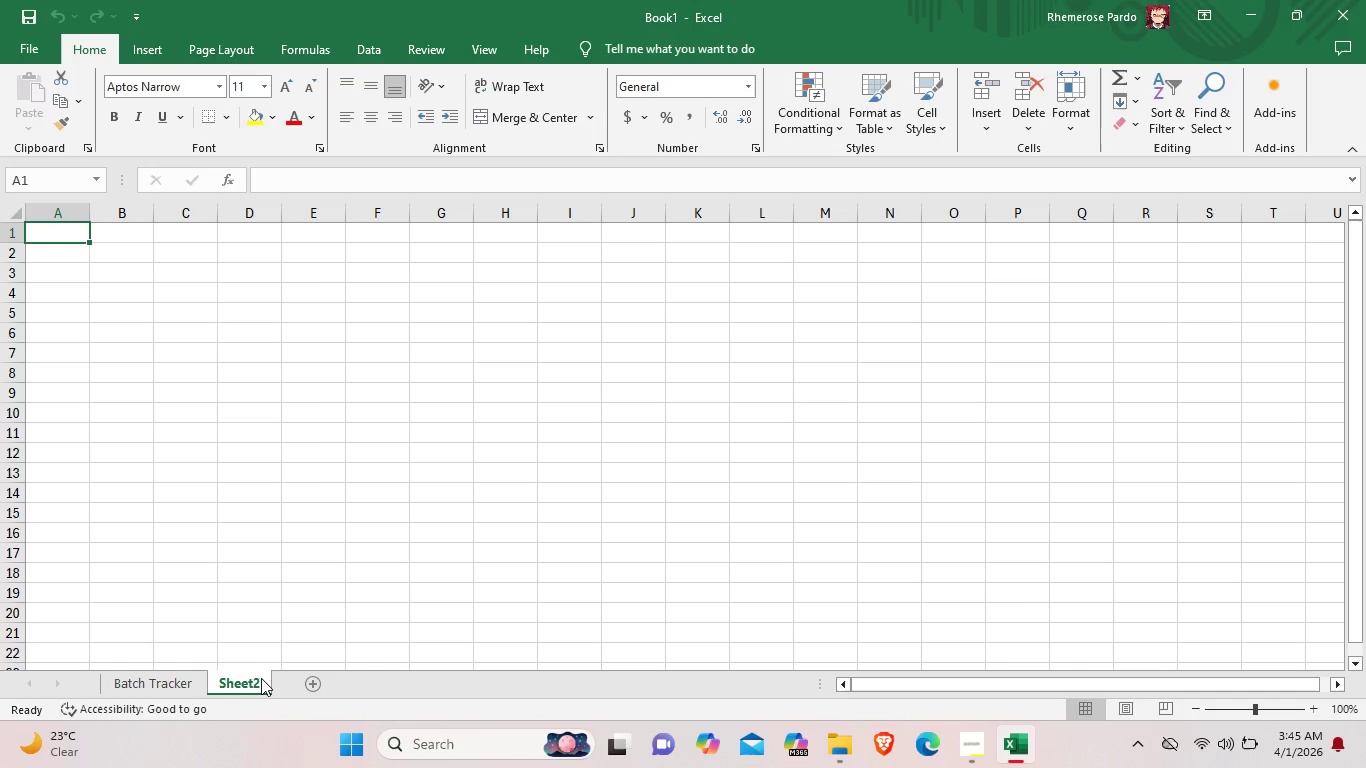 
left_click([261, 678])
 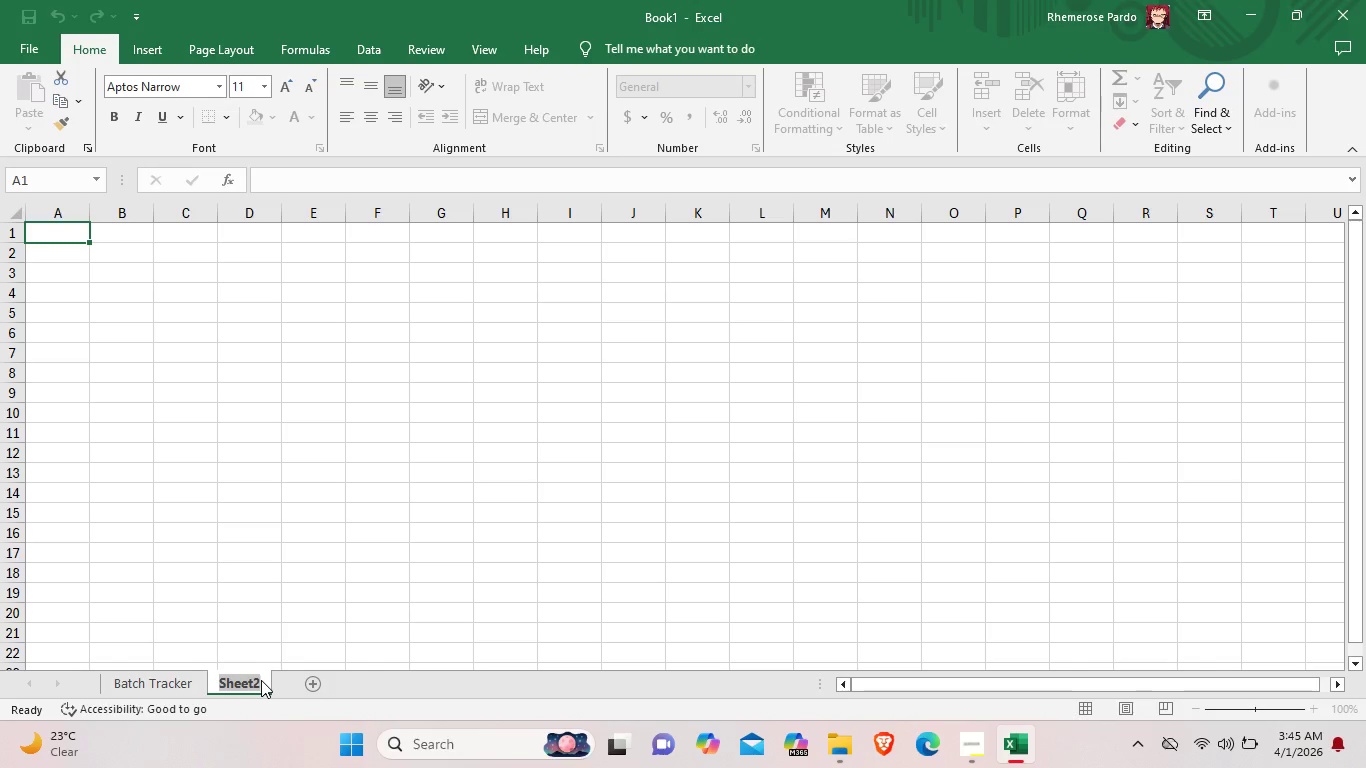 
key(Backspace)
 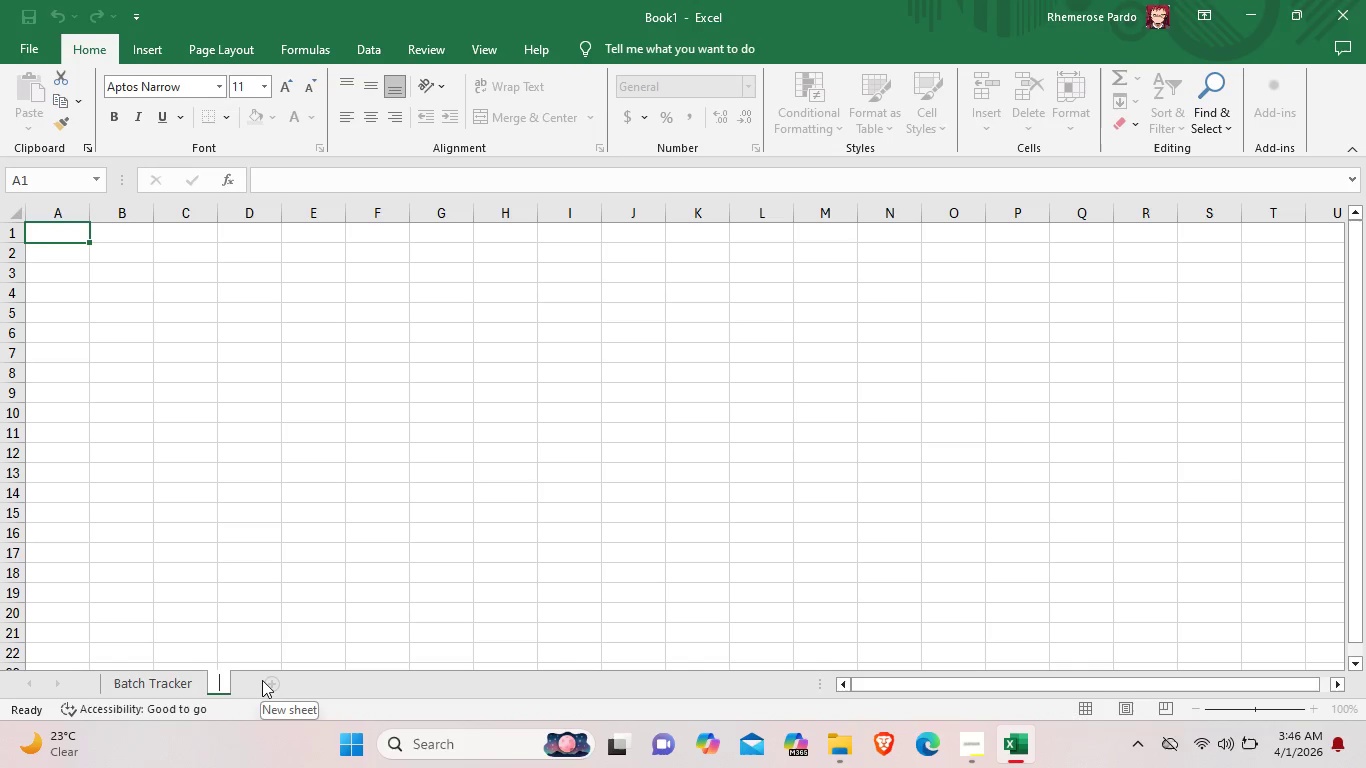 
type(Produc)
key(Backspace)
type(c)
key(Backspace)
key(Backspace)
type(cer)
 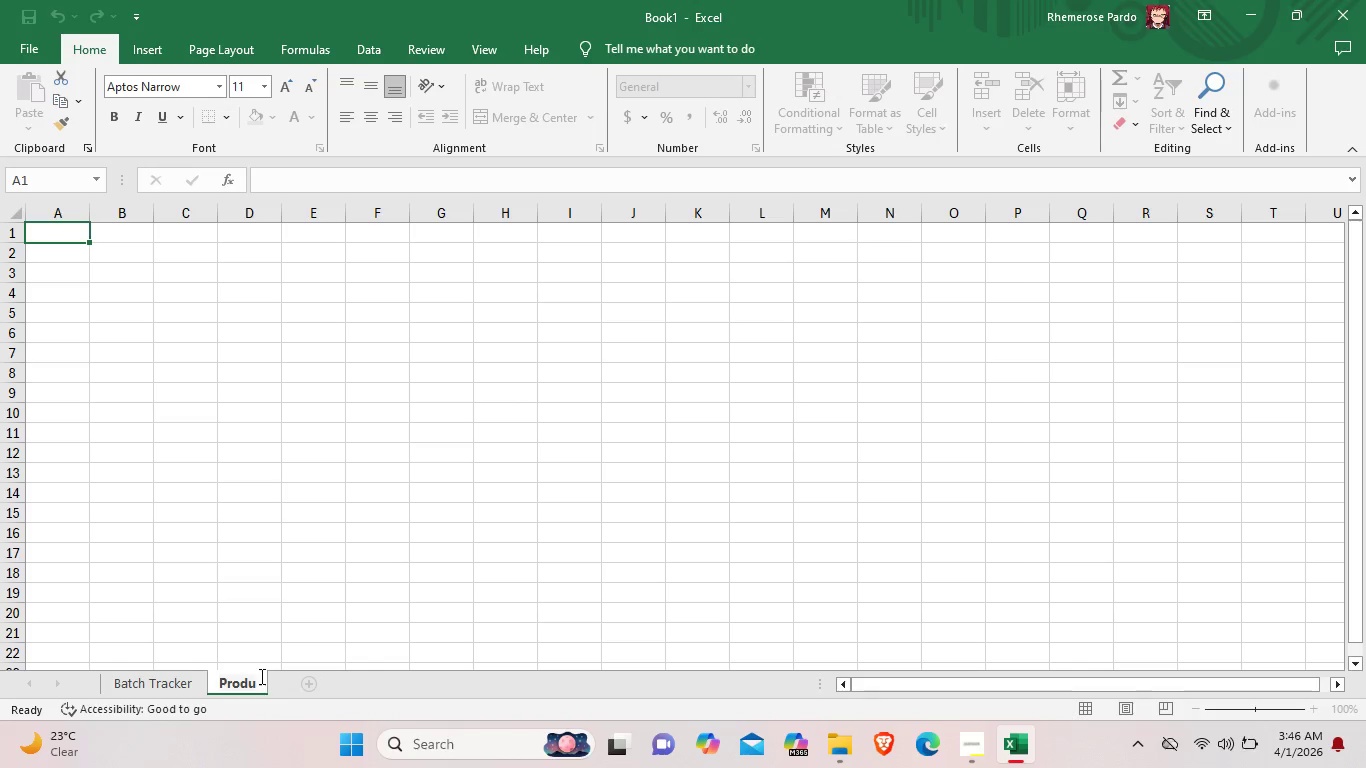 
type( refere)
key(Backspace)
key(Backspace)
key(Backspace)
key(Backspace)
key(Backspace)
key(Backspace)
type(Refre)
key(Backspace)
key(Backspace)
type(erence)
 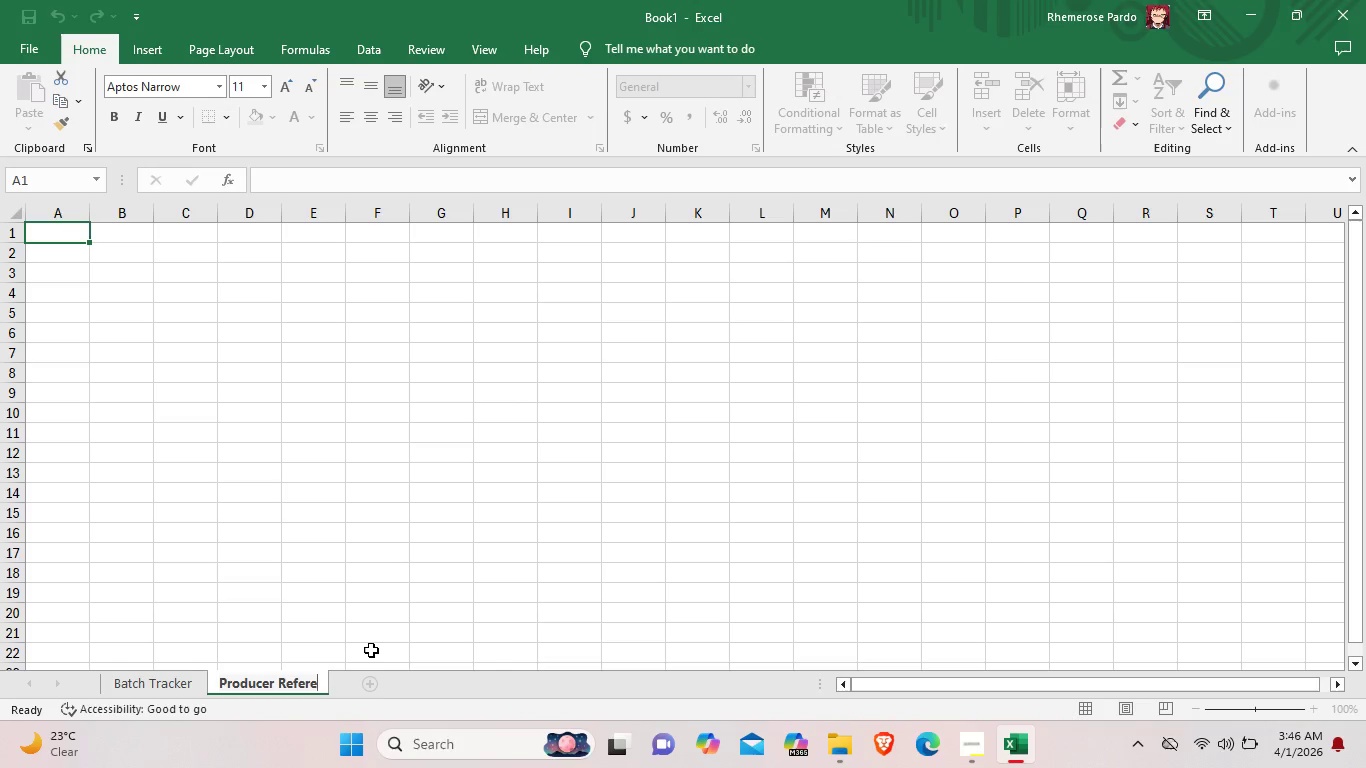 
left_click([401, 682])
 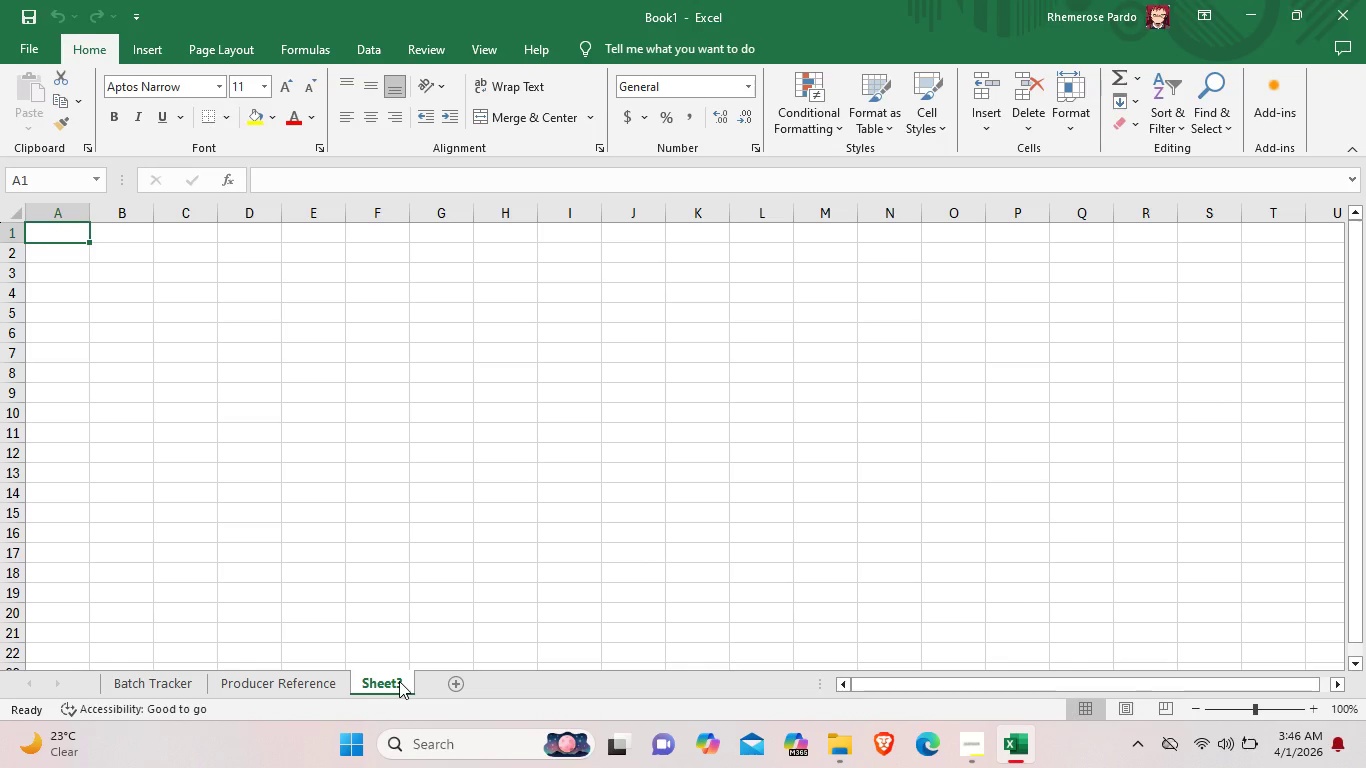 
double_click([399, 681])
 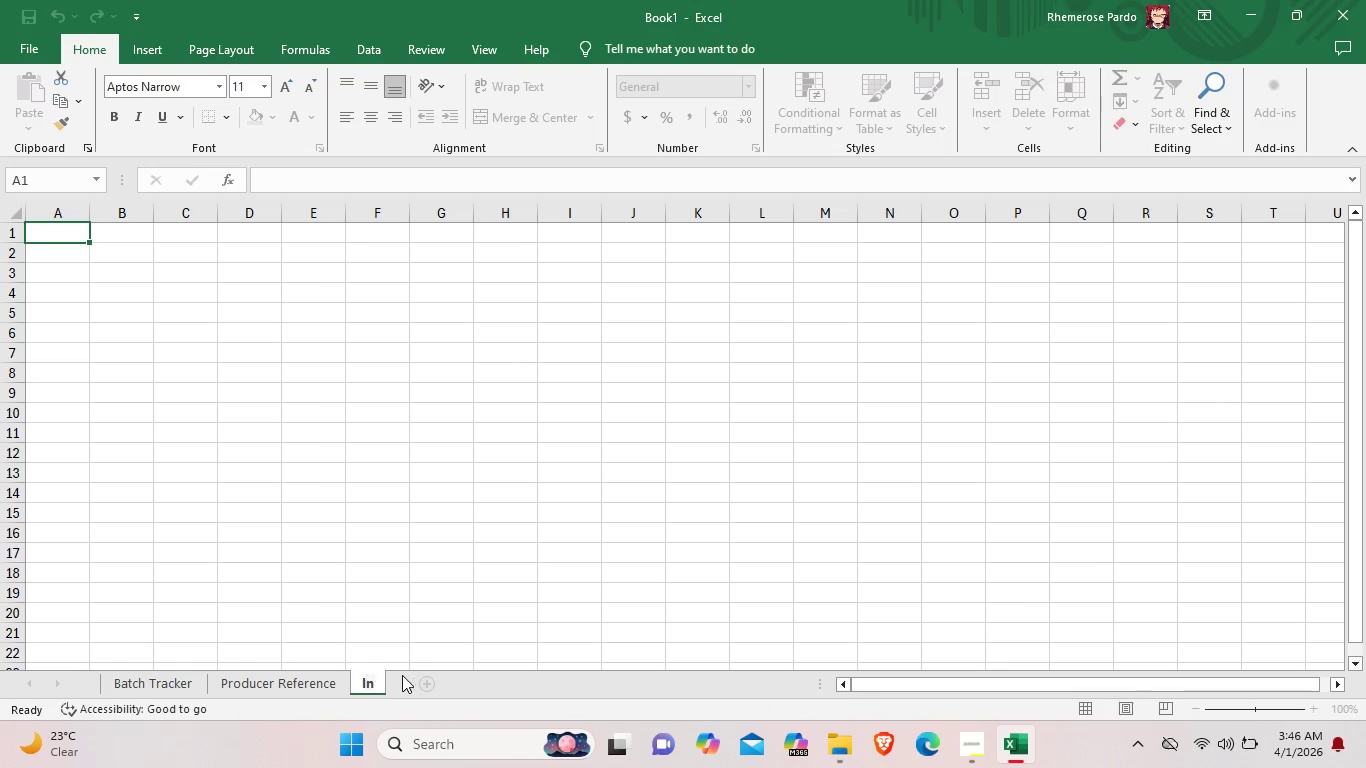 
key(Backspace)
type(Ins)
 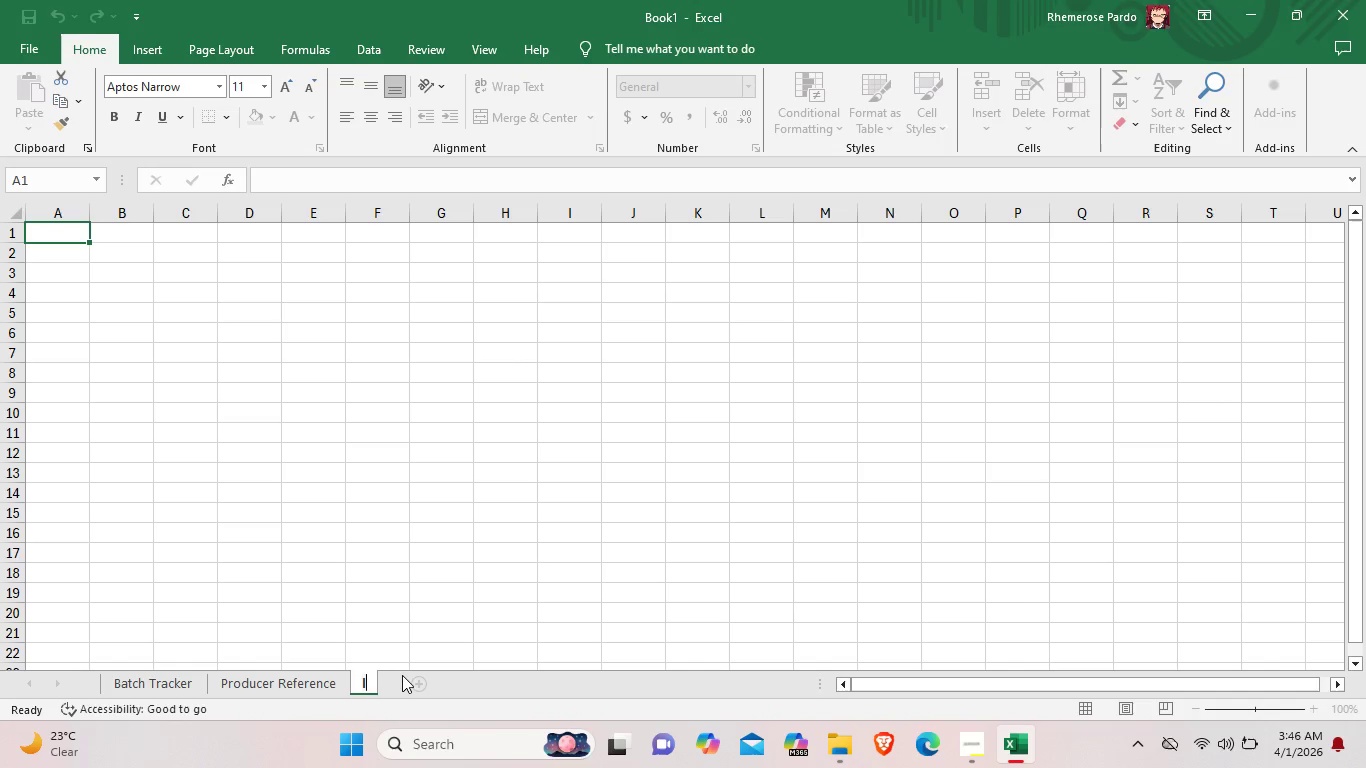 
type(truc)
 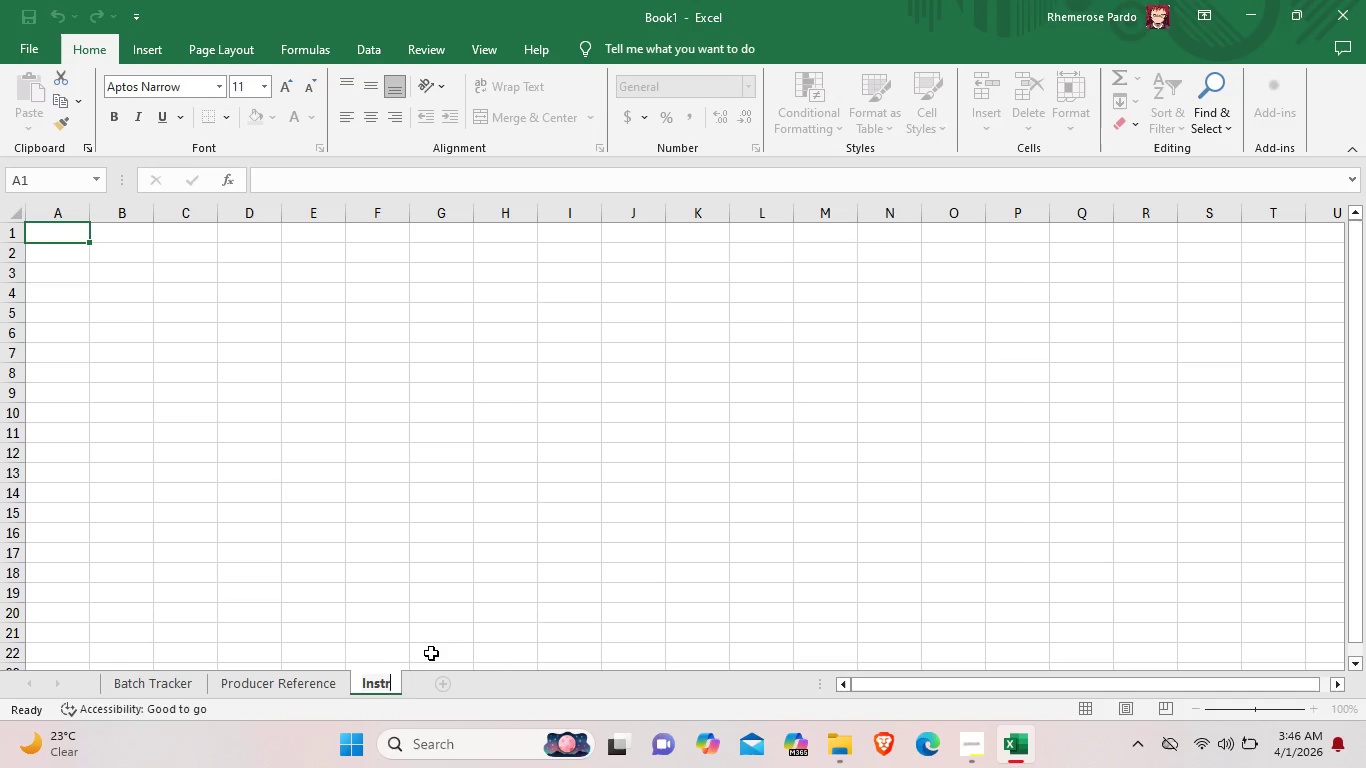 
type(tions)
 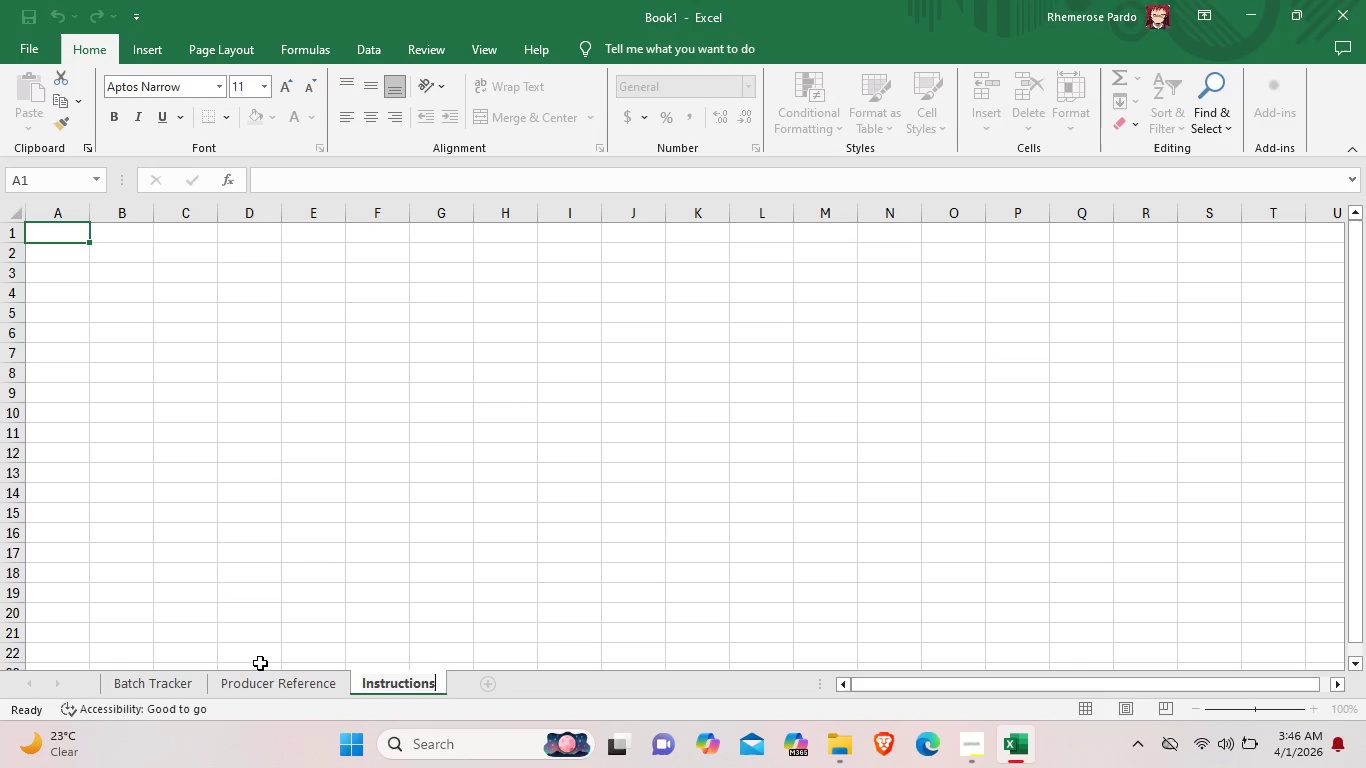 
left_click([632, 687])
 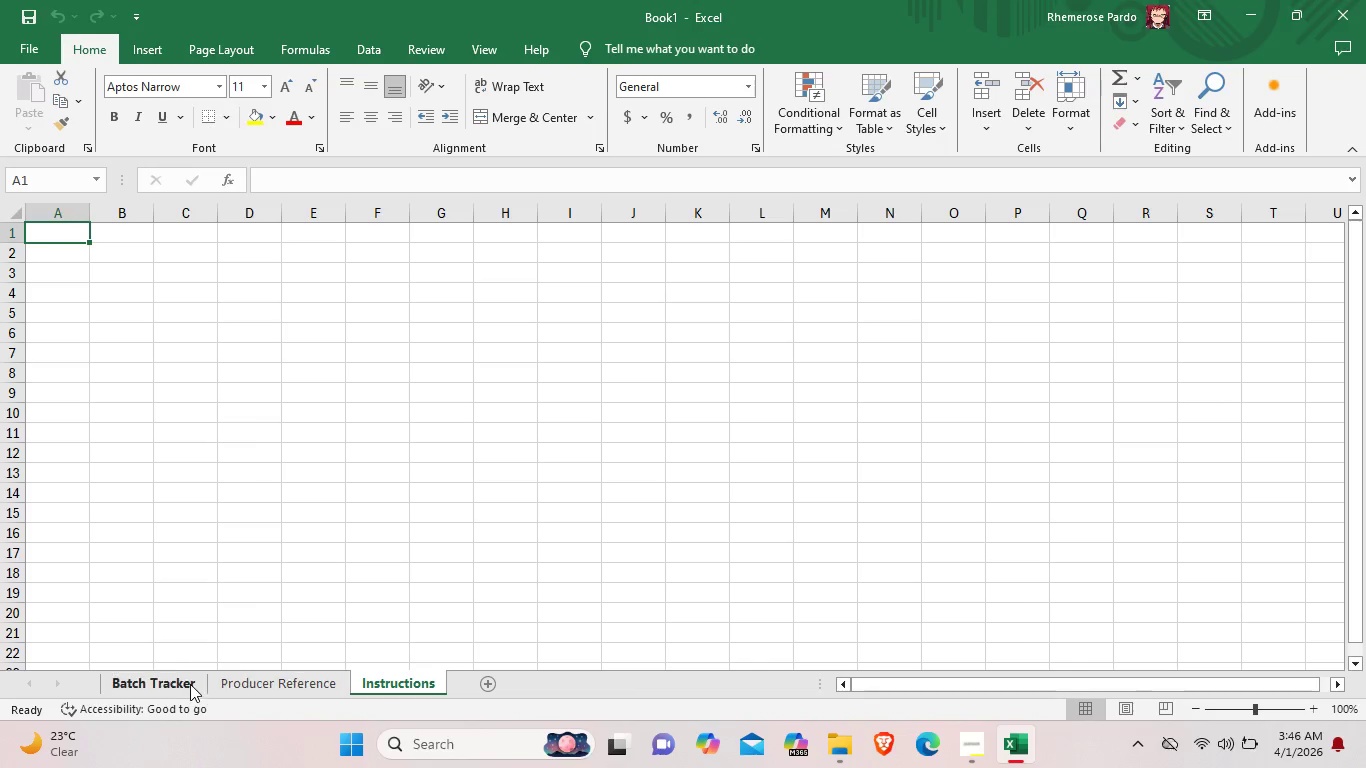 
left_click([184, 684])
 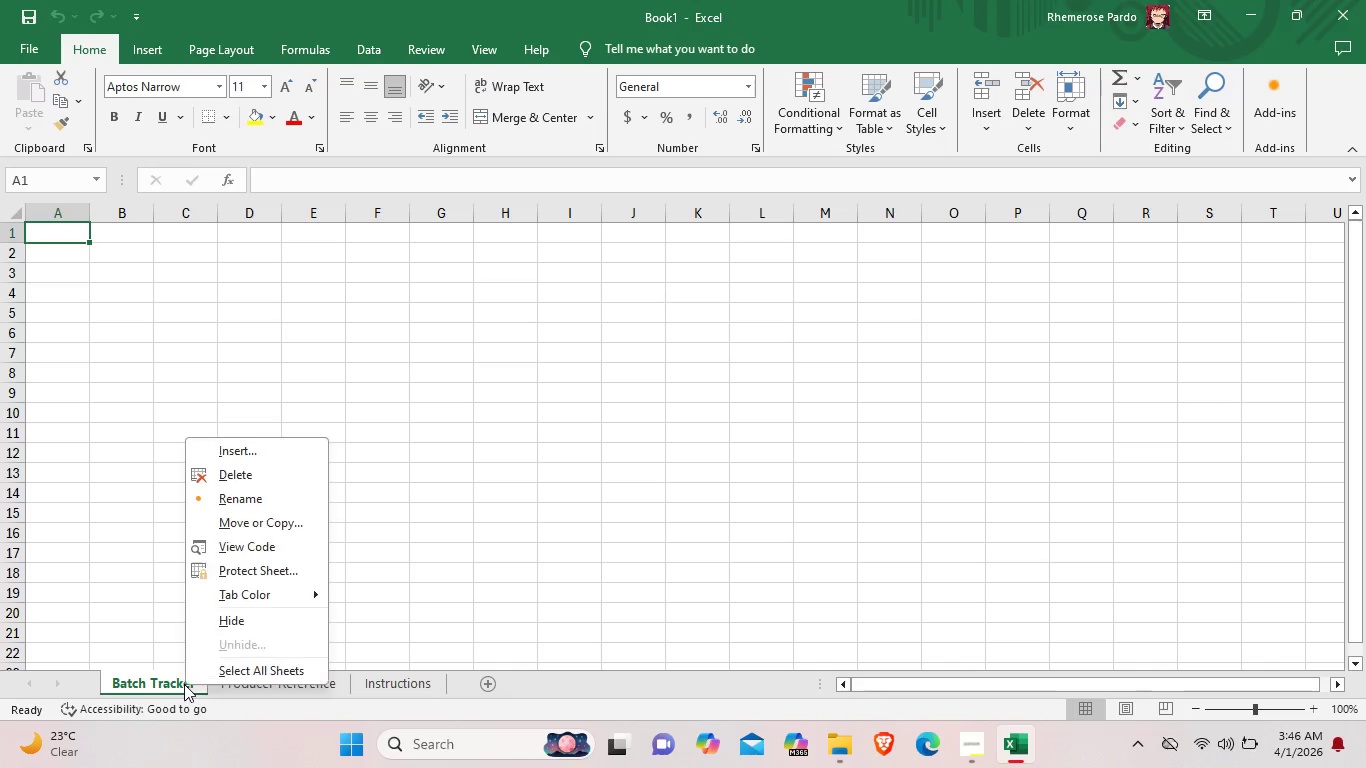 
right_click([184, 684])
 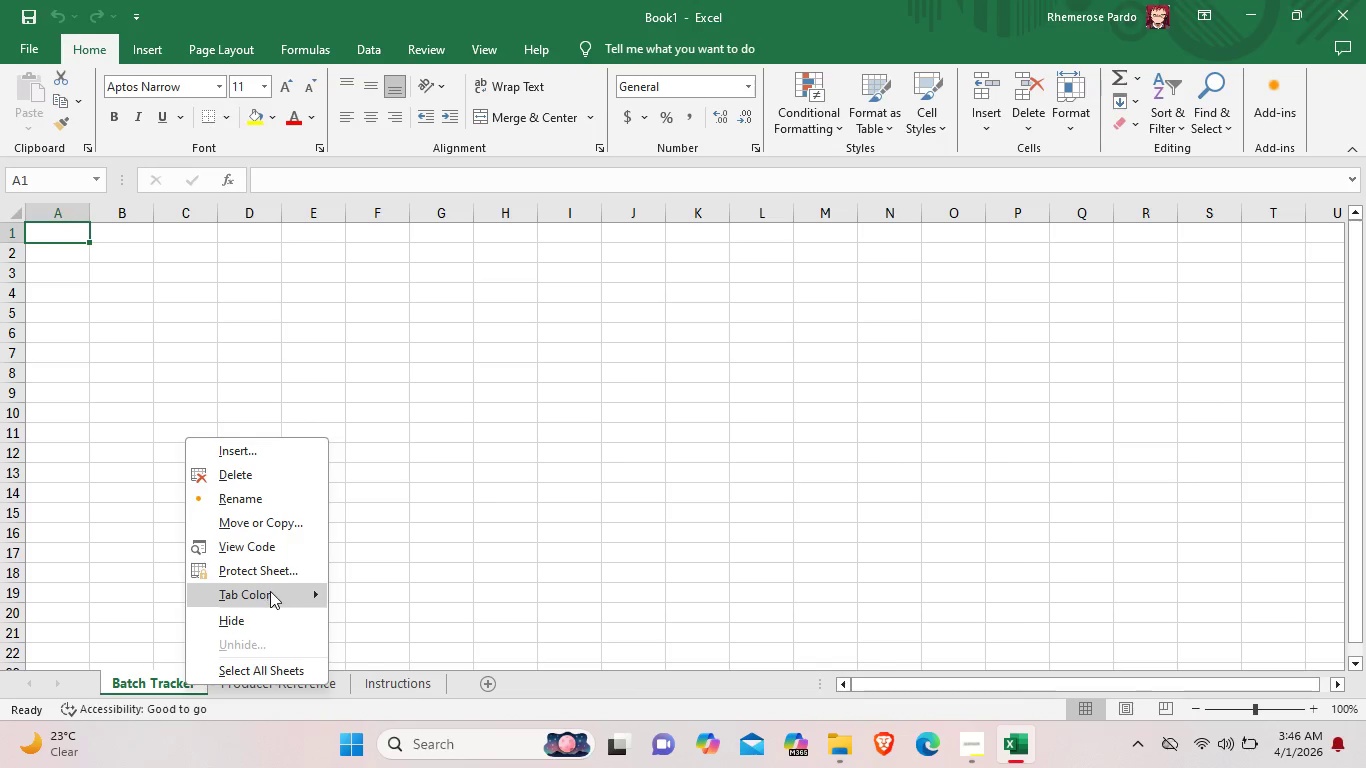 
left_click([270, 592])
 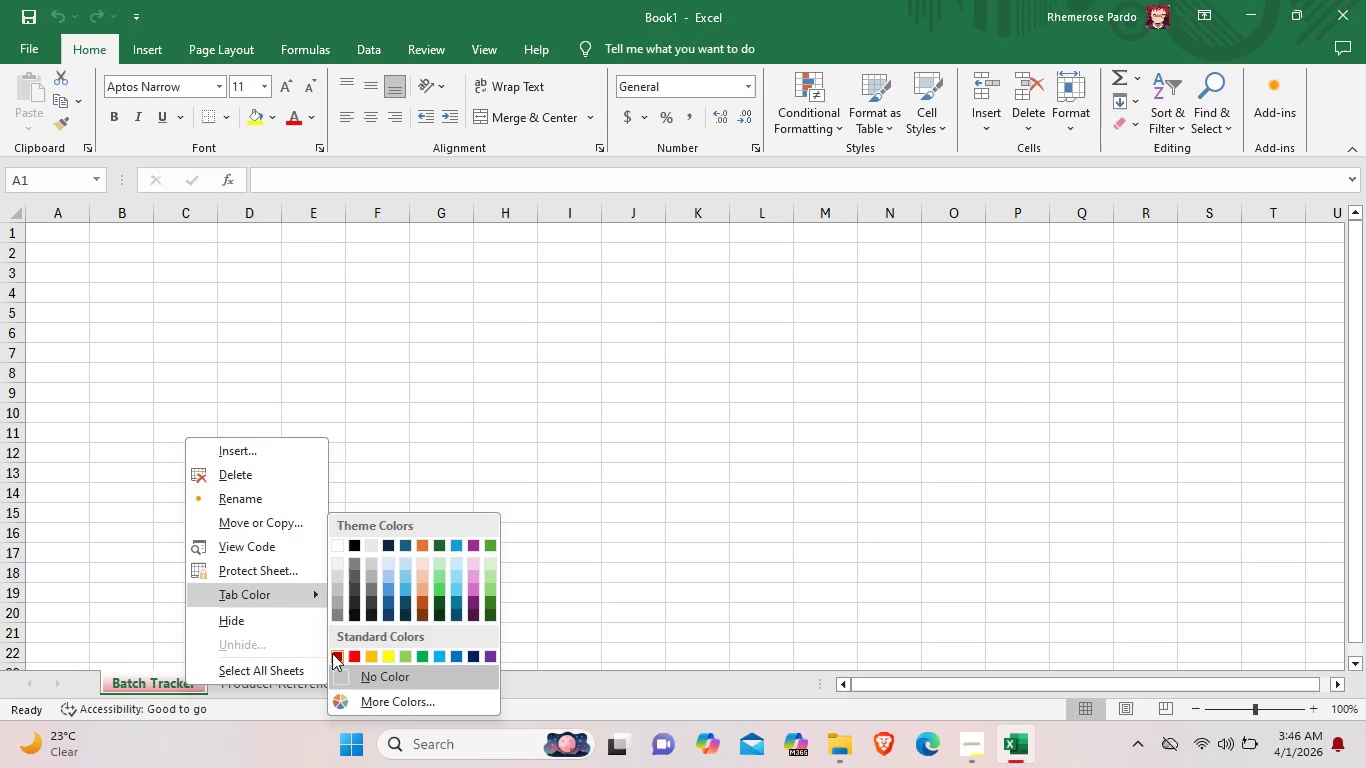 
left_click([336, 653])
 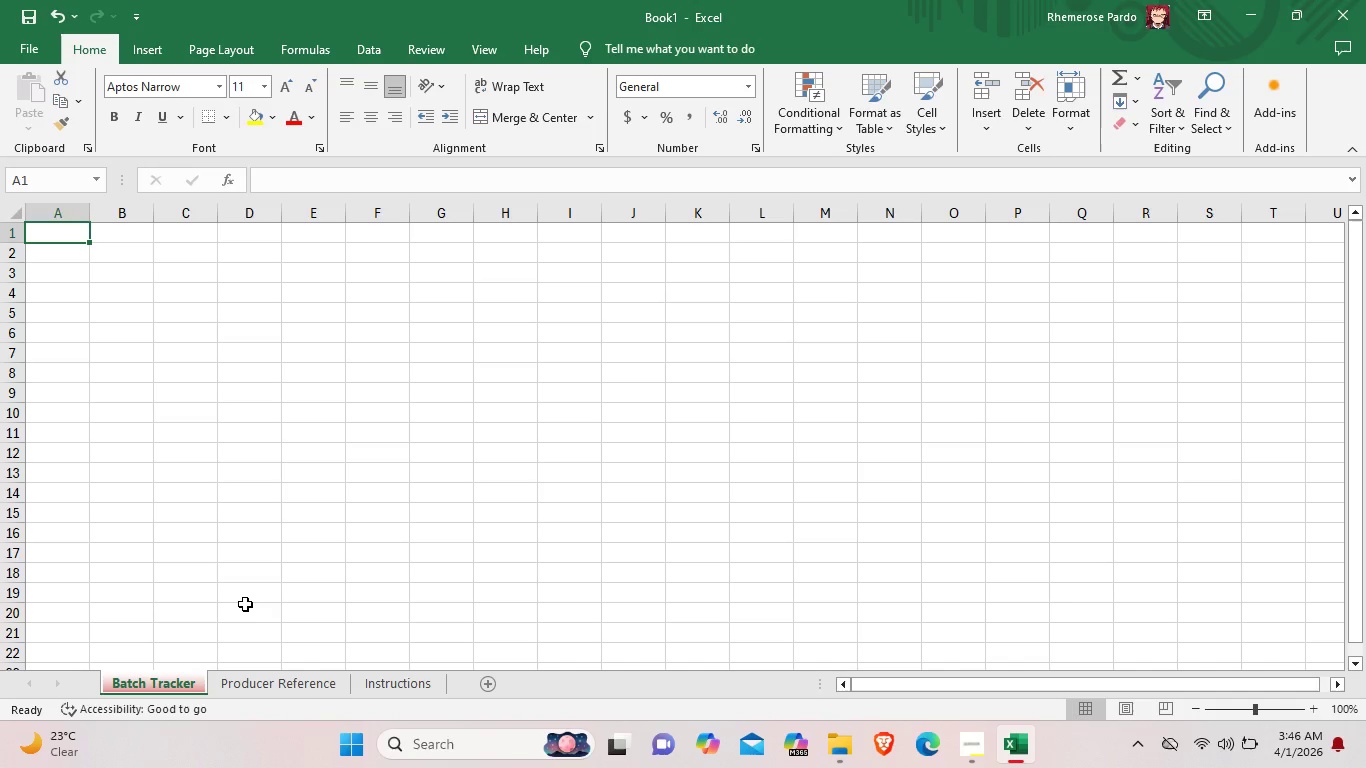 
wait(14.08)
 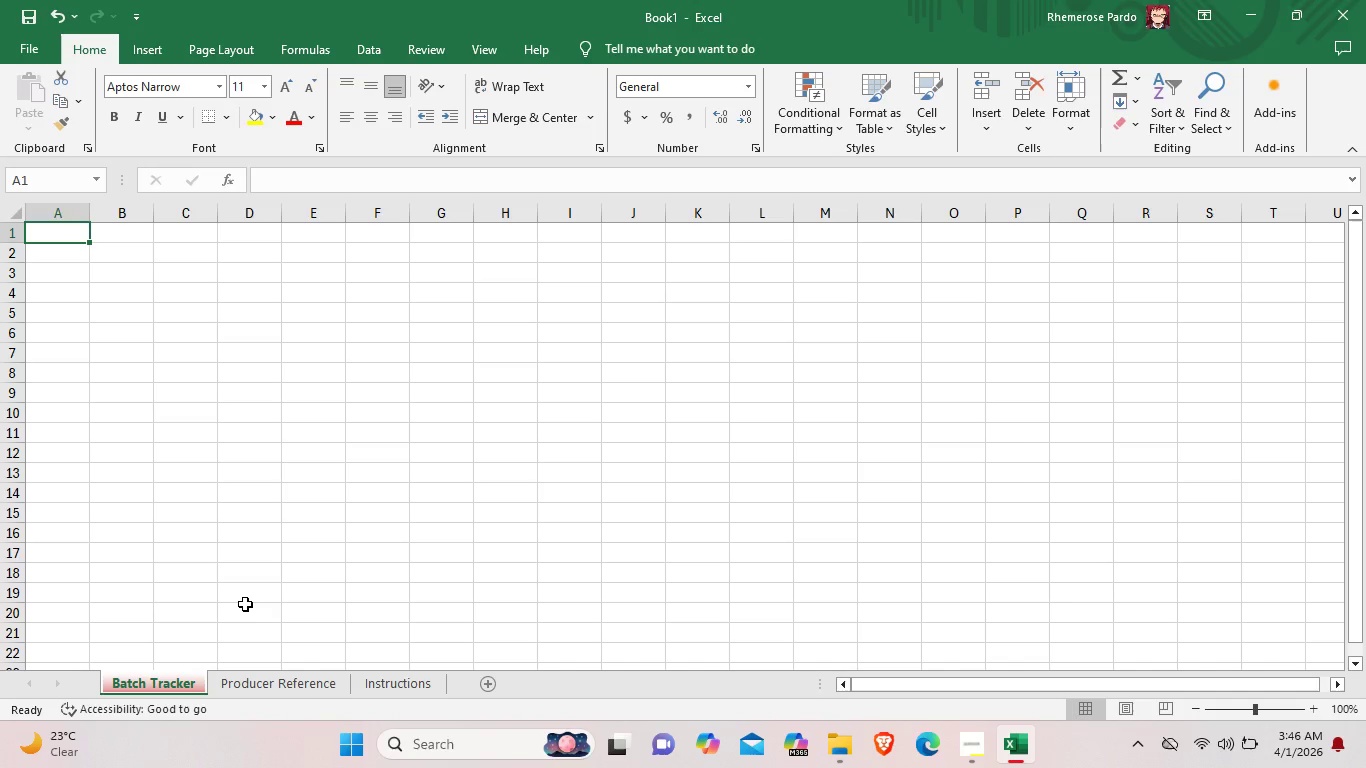 
right_click([290, 678])
 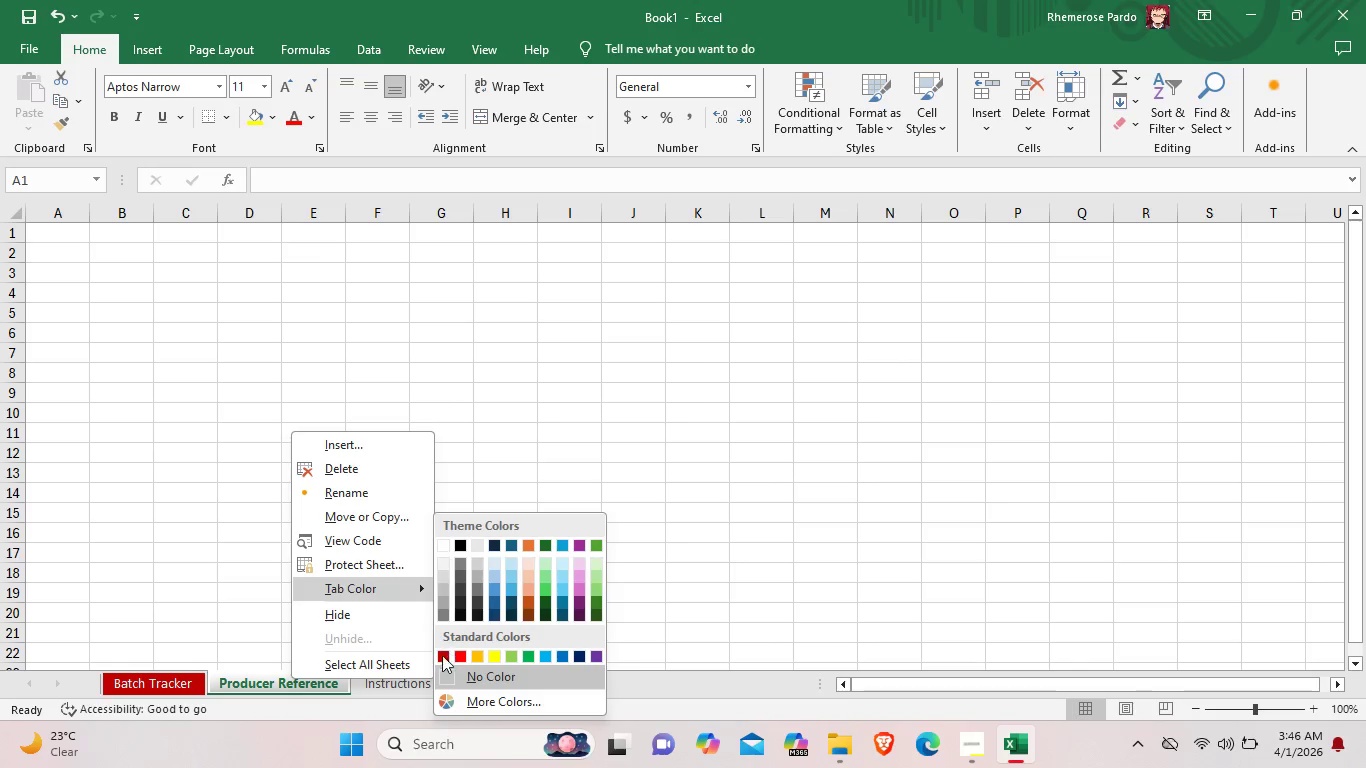 
left_click([401, 685])
 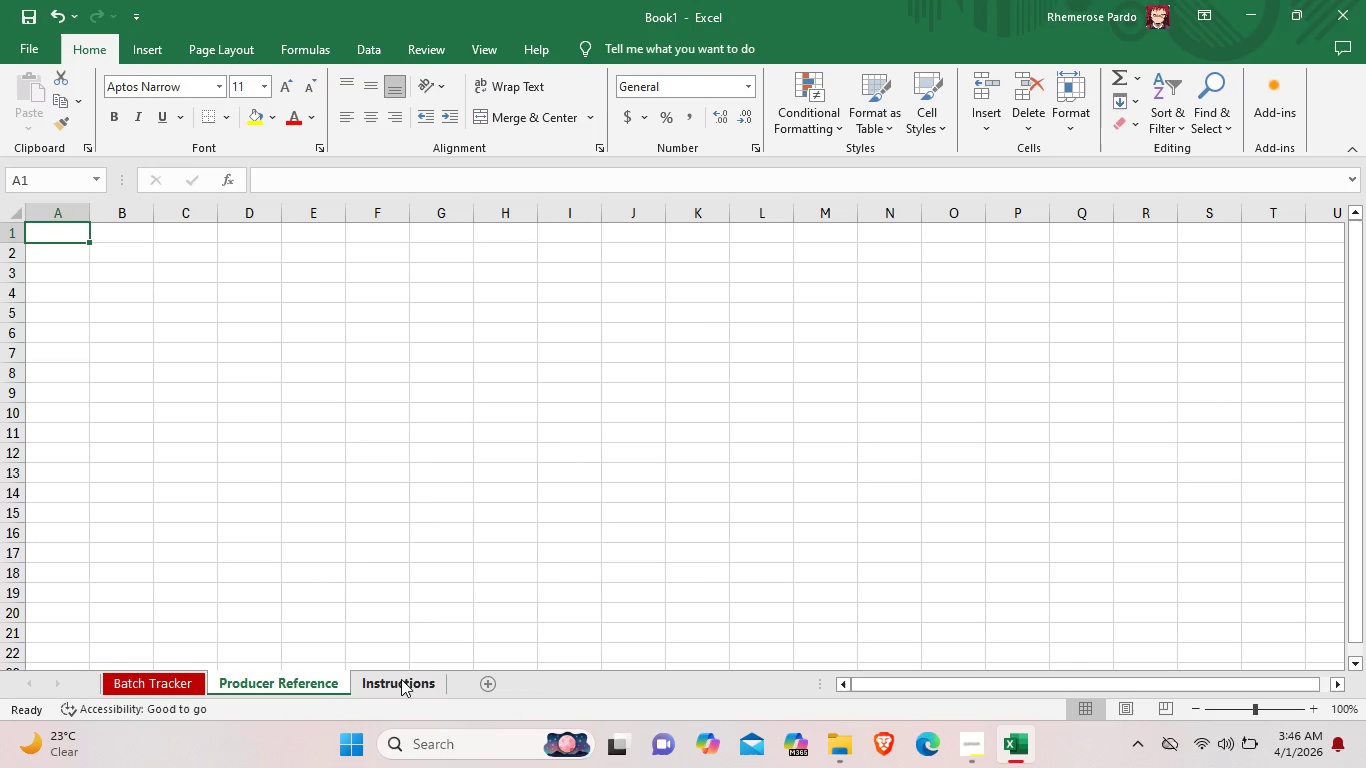 
right_click([401, 679])
 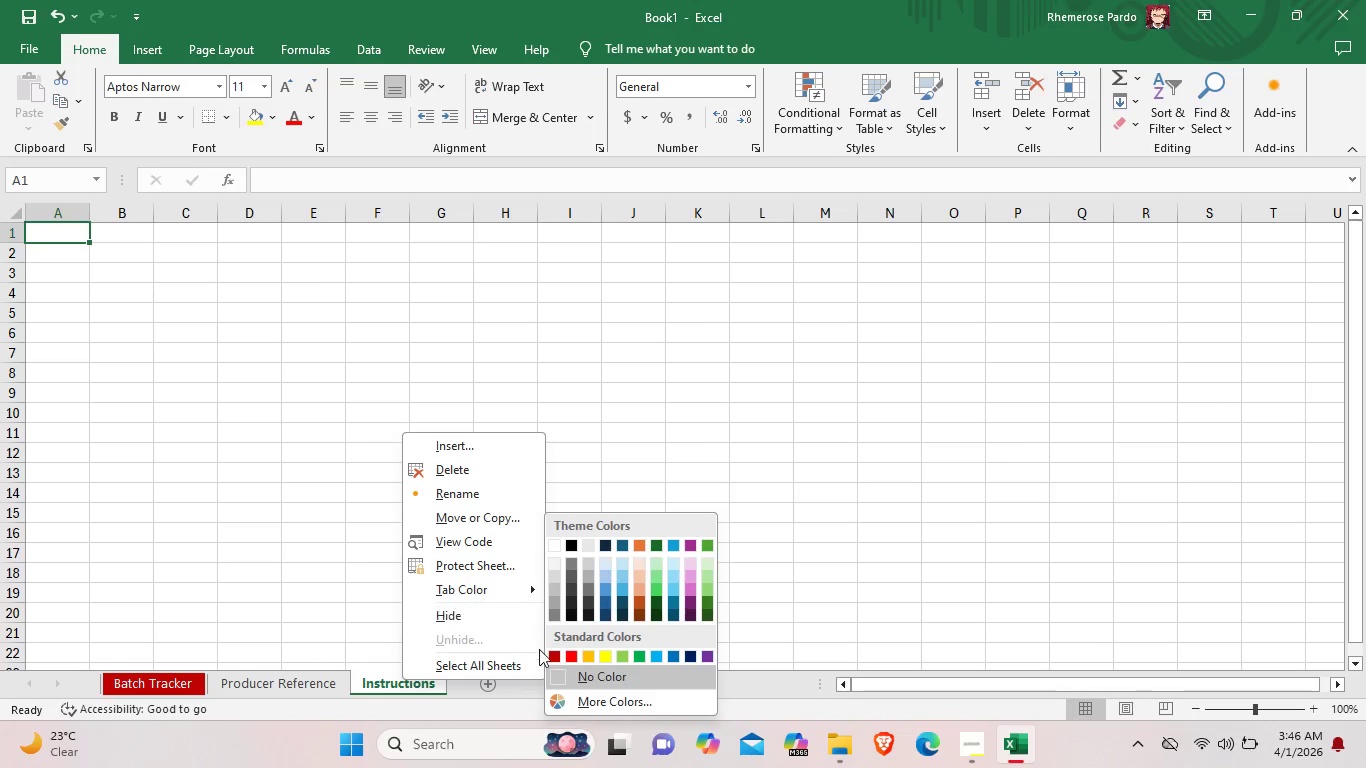 
left_click([554, 652])
 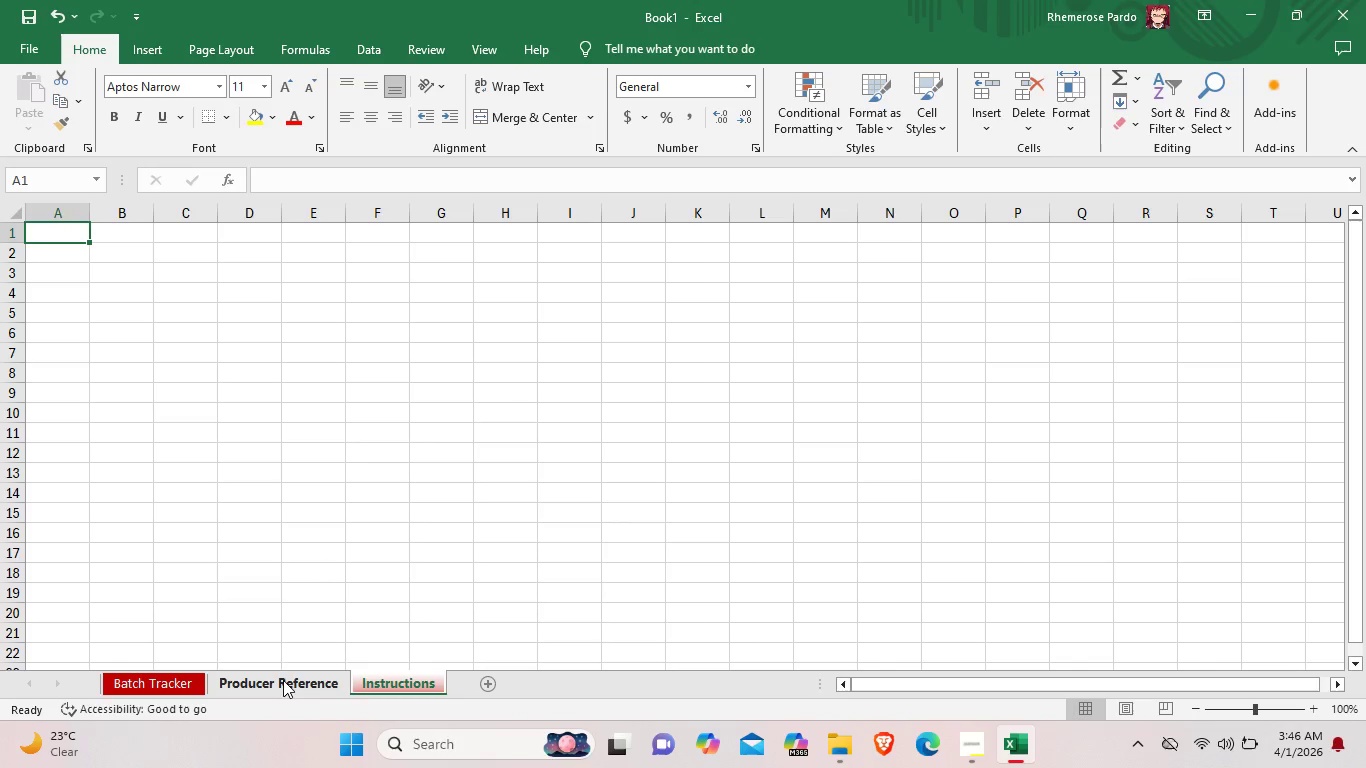 
left_click([283, 680])
 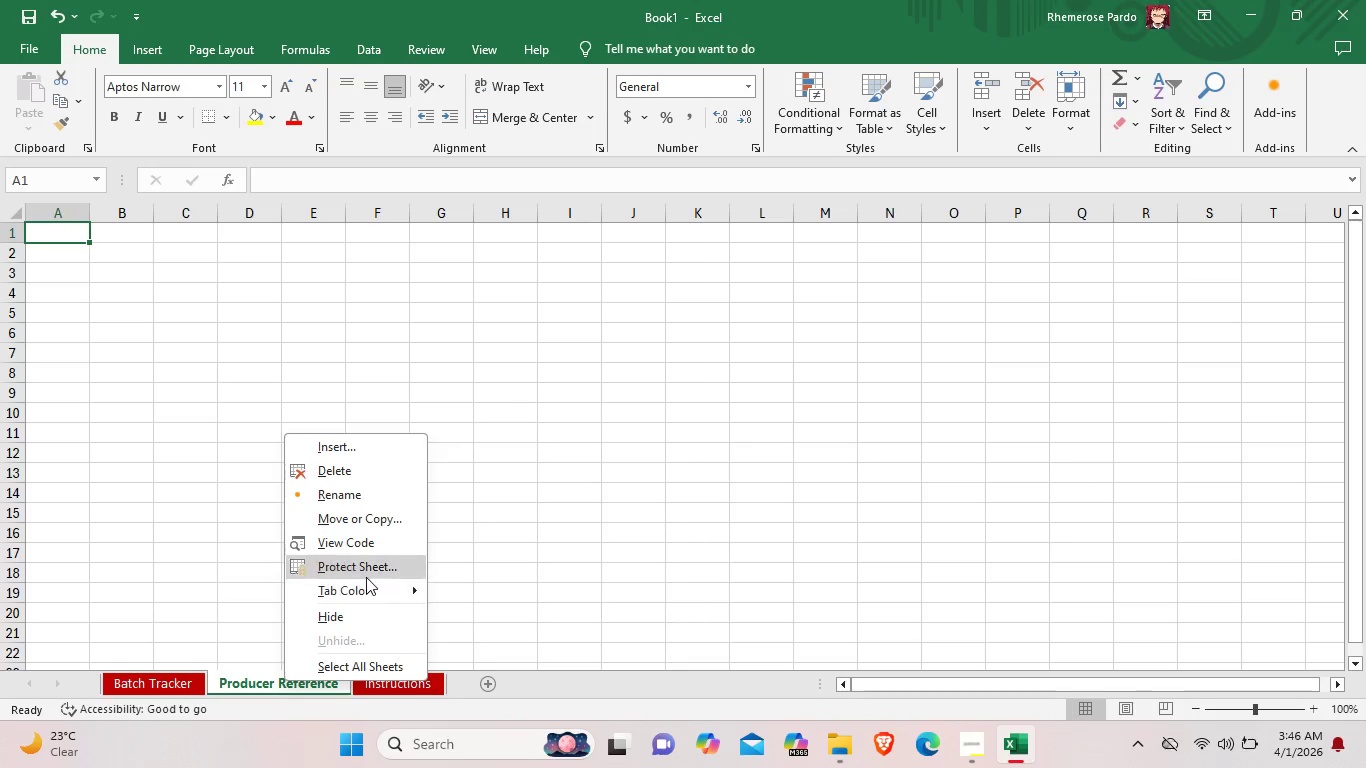 
mouse_move([387, 592])
 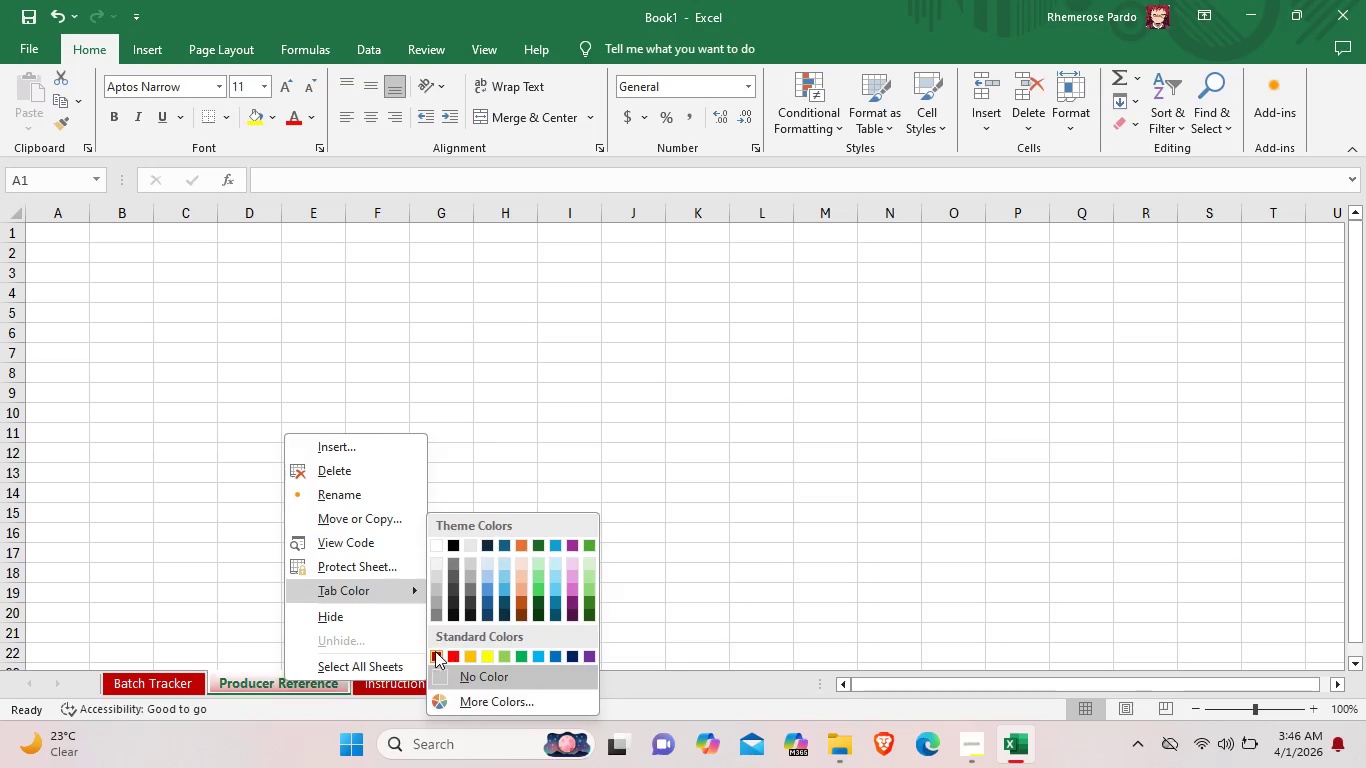 
left_click([435, 651])
 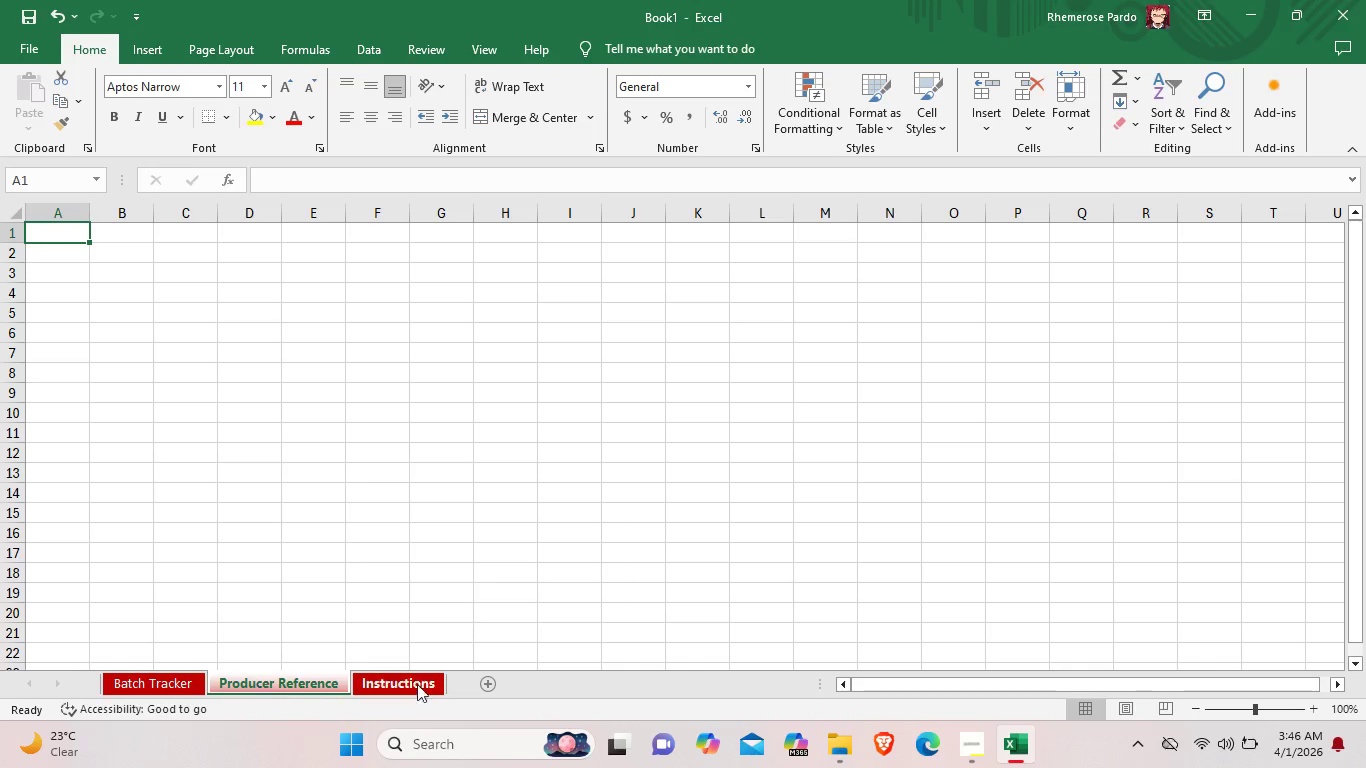 
left_click([531, 687])
 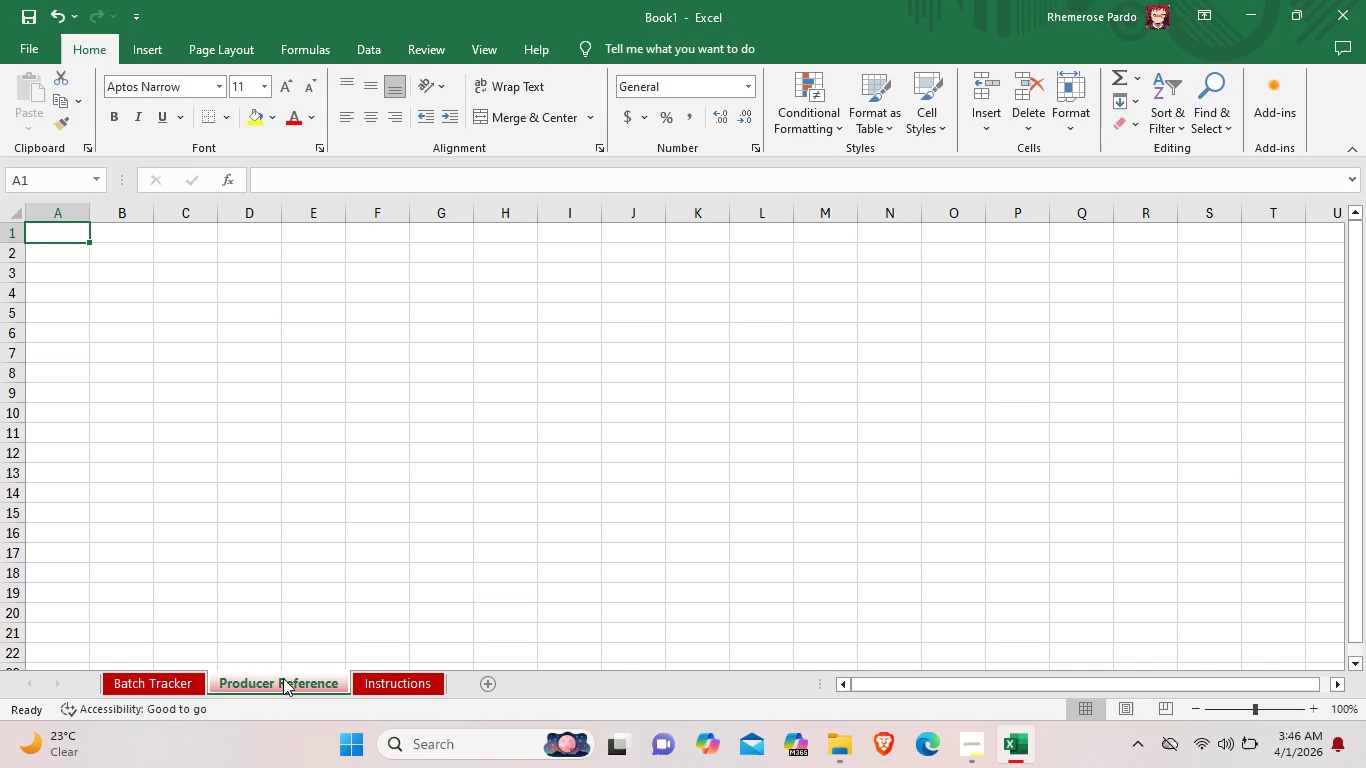 
left_click([283, 678])
 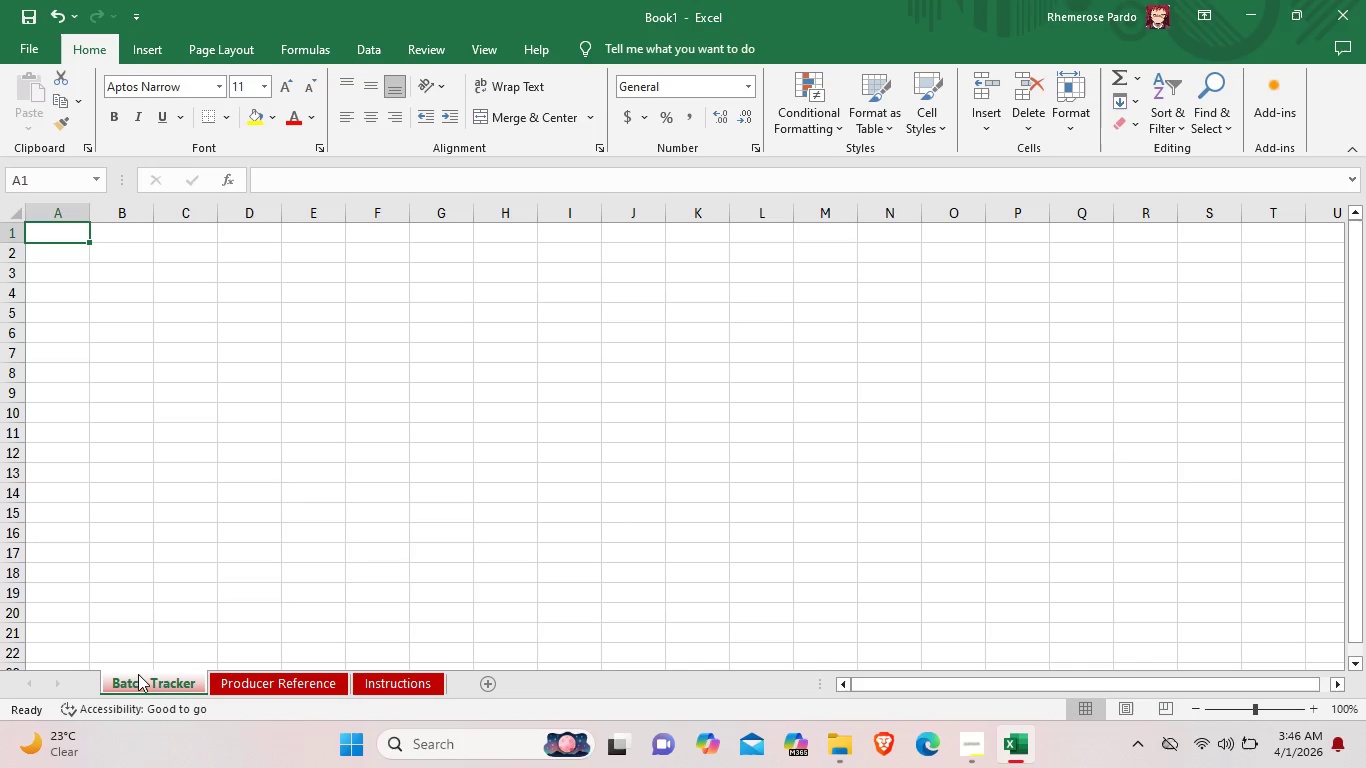 
double_click([138, 674])
 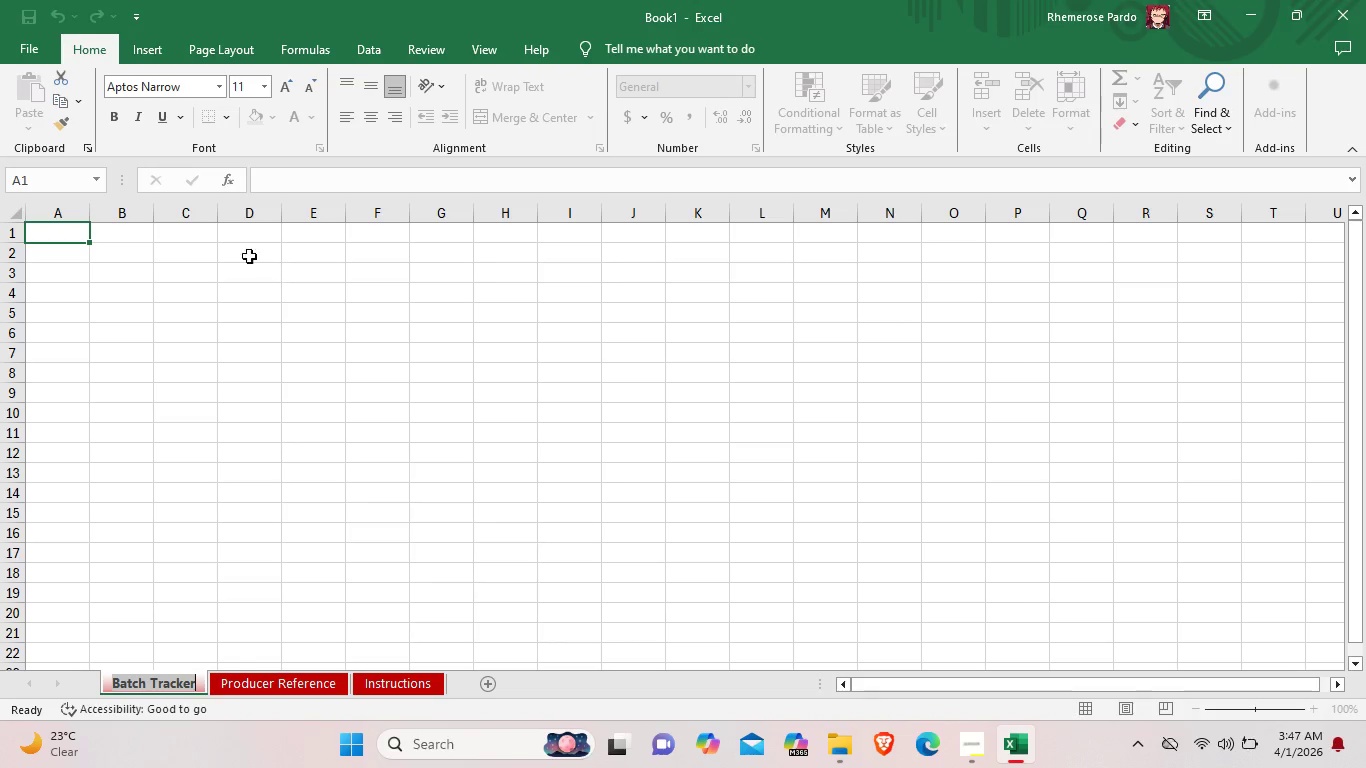 
left_click([228, 252])
 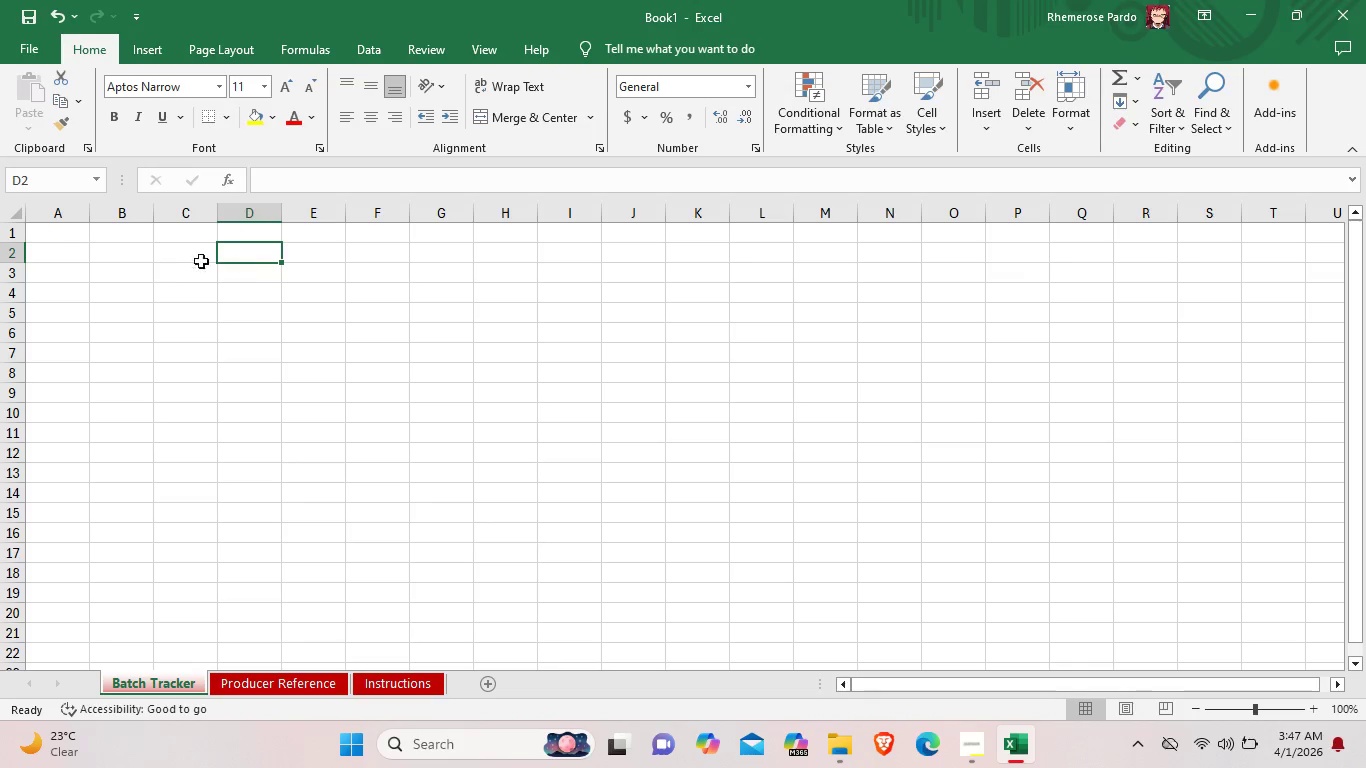 
left_click([173, 238])
 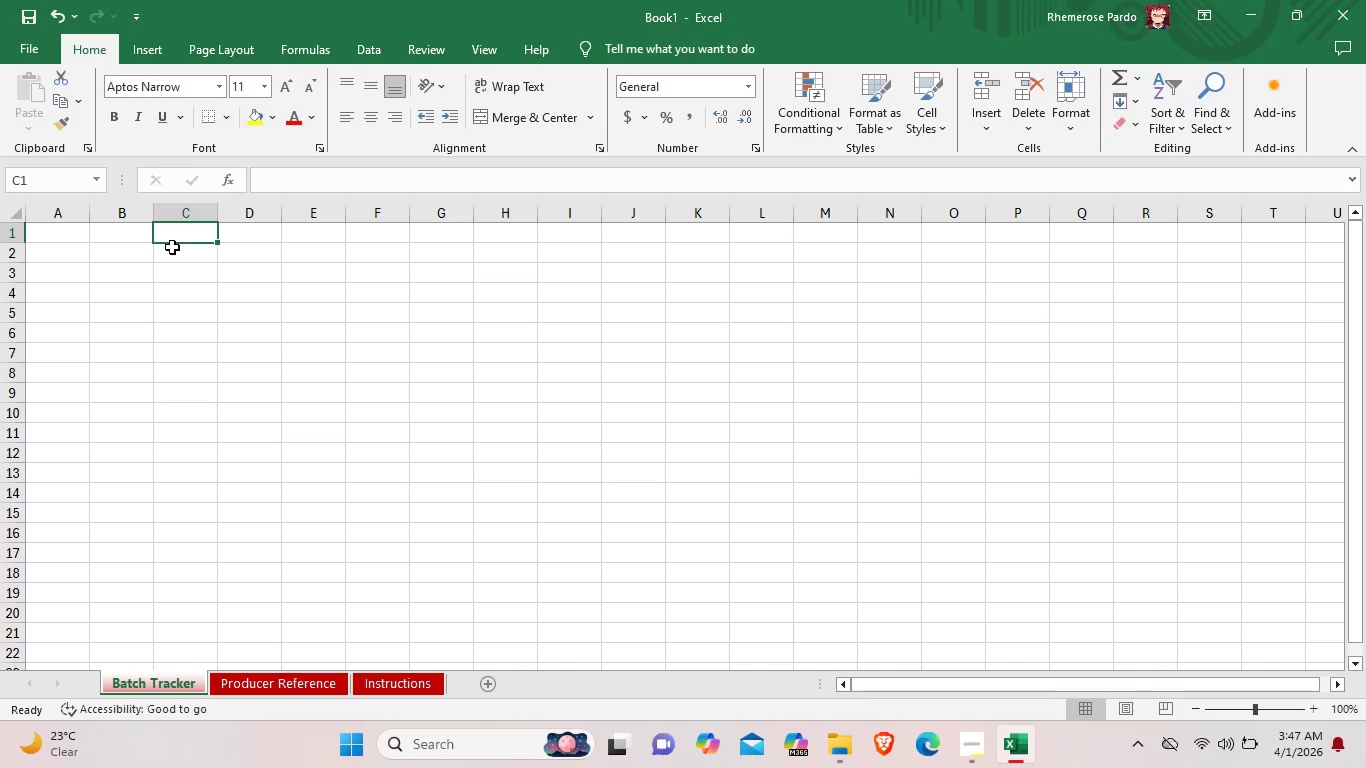 
wait(6.22)
 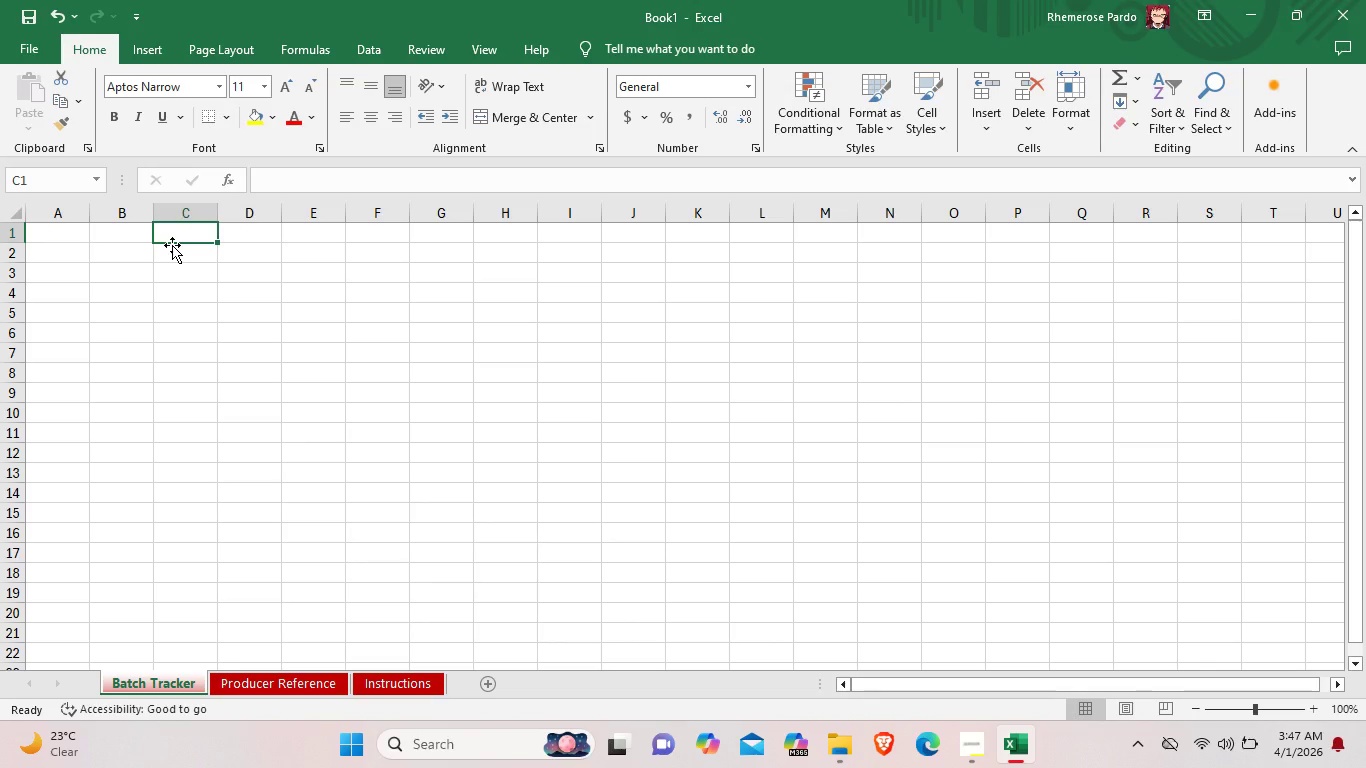 
left_click([76, 236])
 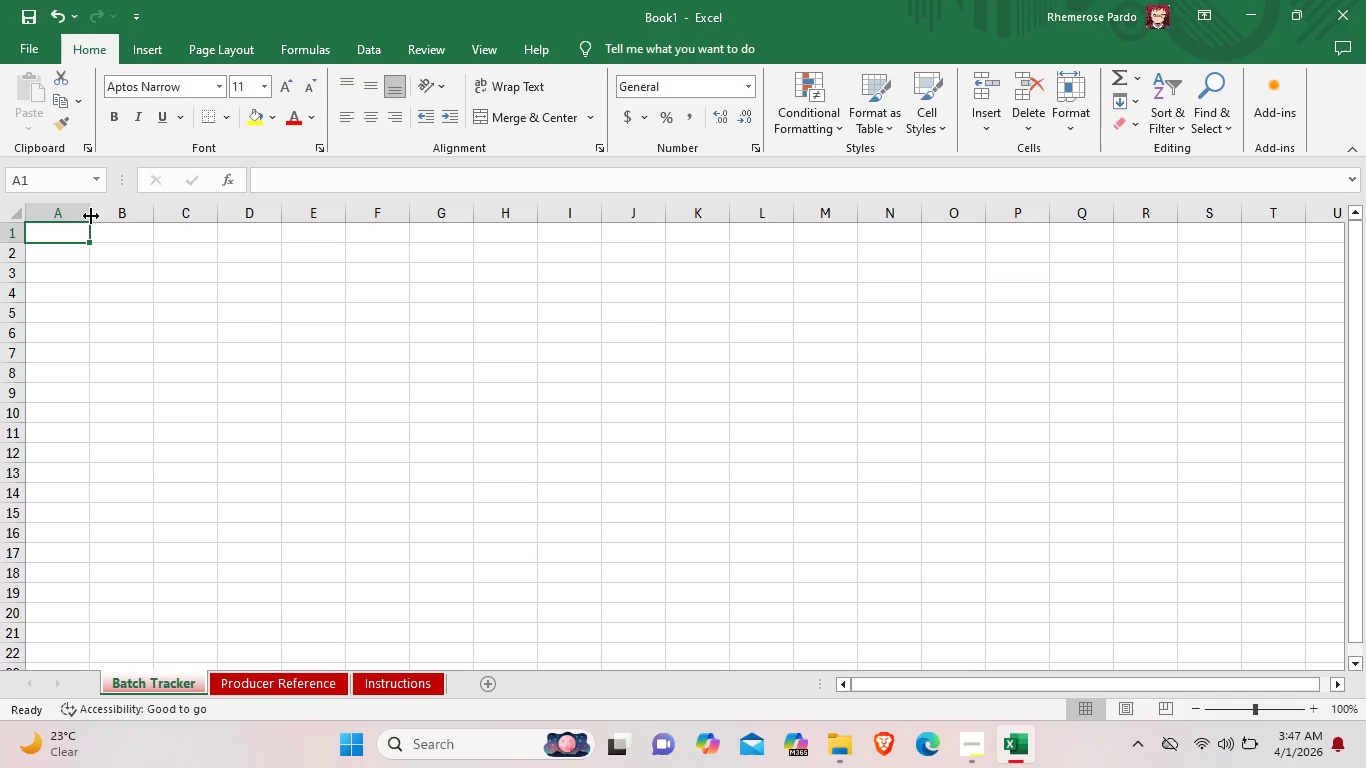 
left_click_drag(start_coordinate=[90, 216], to_coordinate=[59, 216])
 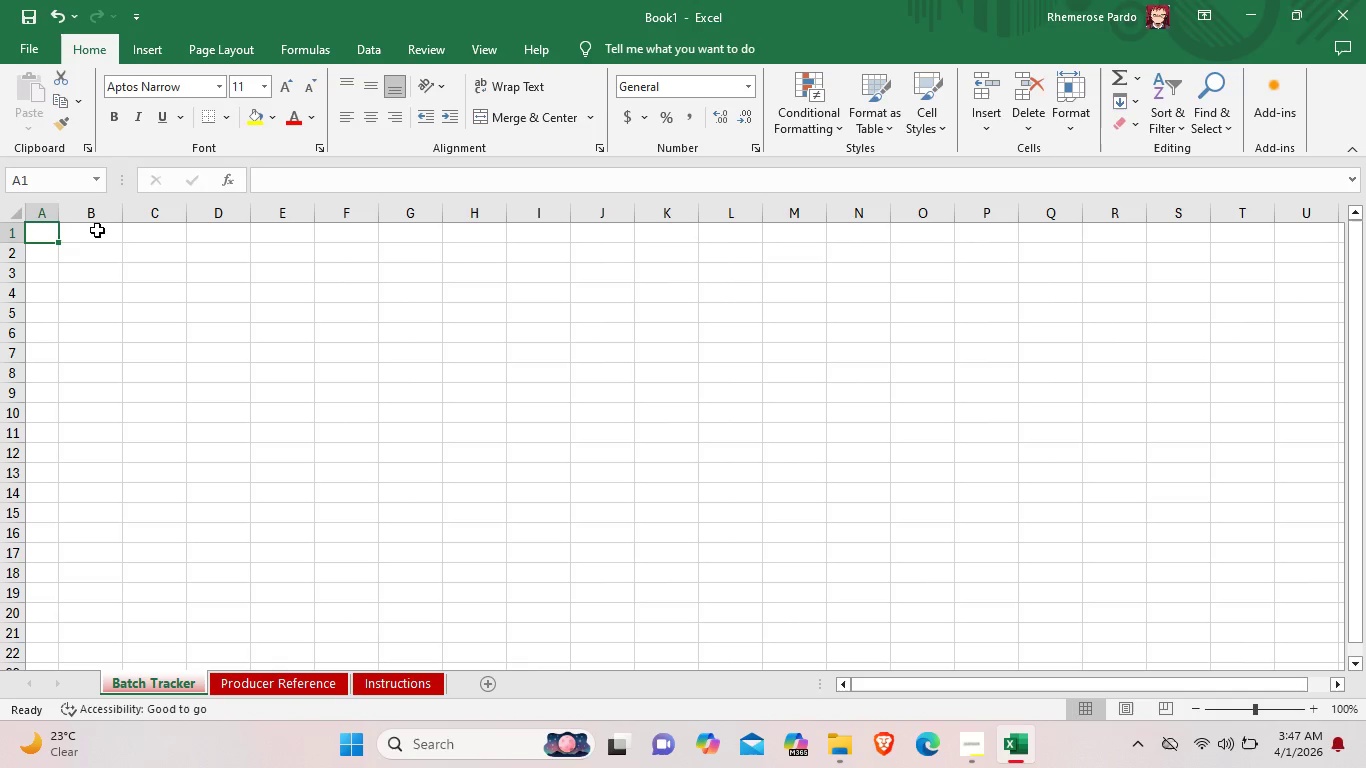 
left_click([97, 232])
 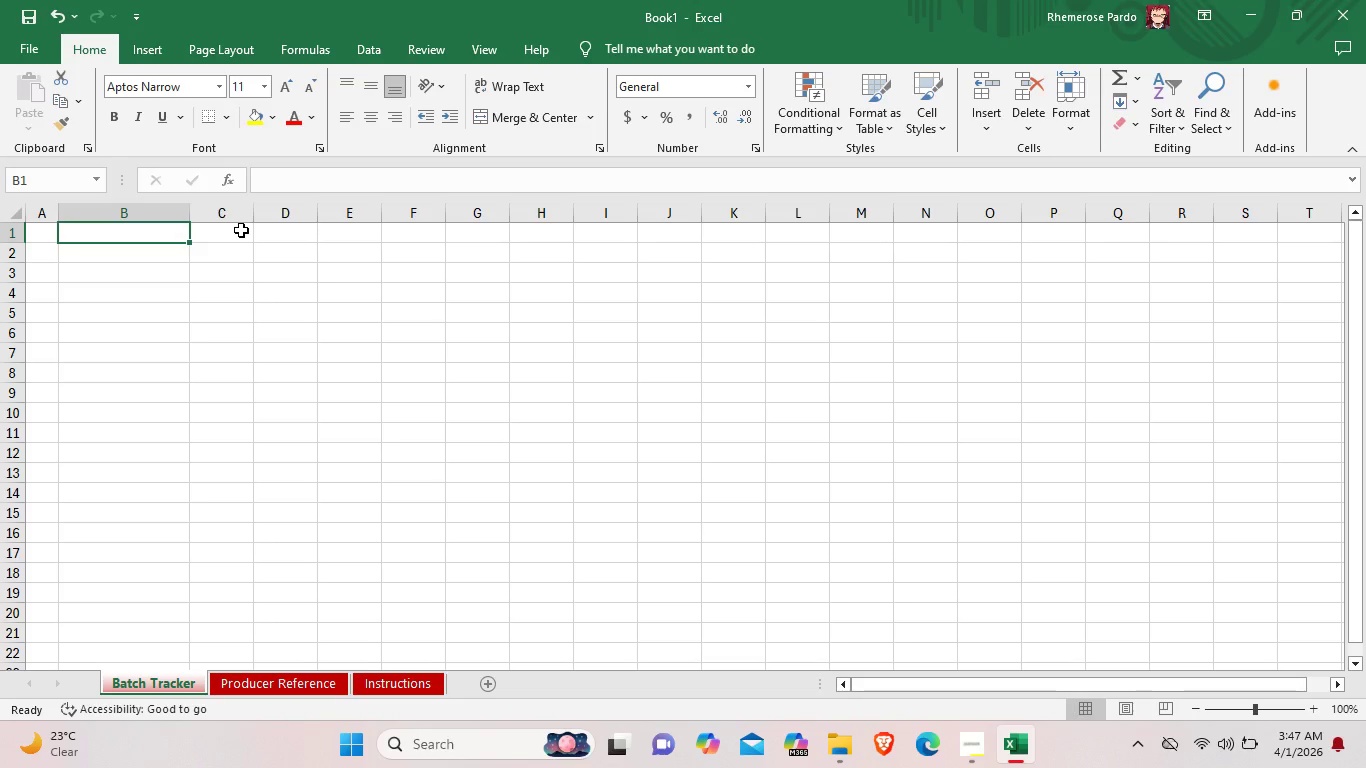 
left_click_drag(start_coordinate=[119, 215], to_coordinate=[186, 213])
 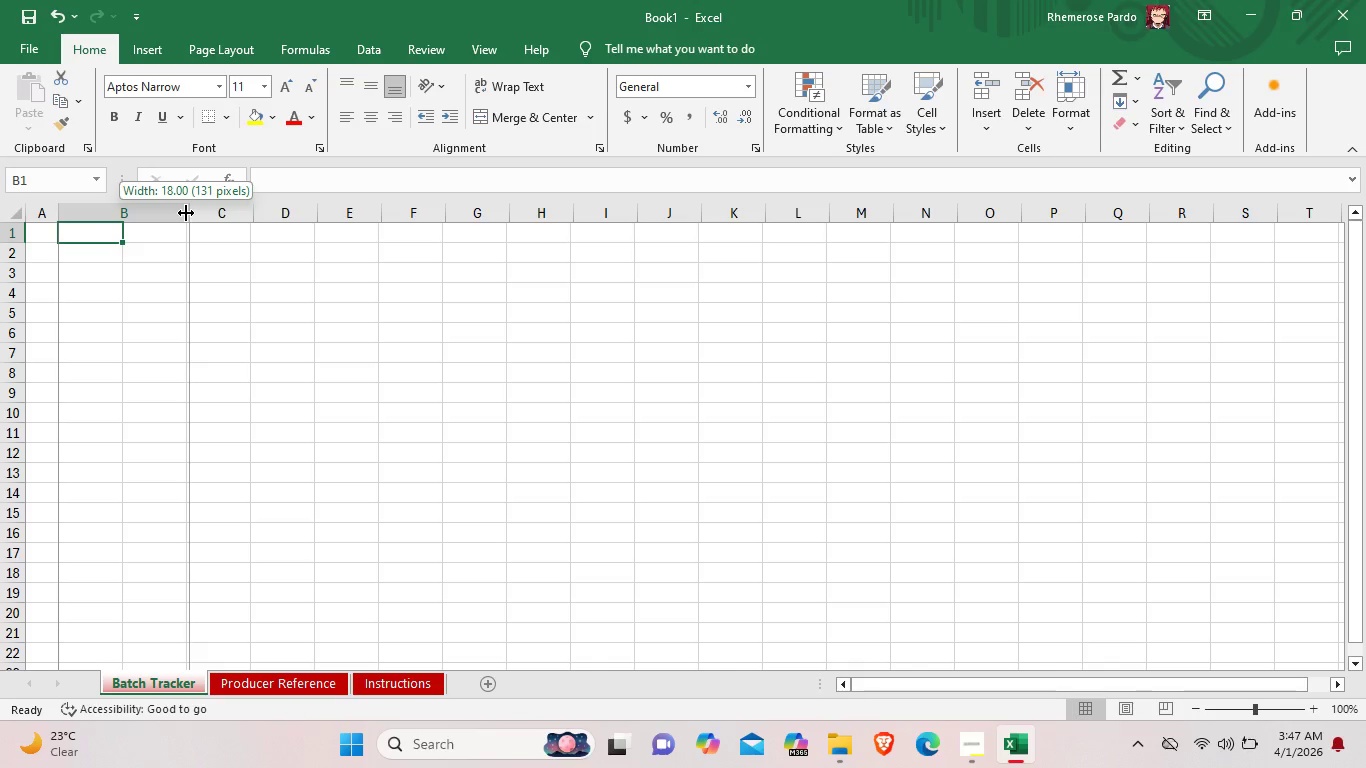 
wait(8.3)
 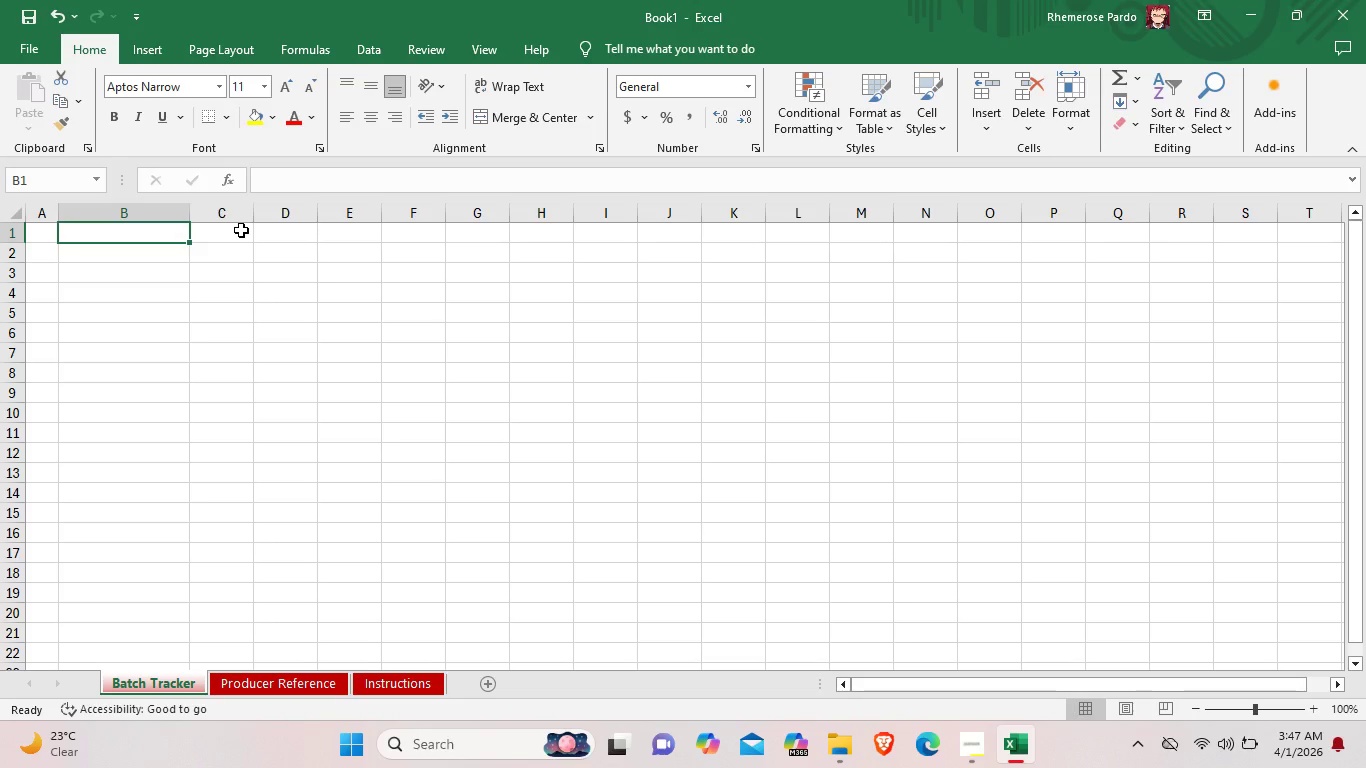 
left_click_drag(start_coordinate=[251, 215], to_coordinate=[304, 215])
 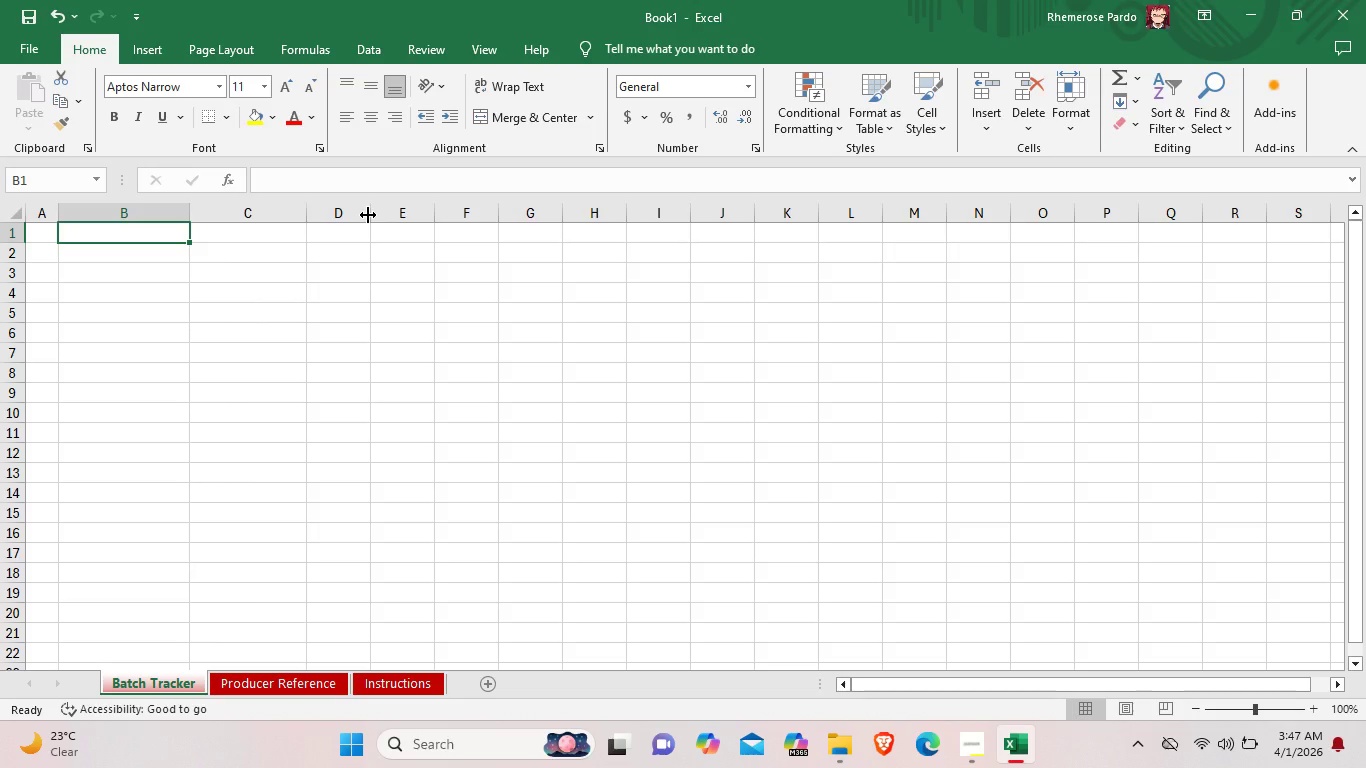 
left_click_drag(start_coordinate=[370, 213], to_coordinate=[437, 209])
 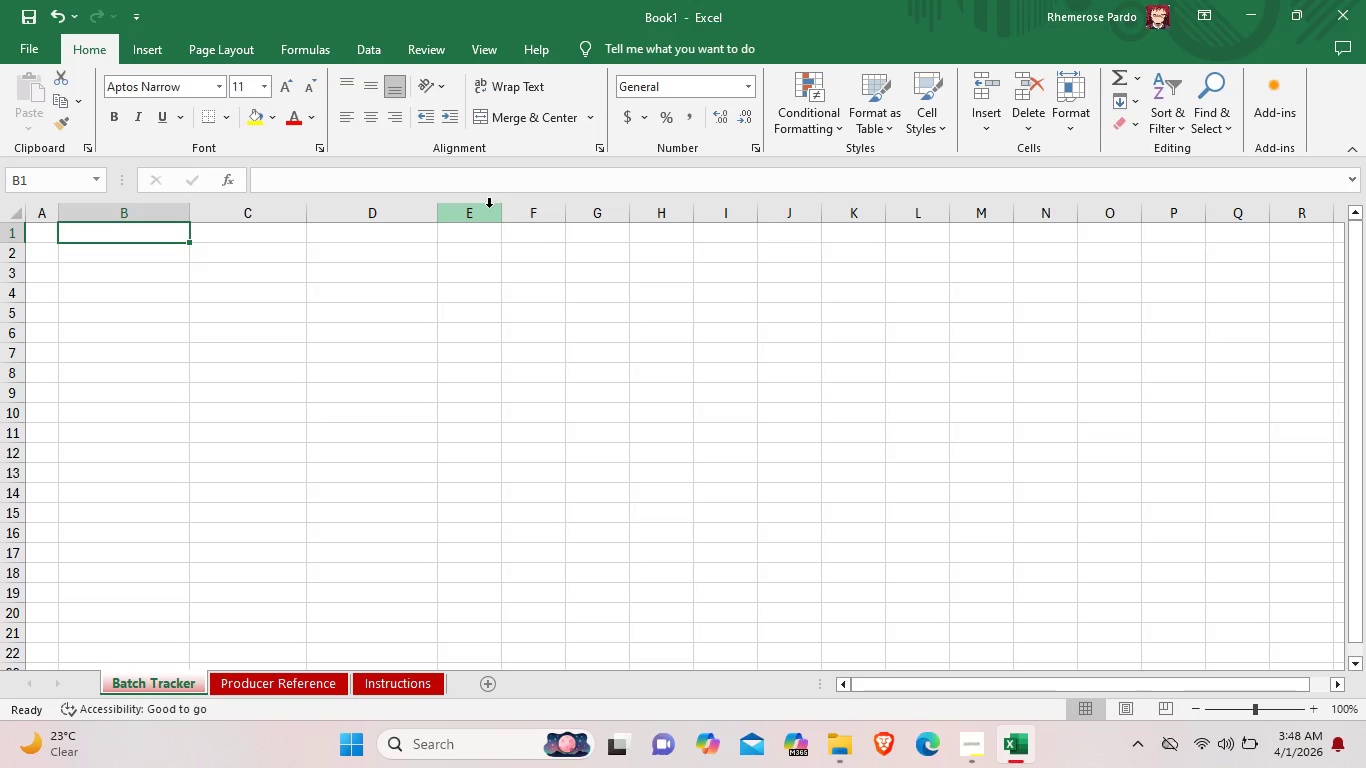 
left_click_drag(start_coordinate=[499, 210], to_coordinate=[538, 210])
 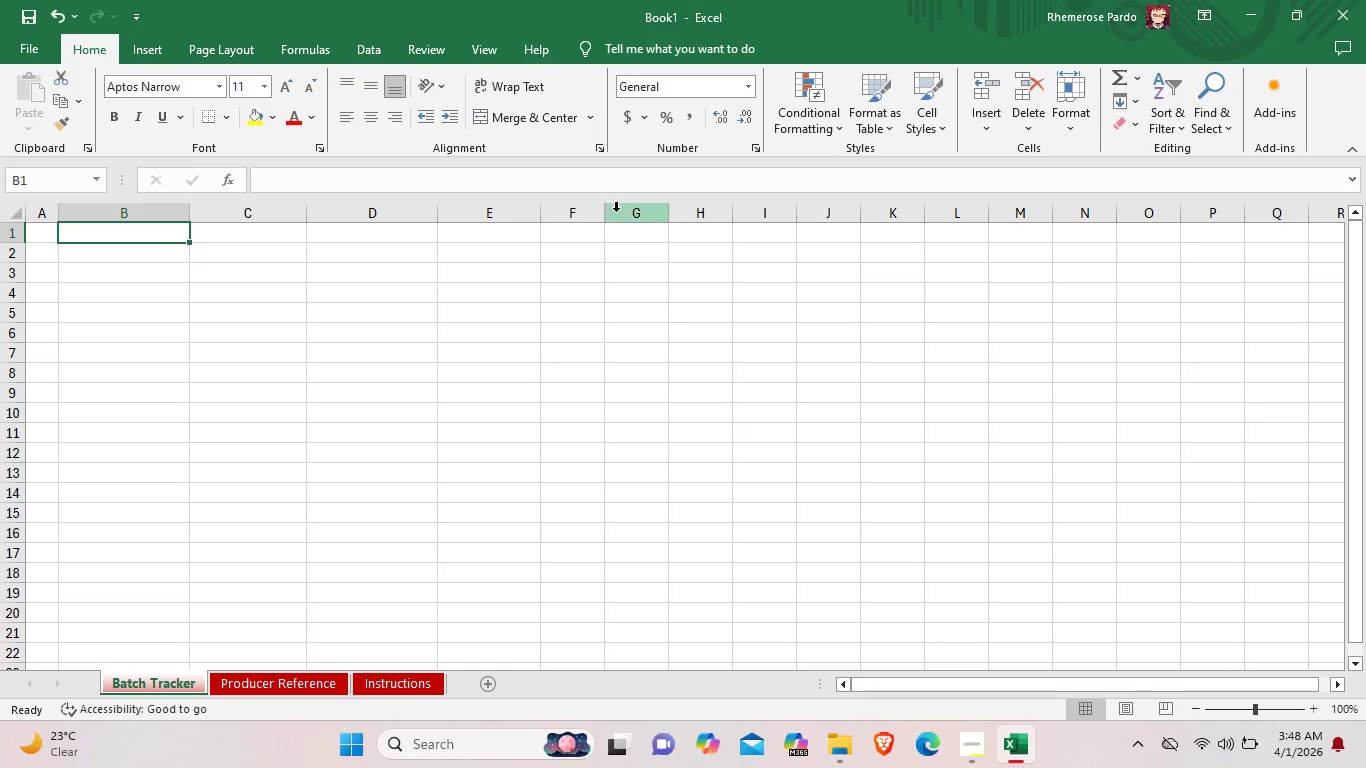 
left_click_drag(start_coordinate=[608, 213], to_coordinate=[647, 213])
 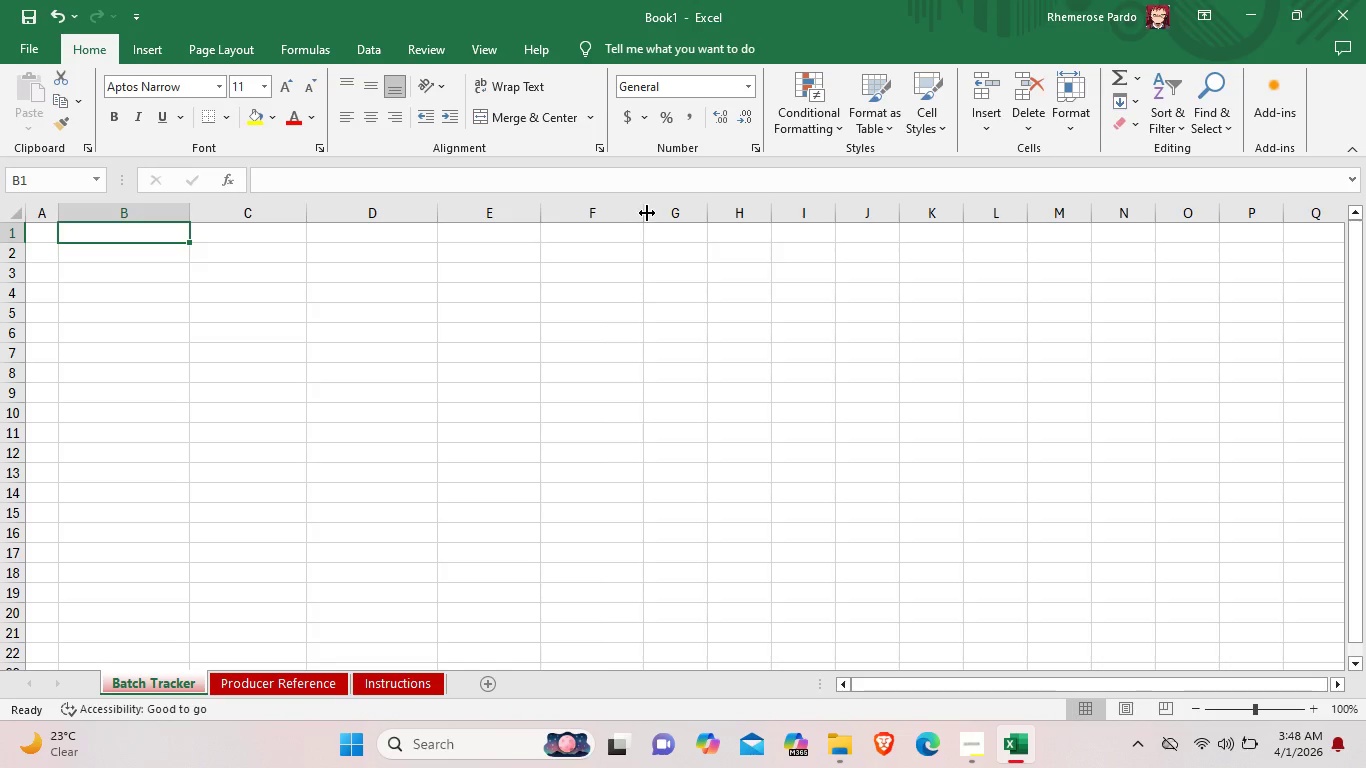 
left_click_drag(start_coordinate=[707, 210], to_coordinate=[732, 210])
 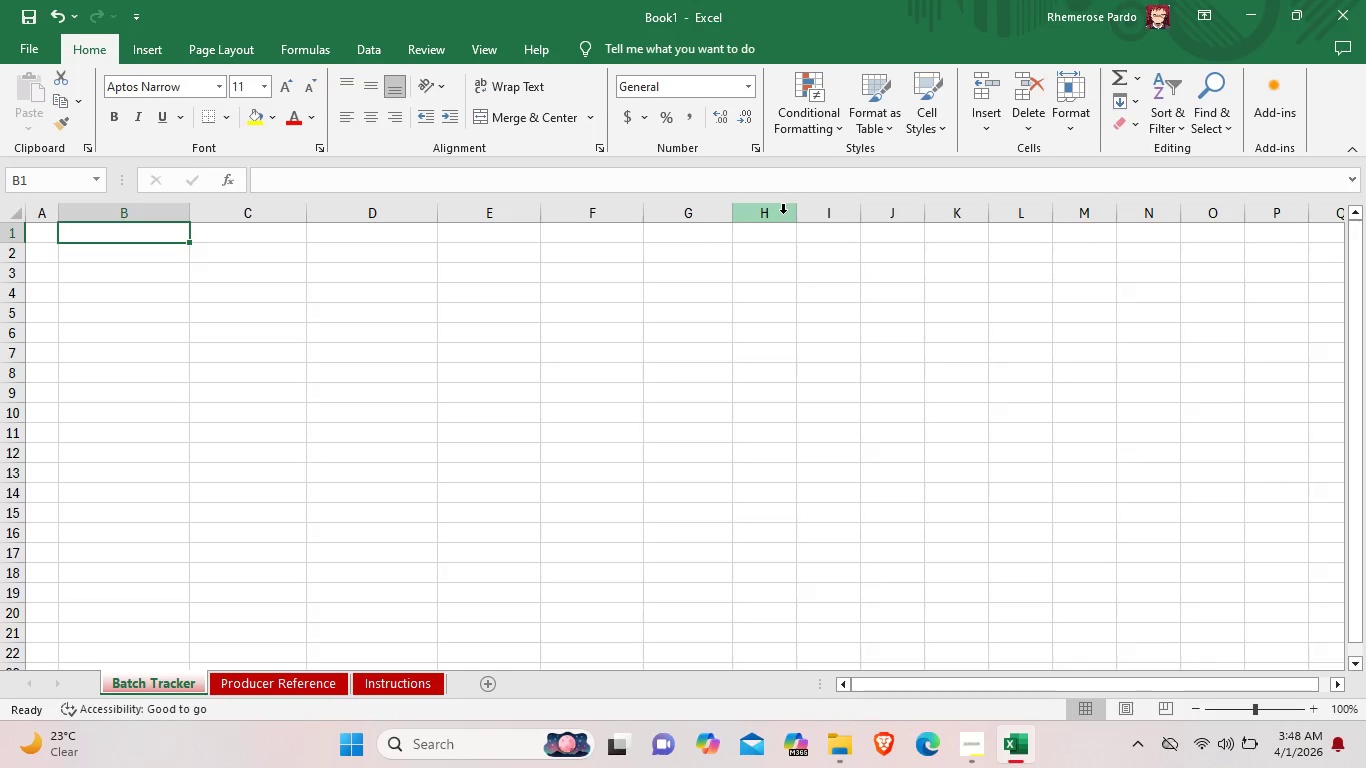 
left_click_drag(start_coordinate=[793, 215], to_coordinate=[832, 232])
 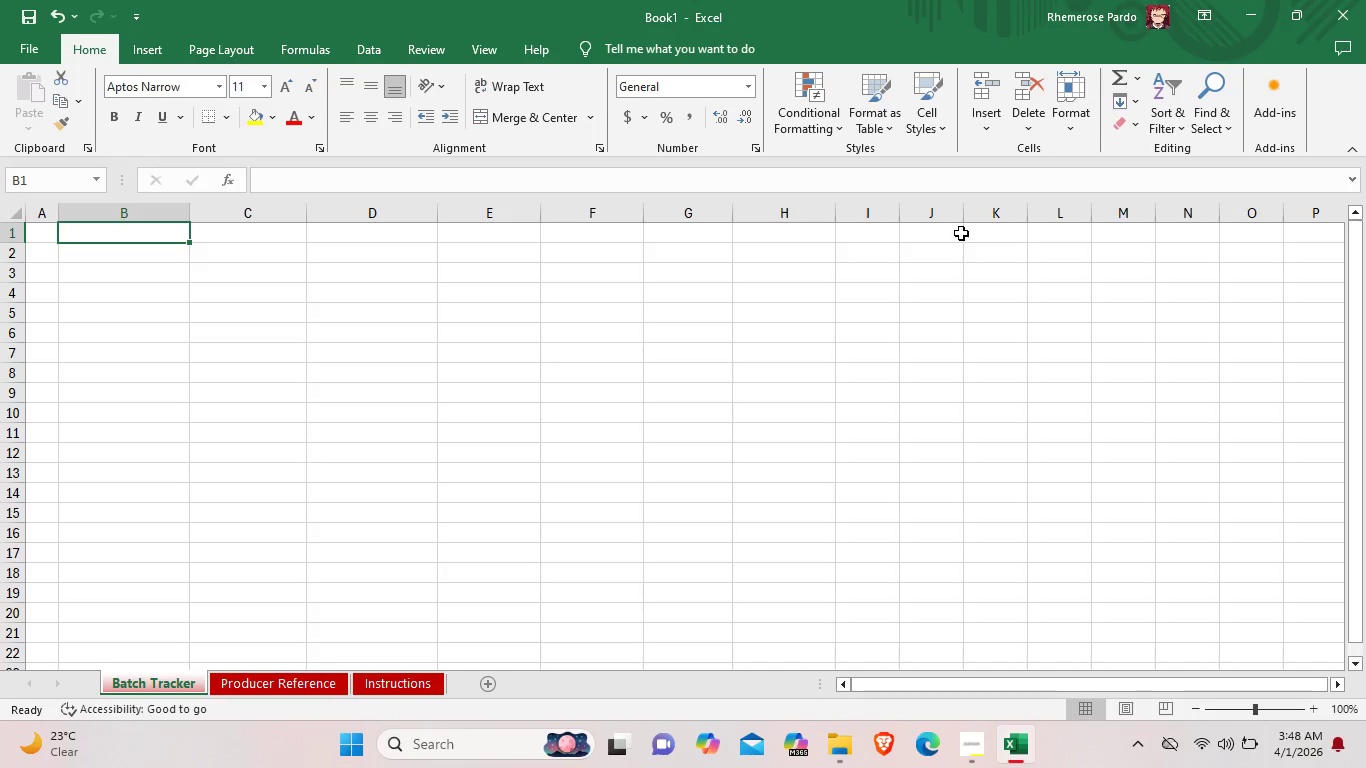 
left_click_drag(start_coordinate=[900, 212], to_coordinate=[939, 210])
 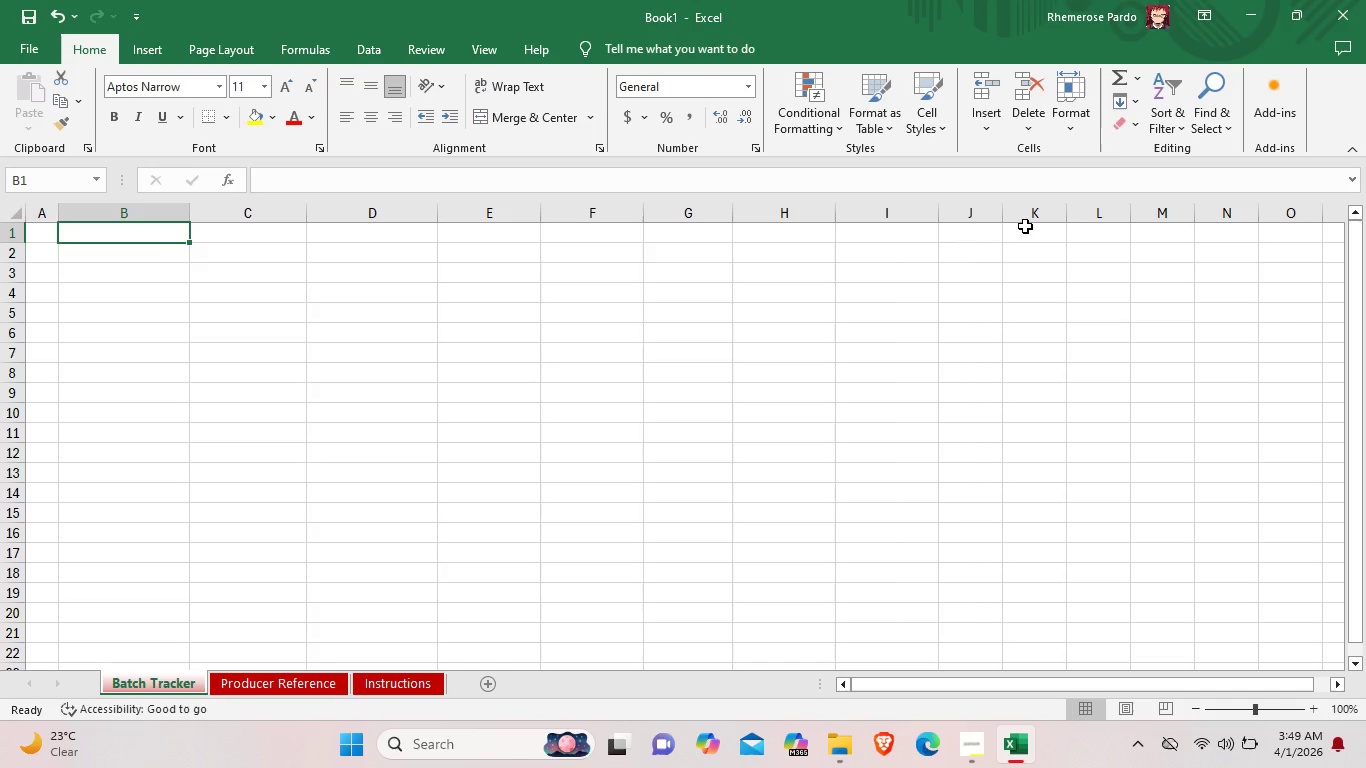 
wait(6.66)
 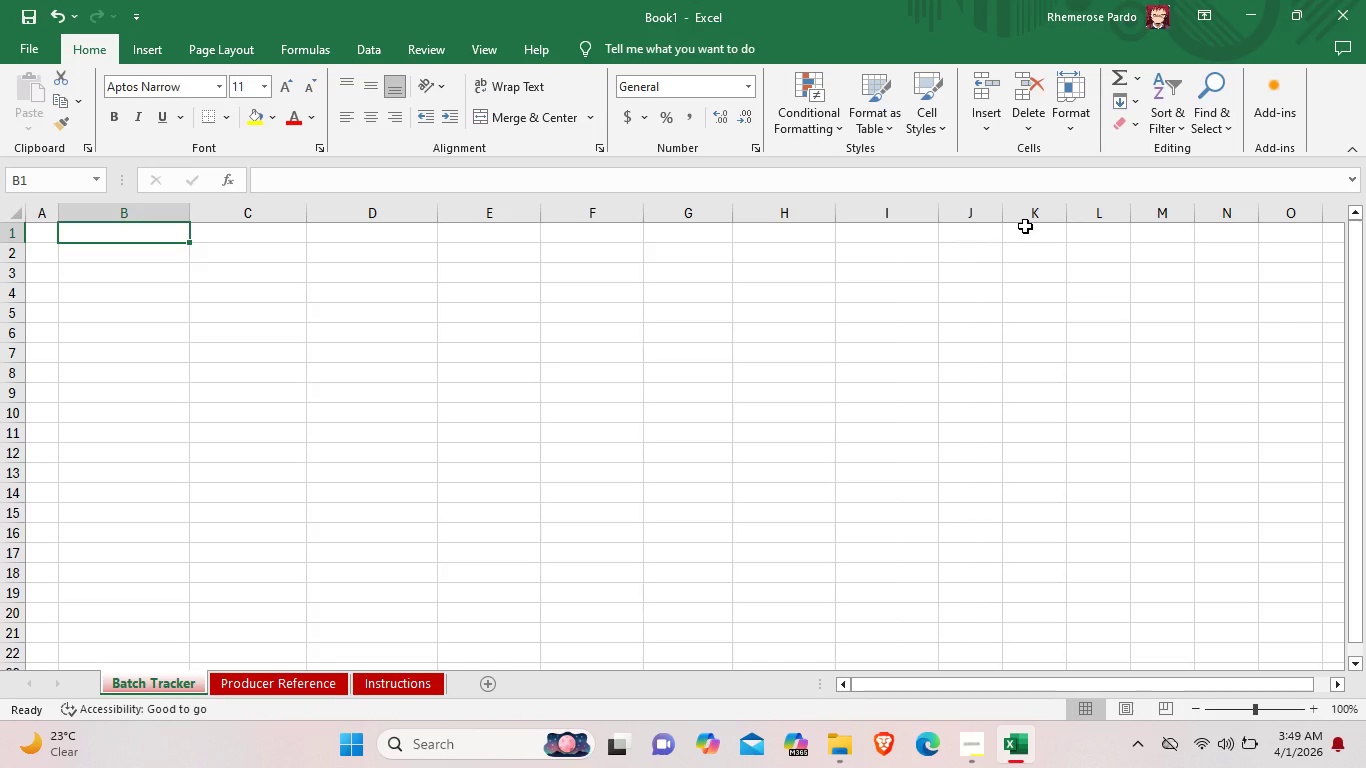 
left_click_drag(start_coordinate=[1005, 215], to_coordinate=[1058, 217])
 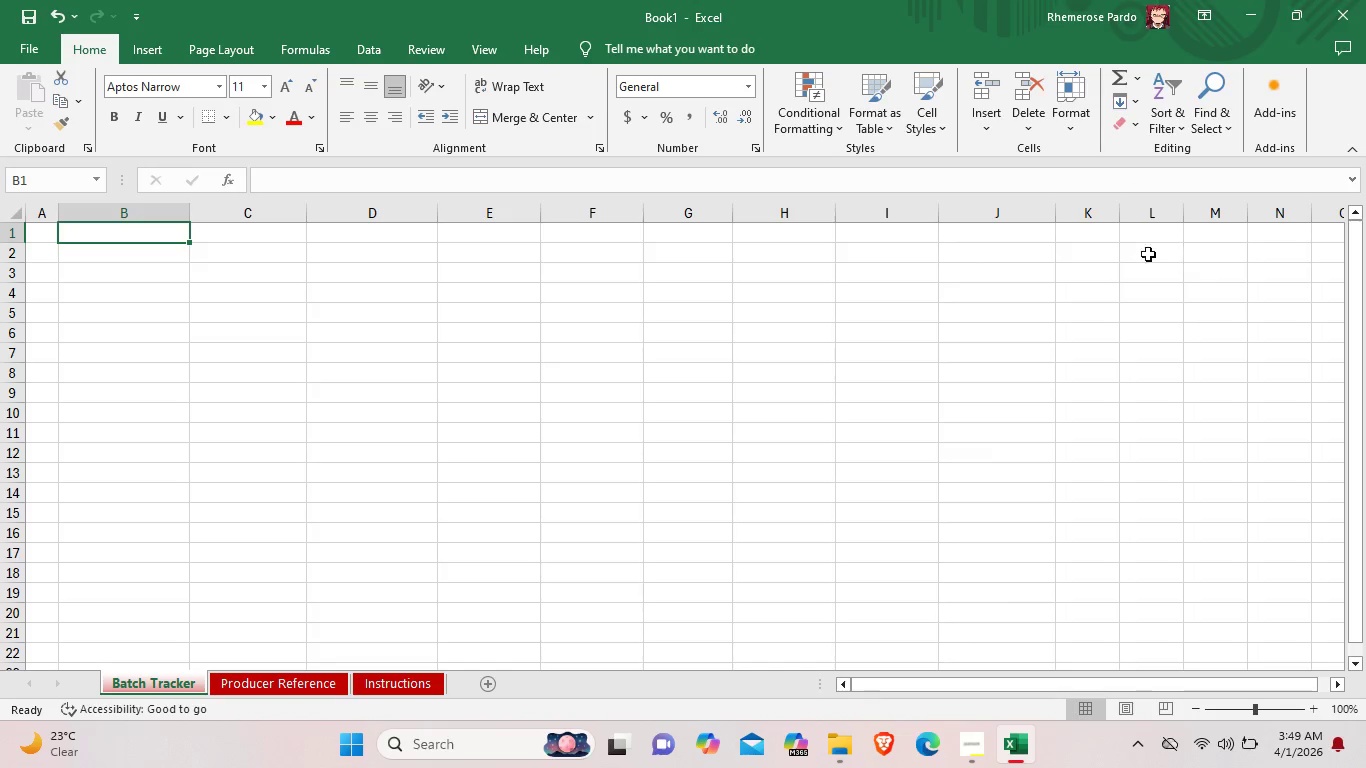 
left_click_drag(start_coordinate=[1117, 216], to_coordinate=[1184, 216])
 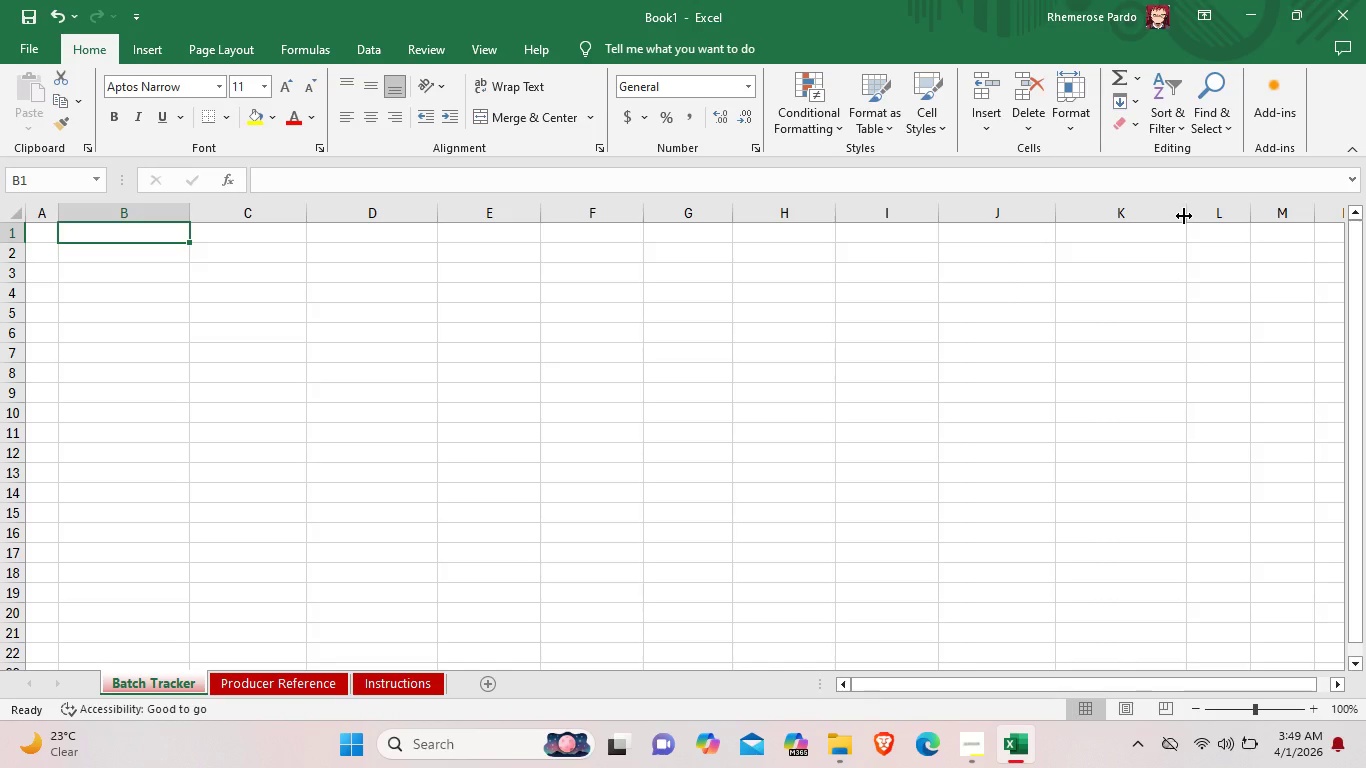 
wait(9.14)
 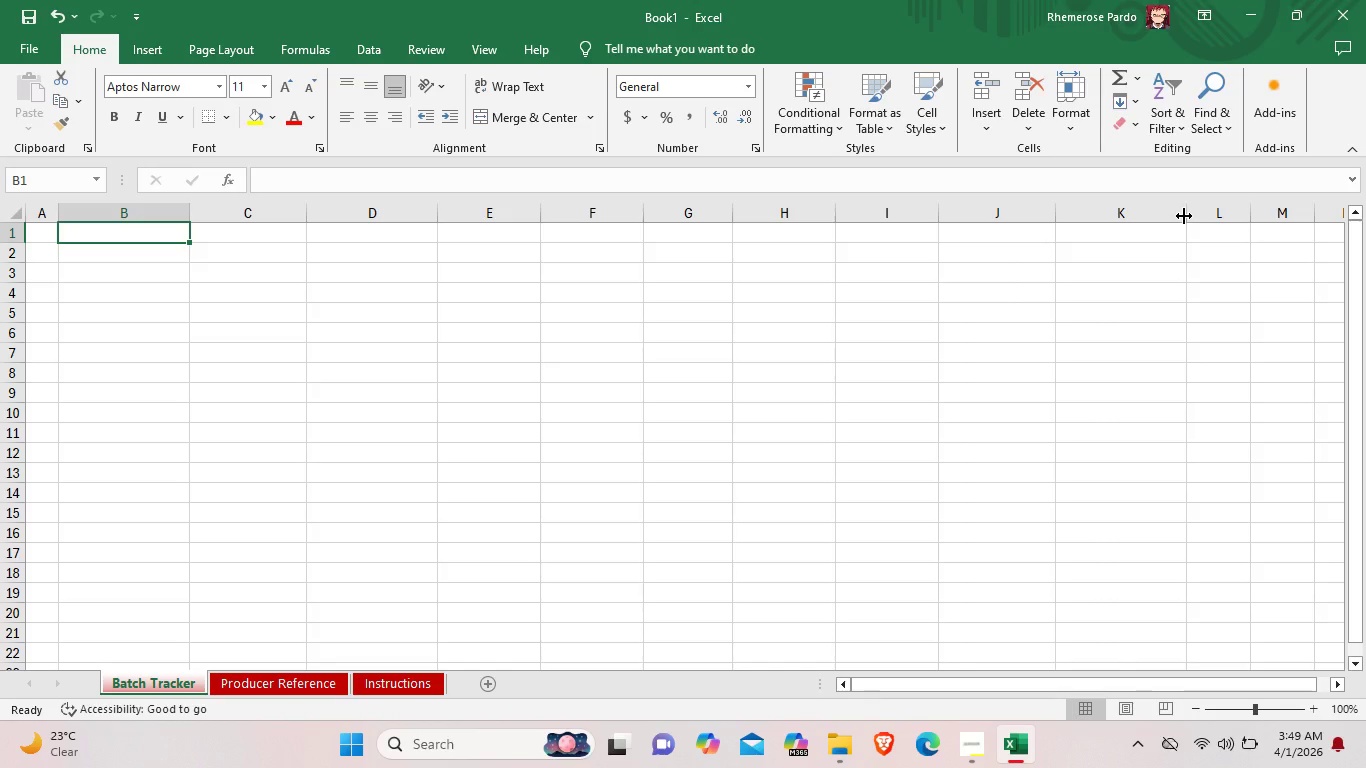 
left_click([1047, 214])
 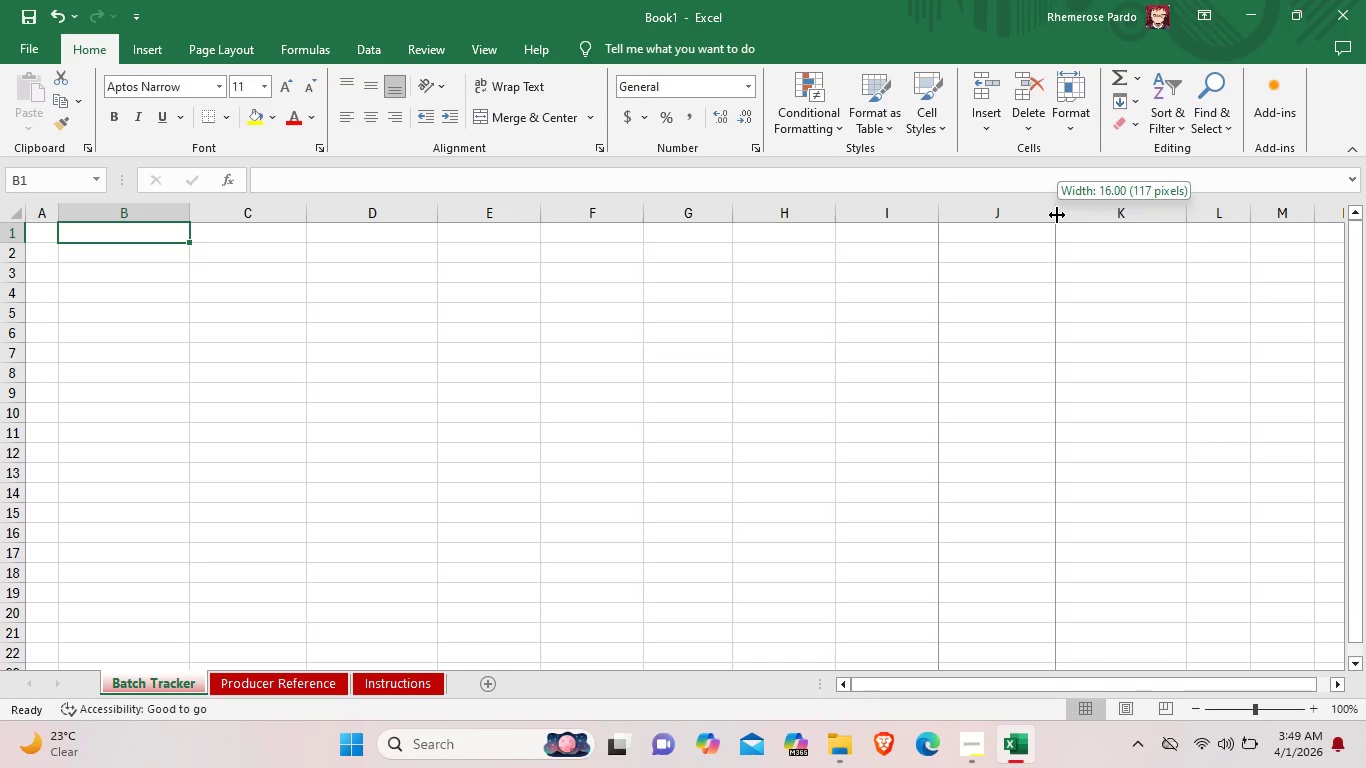 
left_click([1057, 215])
 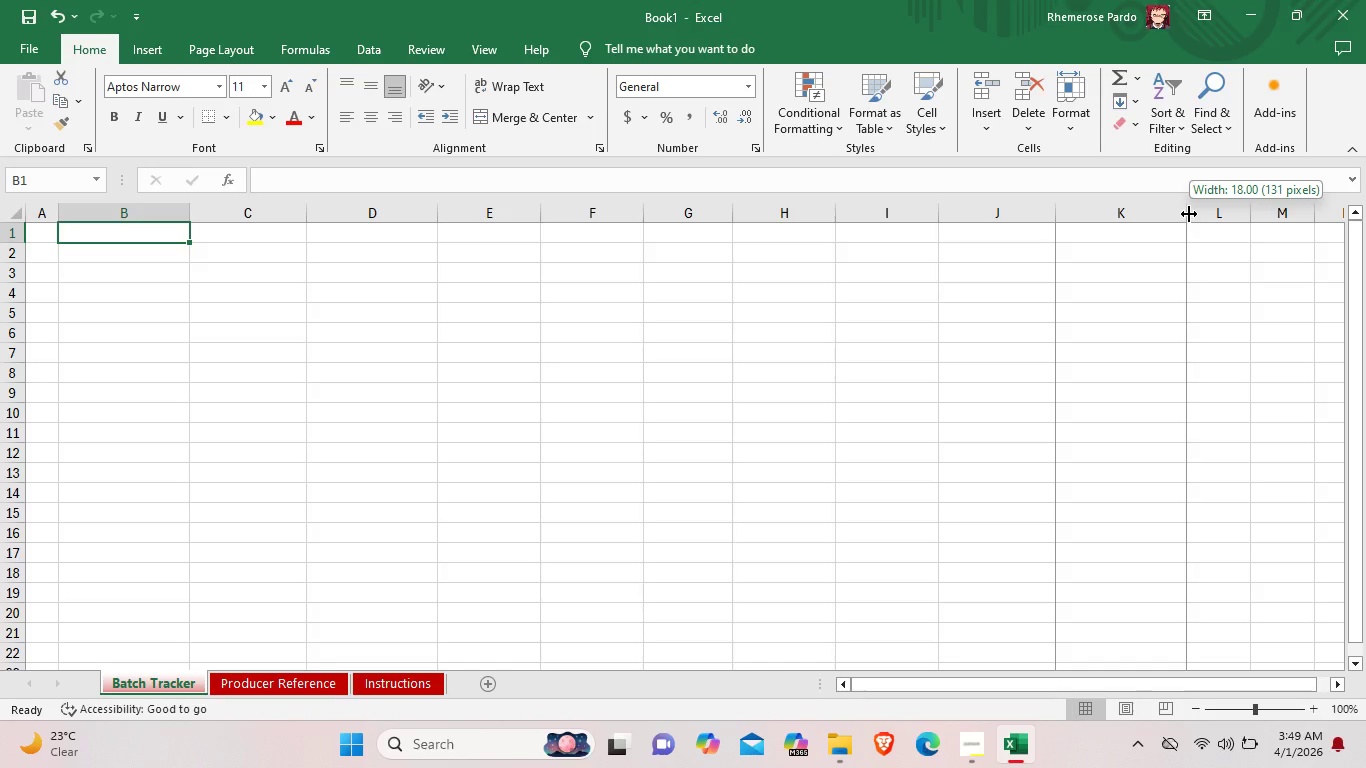 
left_click([1189, 214])
 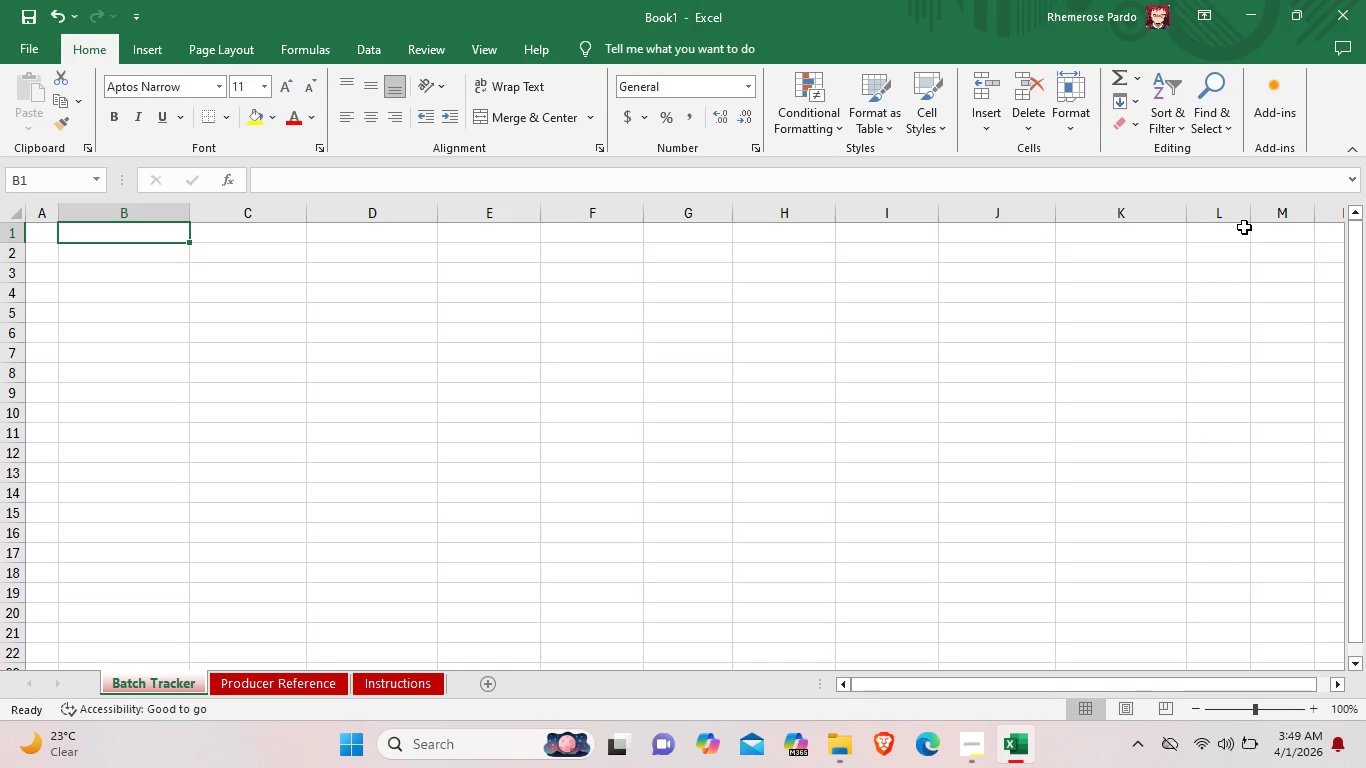 
left_click_drag(start_coordinate=[1249, 217], to_coordinate=[1298, 214])
 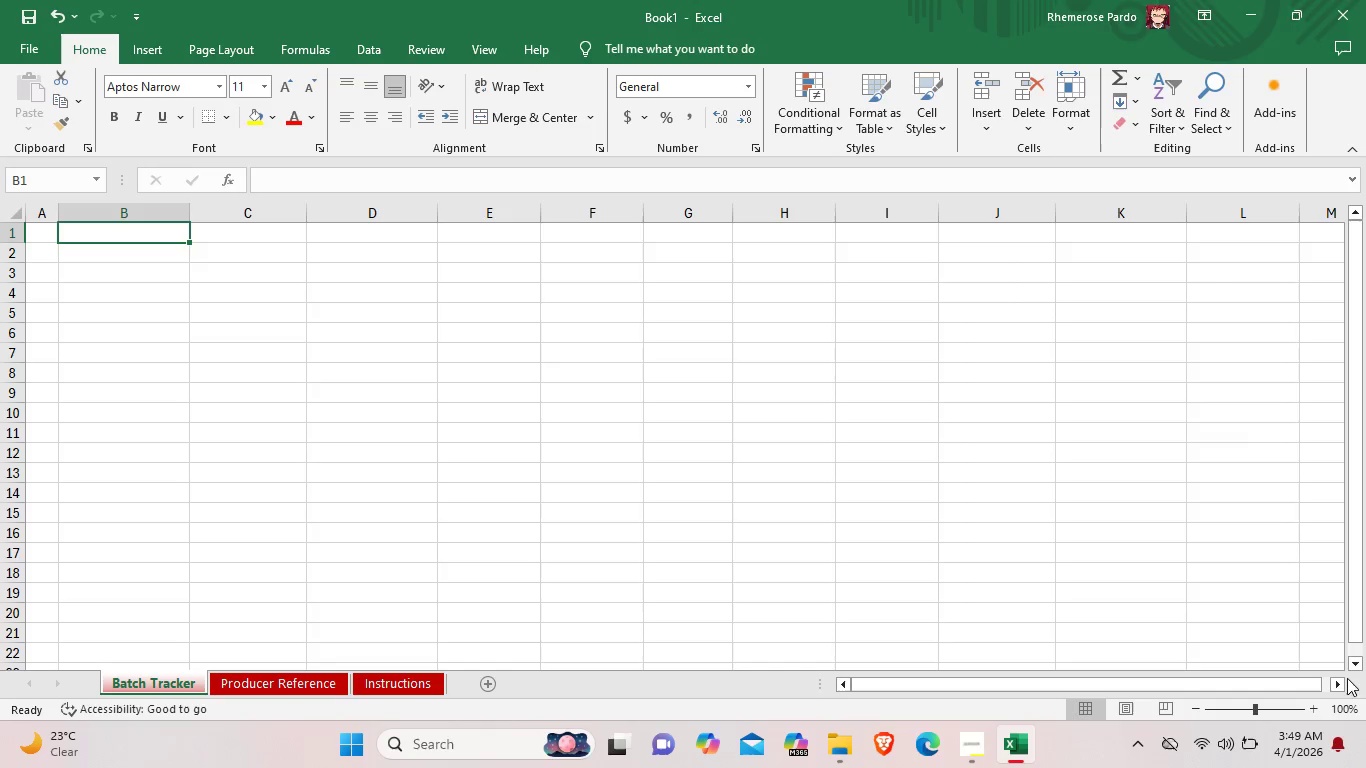 
double_click([1341, 682])
 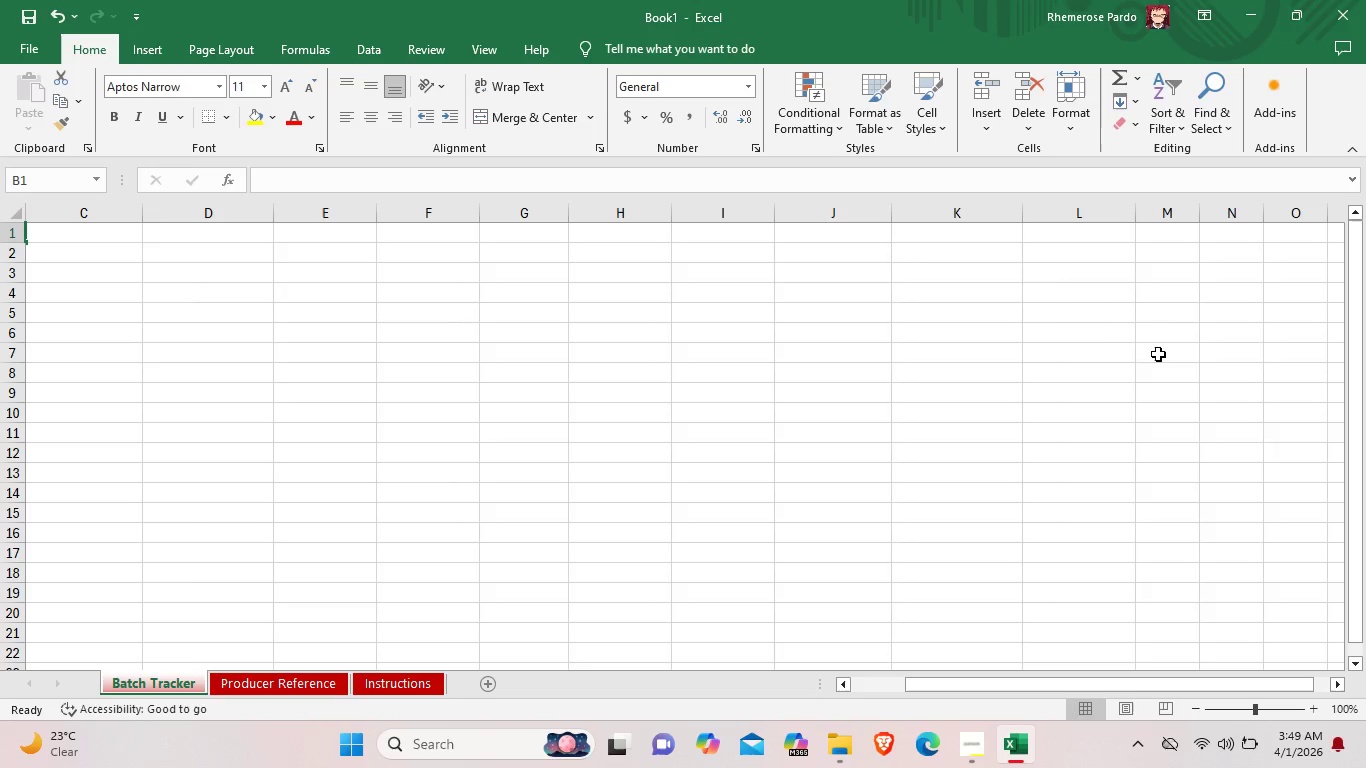 
left_click_drag(start_coordinate=[1135, 217], to_coordinate=[1167, 220])
 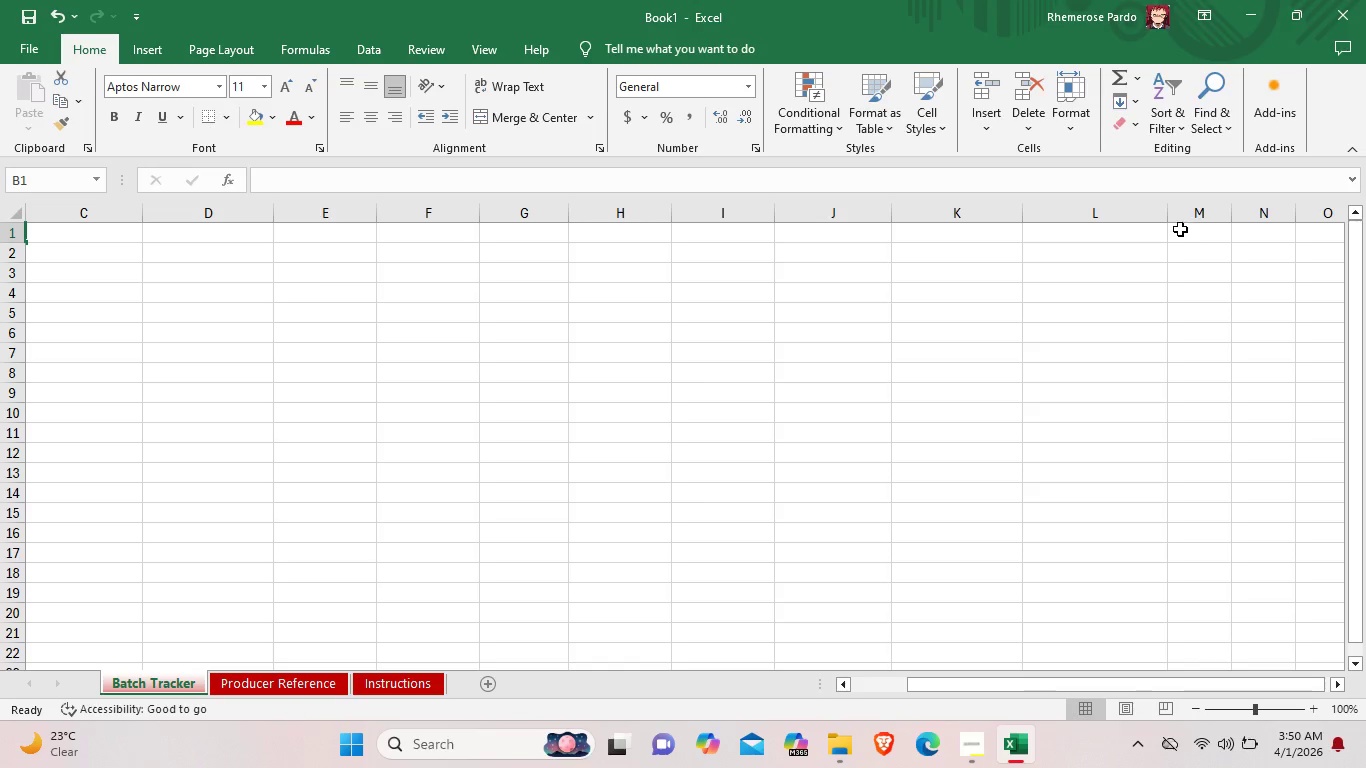 
left_click_drag(start_coordinate=[1229, 212], to_coordinate=[1282, 214])
 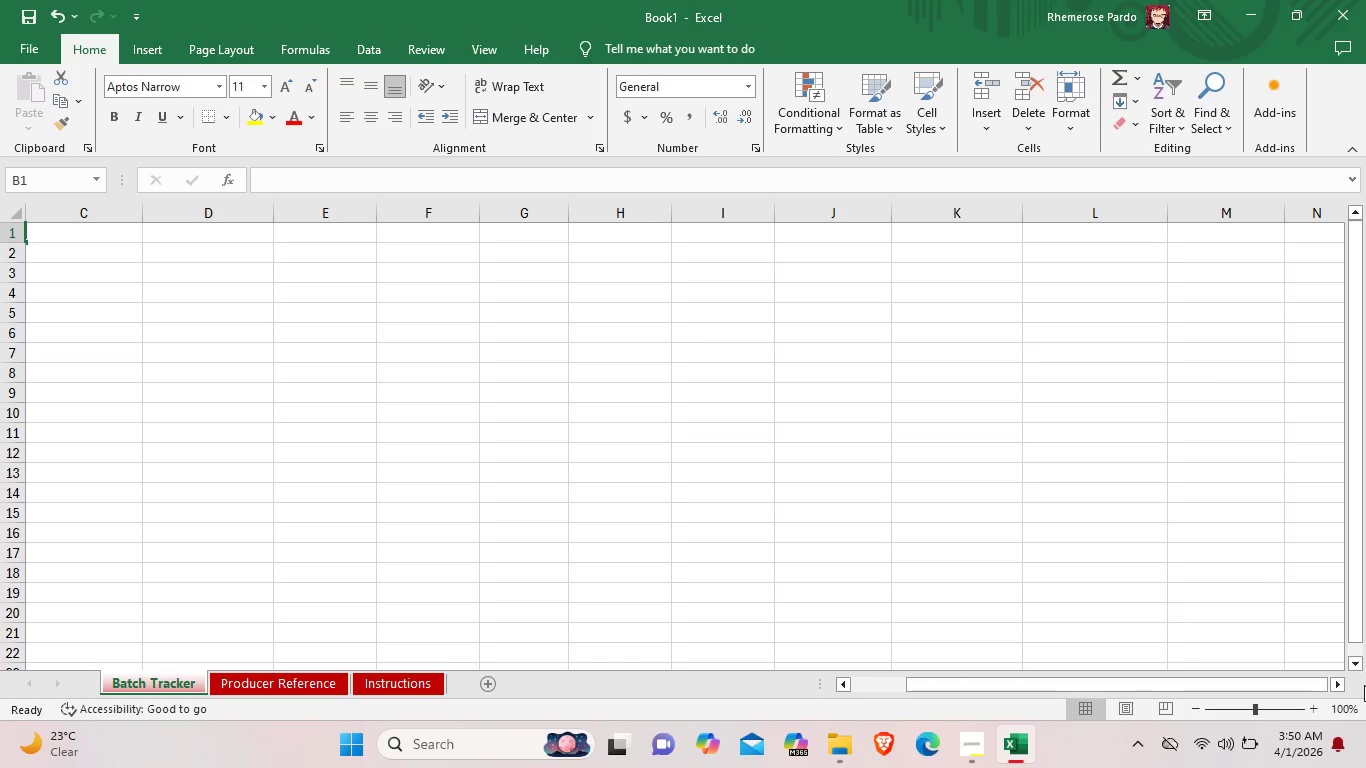 
double_click([1340, 682])
 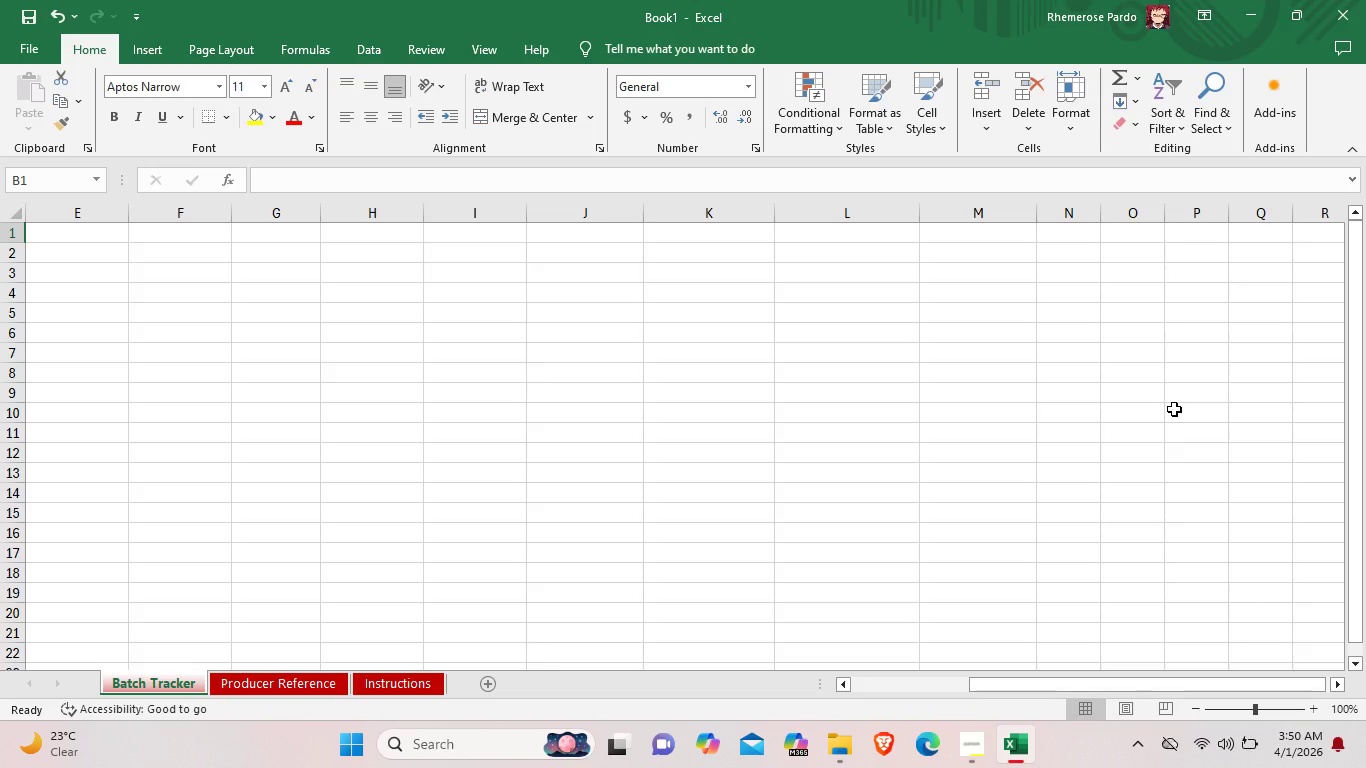 
wait(6.8)
 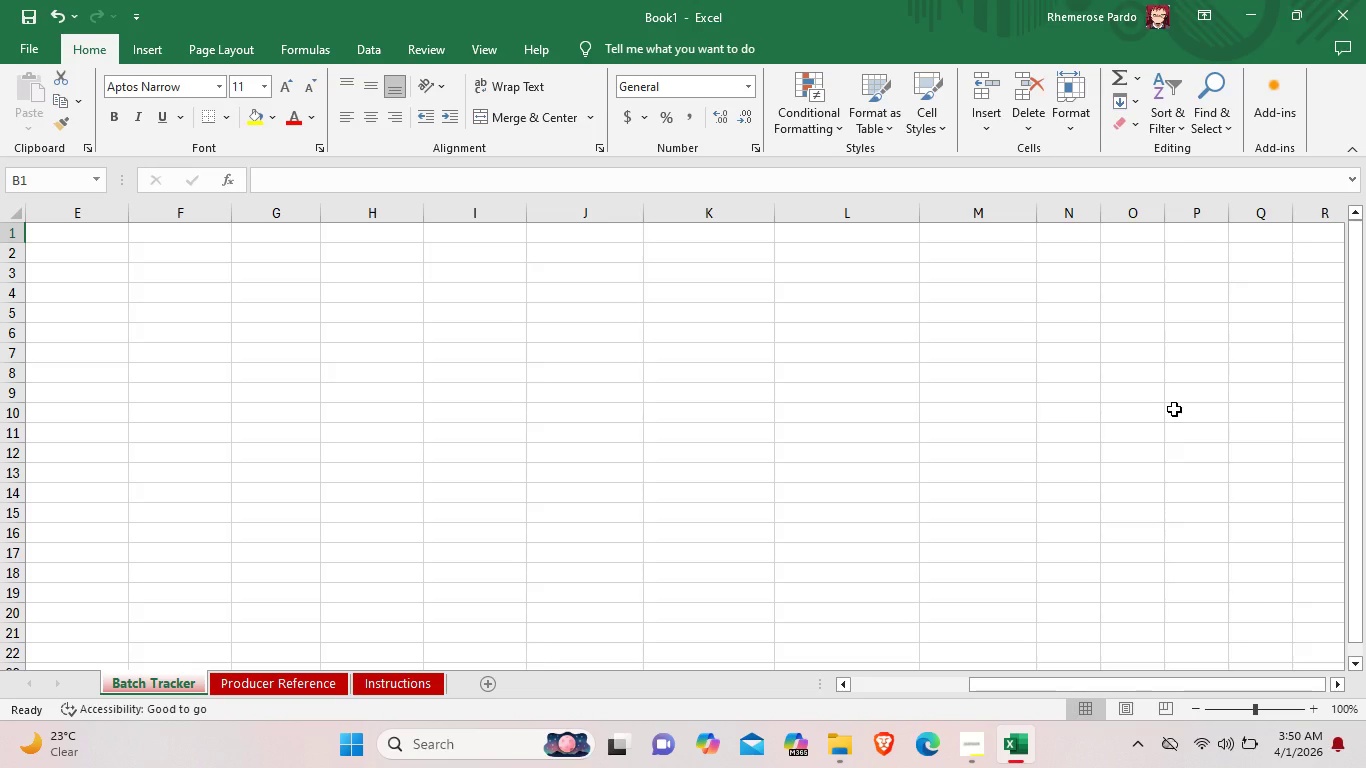 
left_click_drag(start_coordinate=[1100, 212], to_coordinate=[1069, 214])
 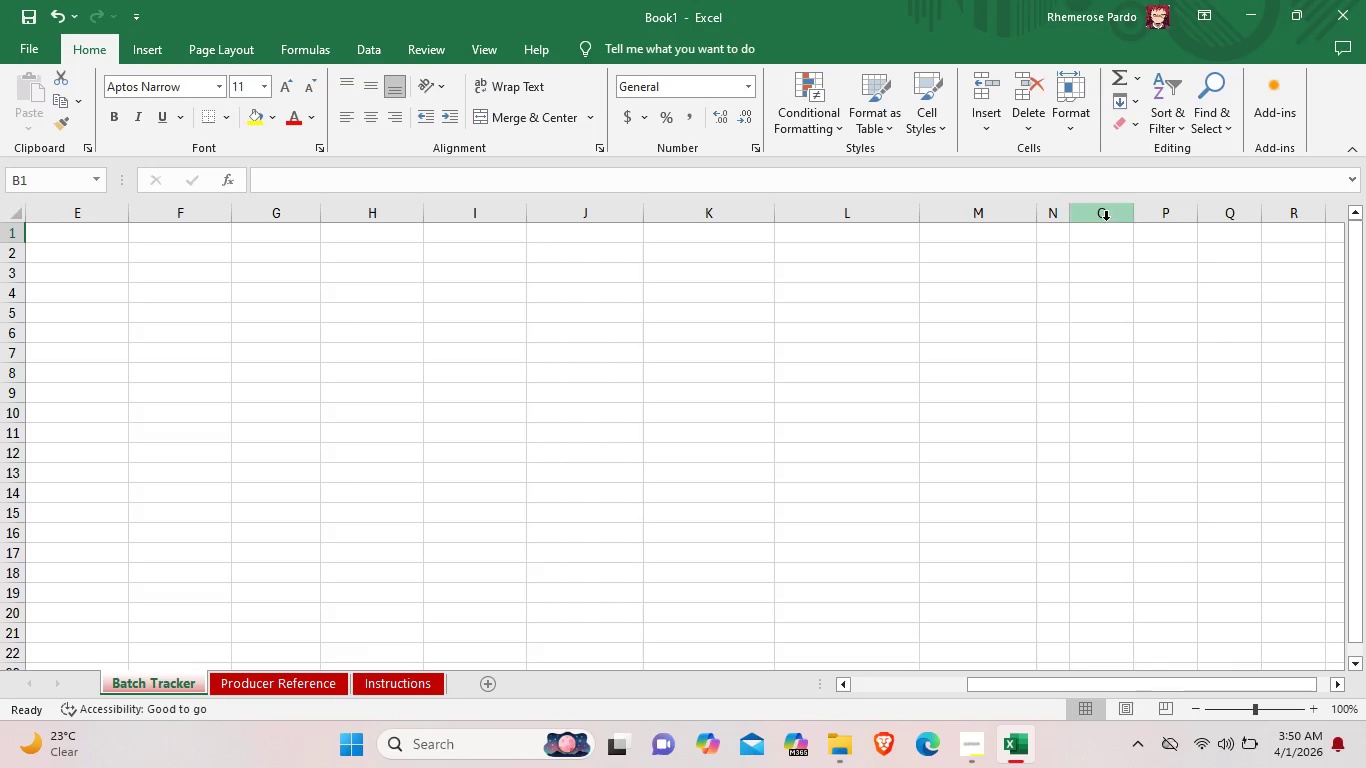 
left_click([1038, 215])
 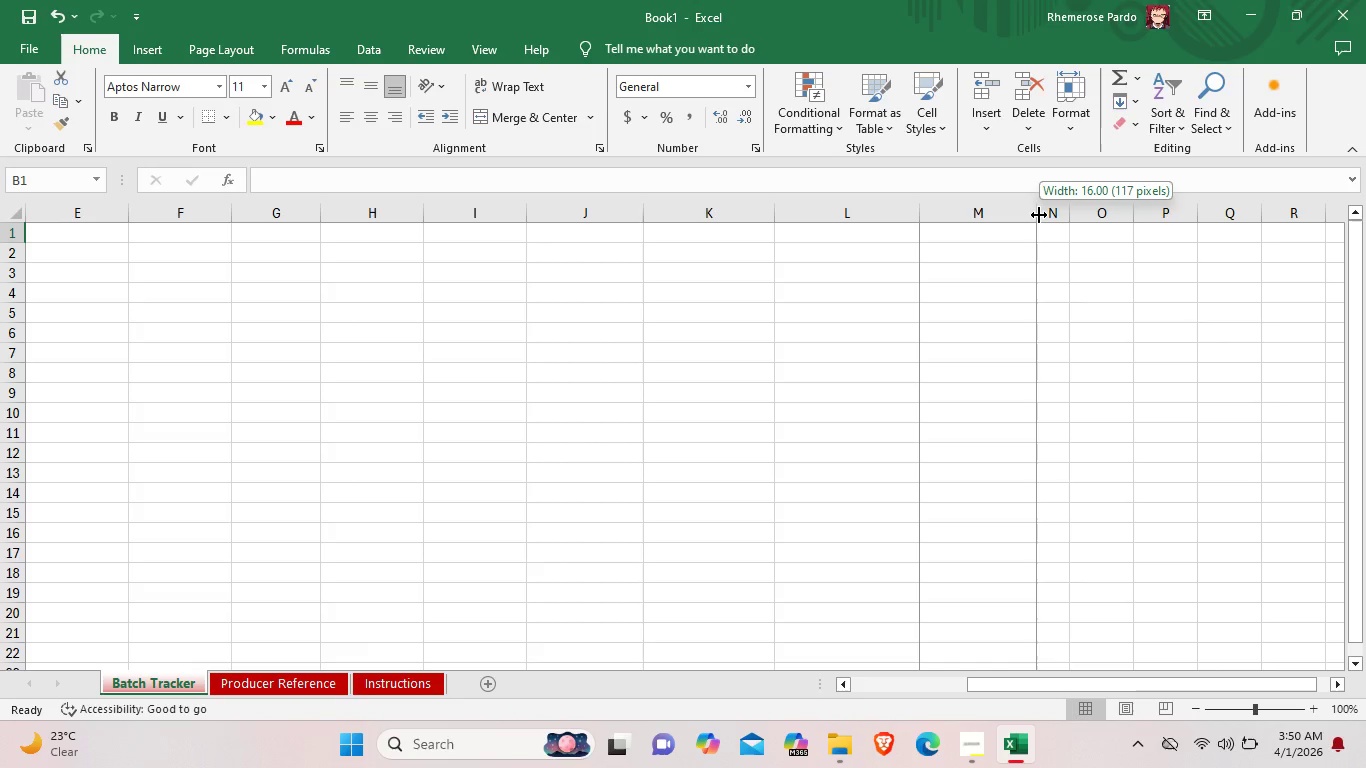 
left_click([1039, 215])
 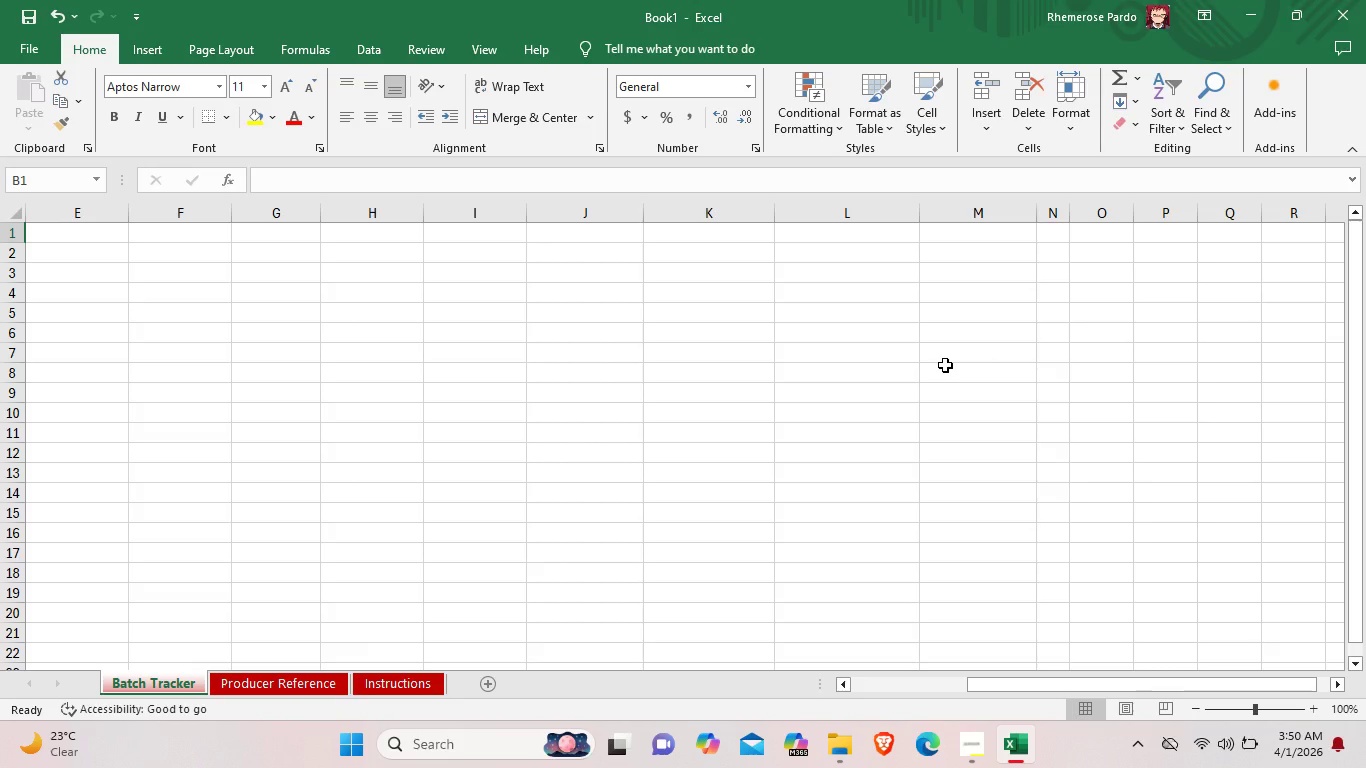 
wait(11.36)
 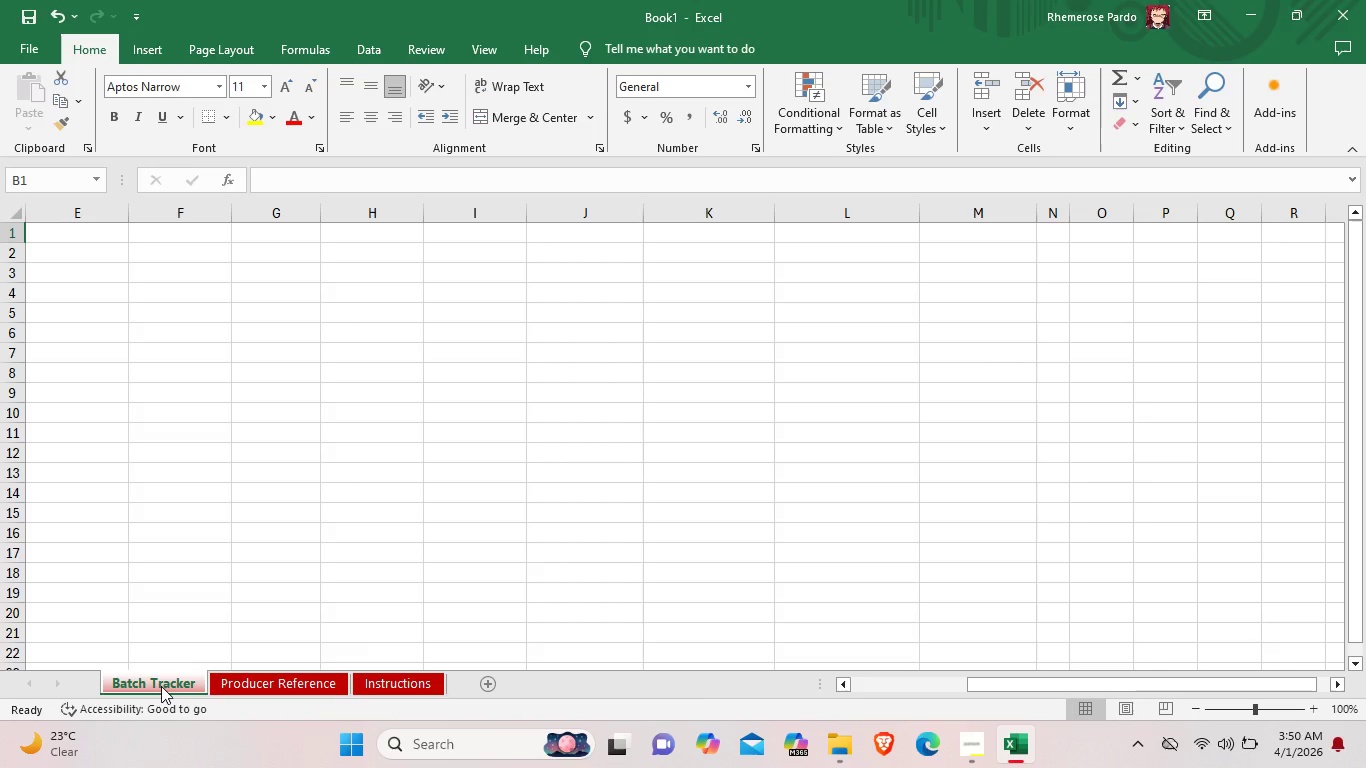 
left_click([161, 686])
 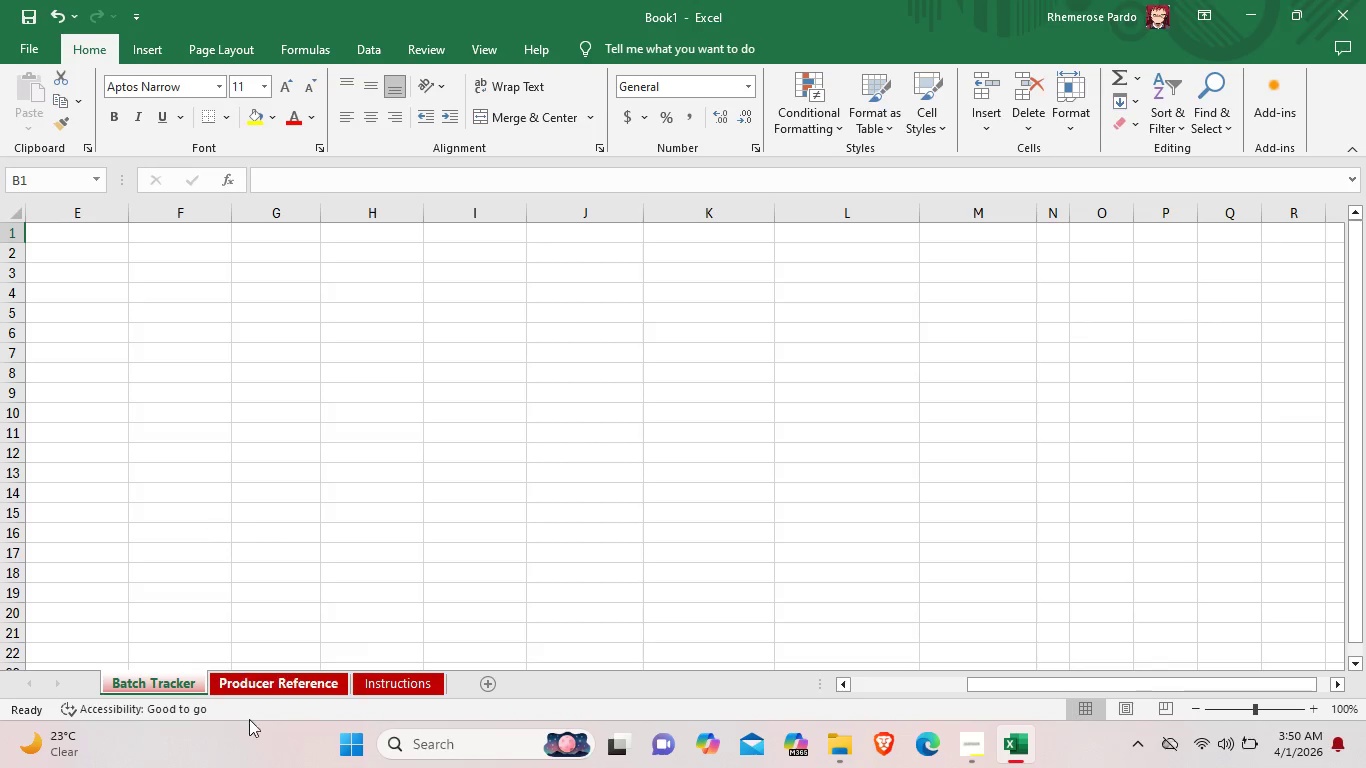 
scroll: coordinate [199, 414], scroll_direction: up, amount: 6.0
 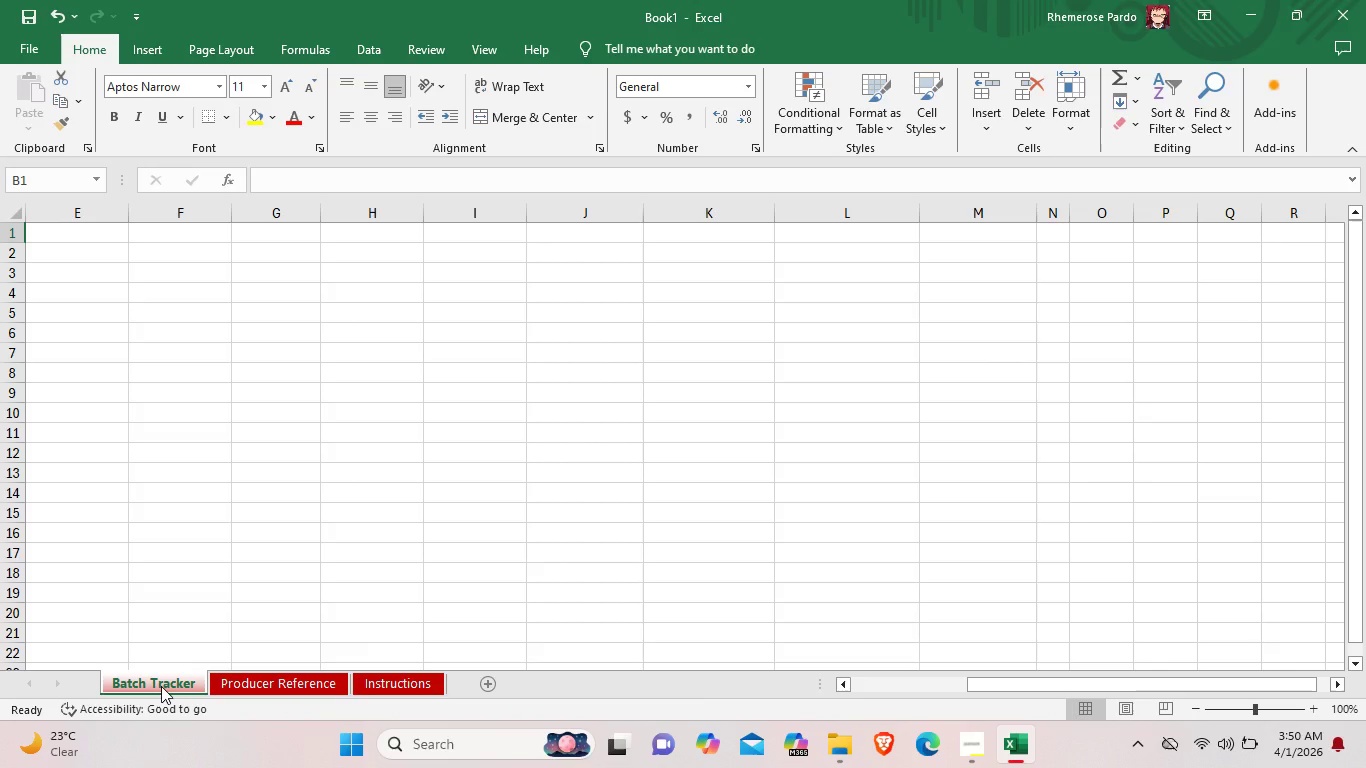 
left_click_drag(start_coordinate=[980, 687], to_coordinate=[833, 690])
 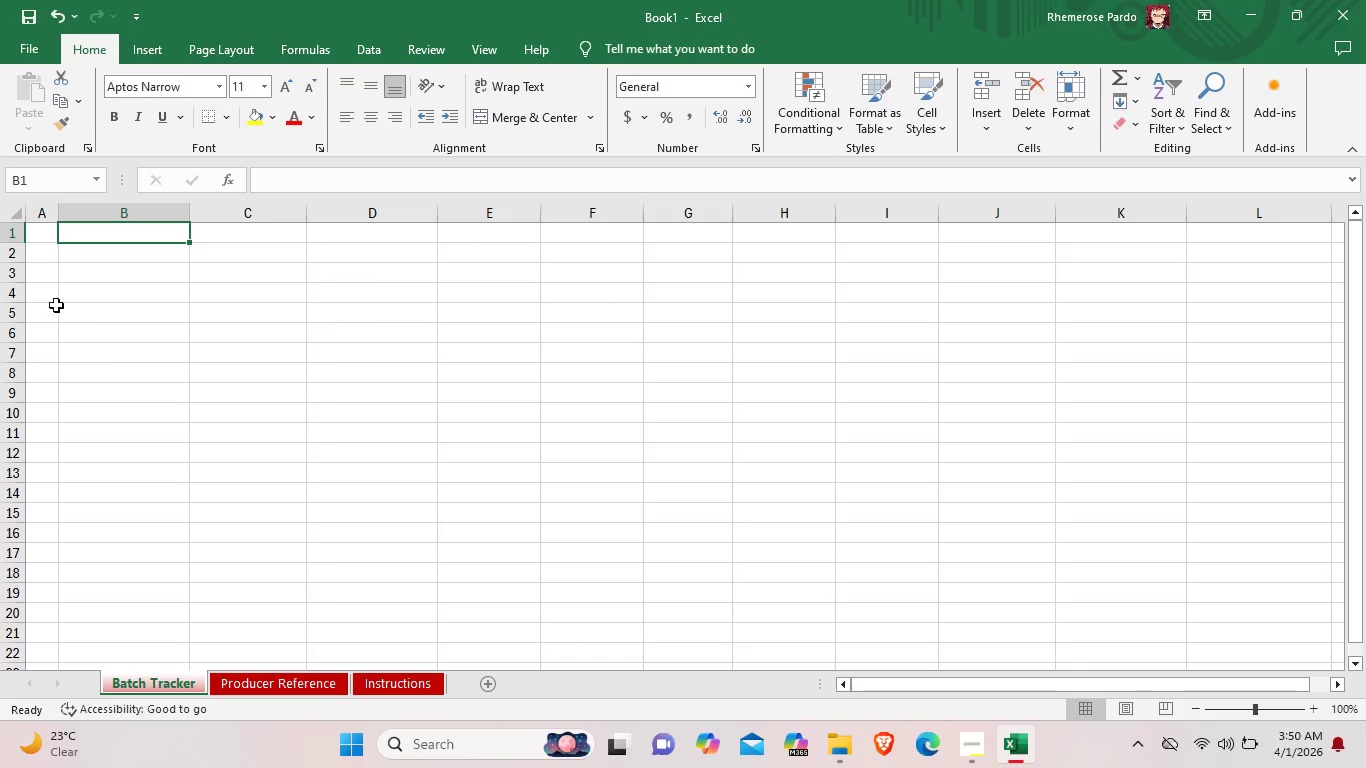 
left_click([49, 245])
 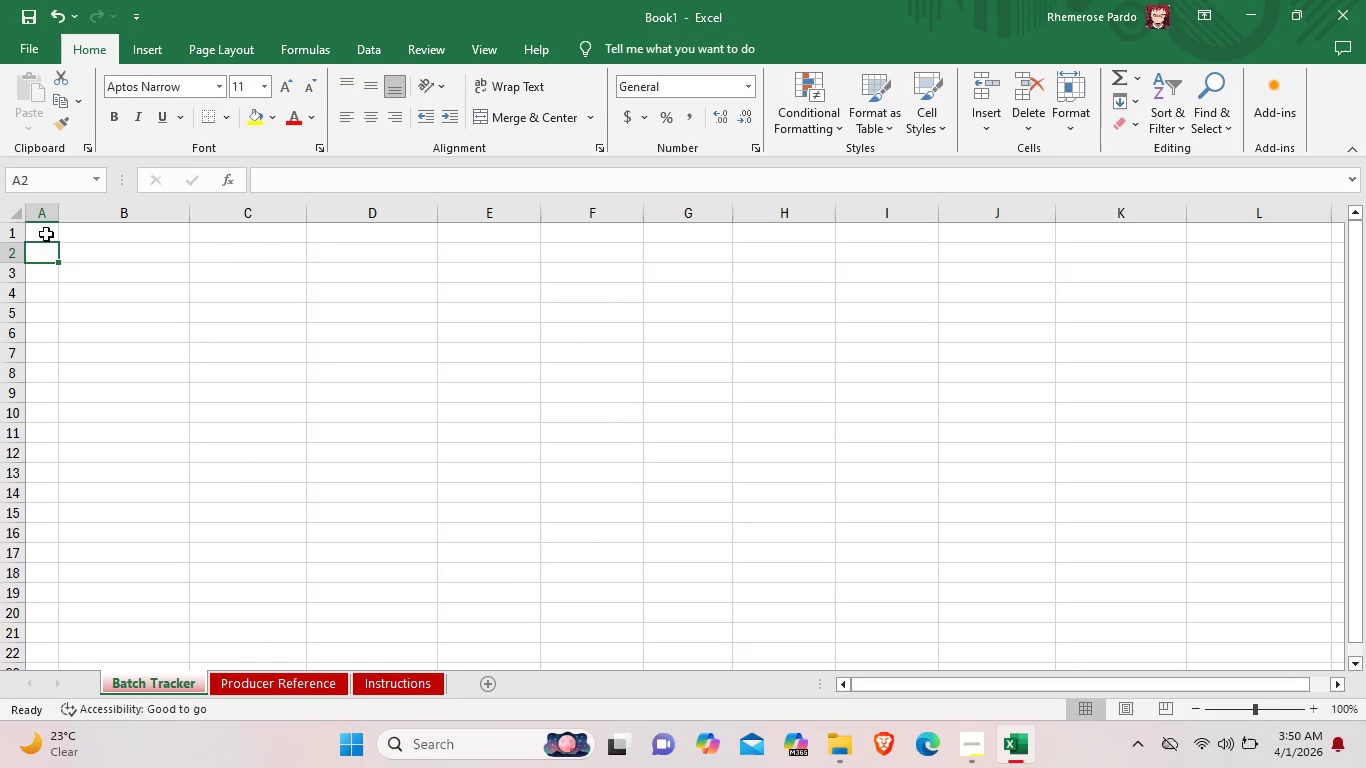 
left_click([47, 236])
 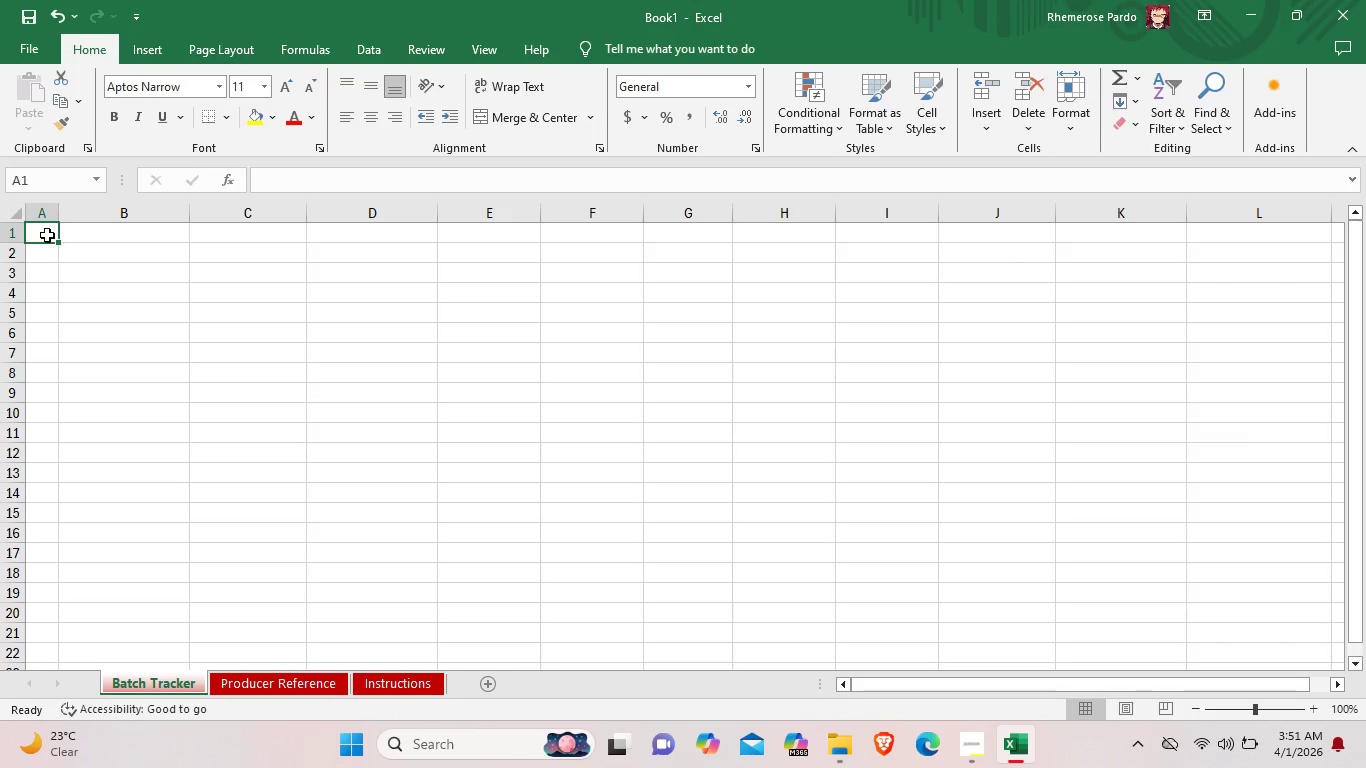 
left_click([87, 236])
 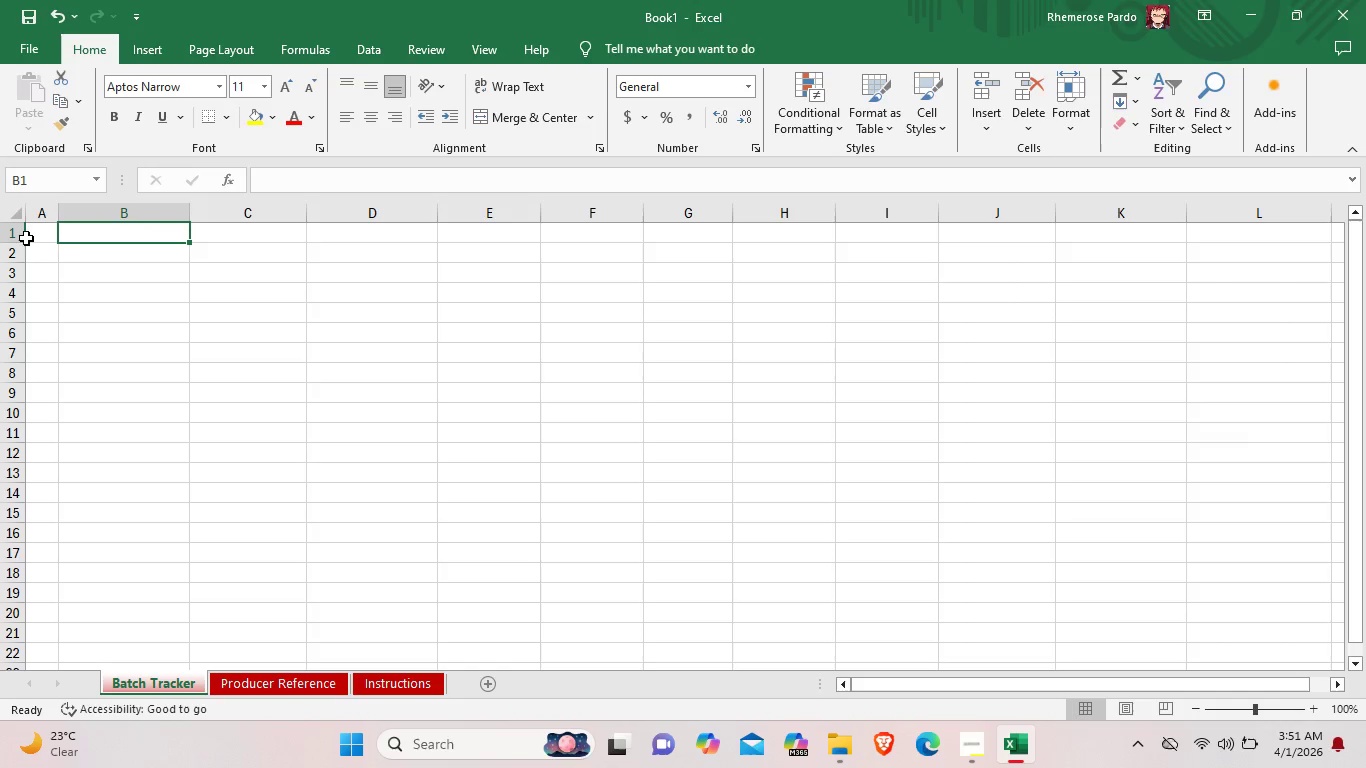 
left_click([29, 246])
 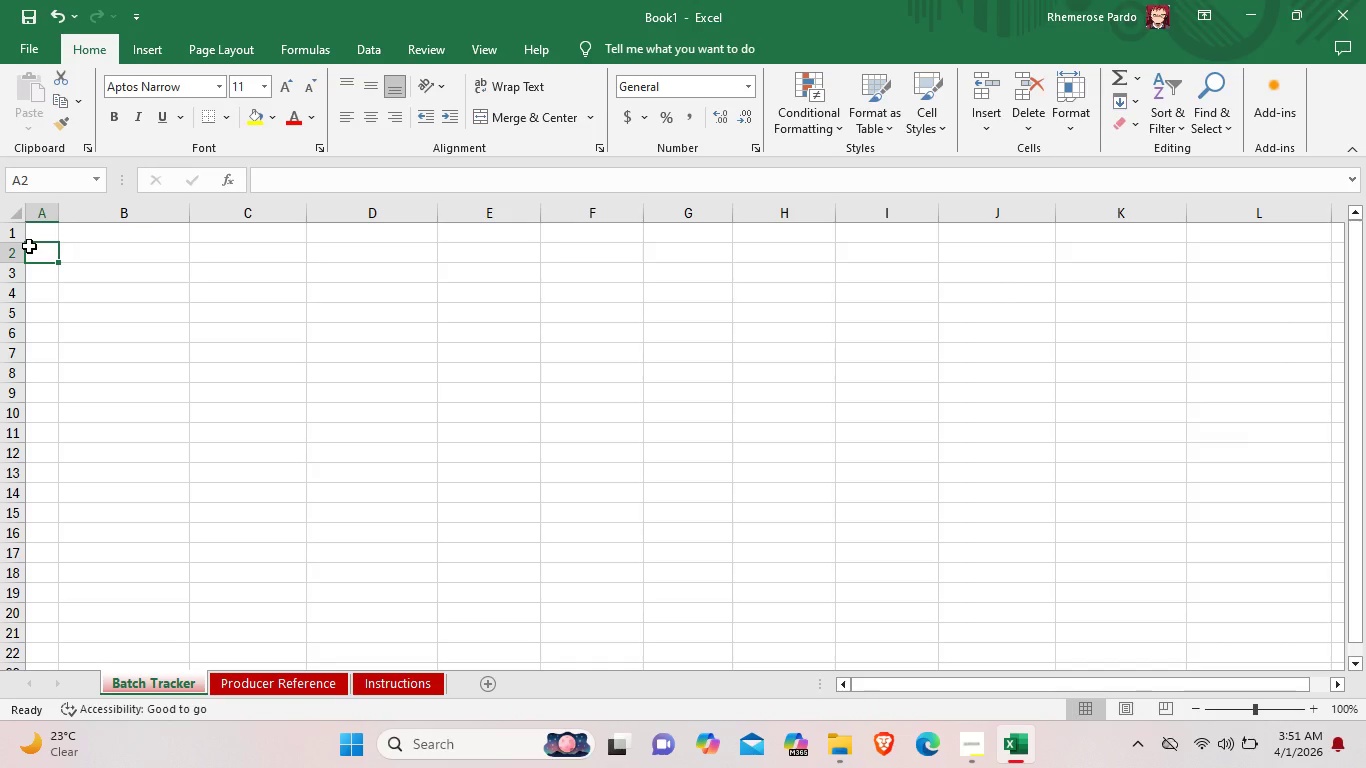 
left_click([29, 246])
 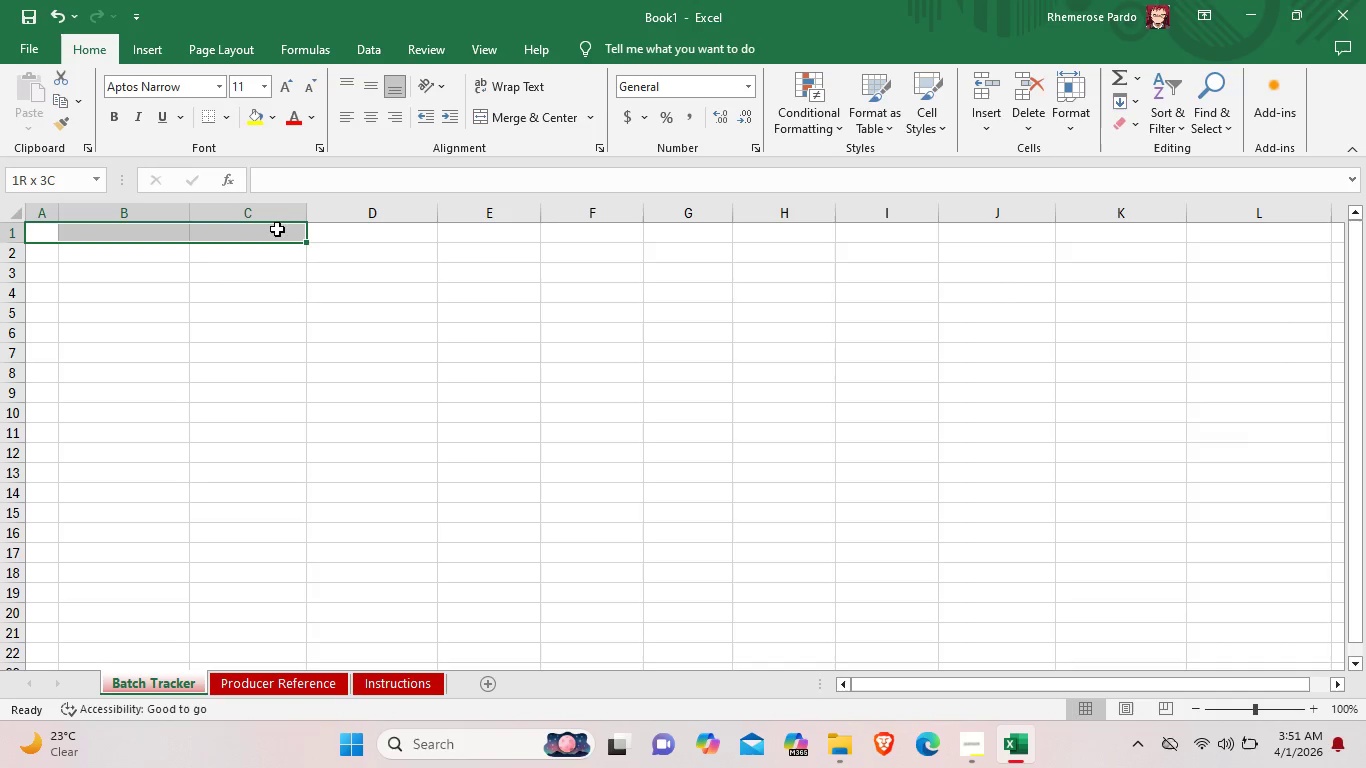 
left_click_drag(start_coordinate=[33, 233], to_coordinate=[277, 229])
 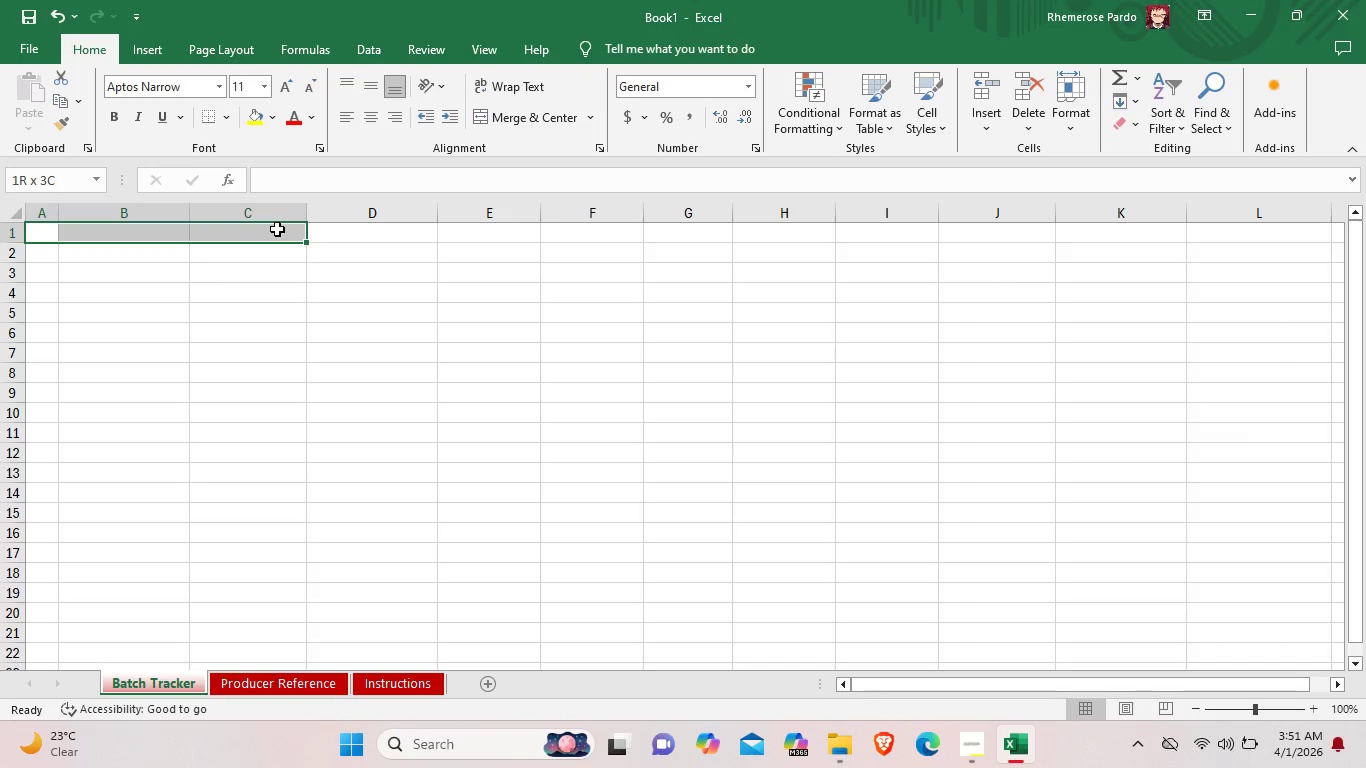 
left_click([149, 231])
 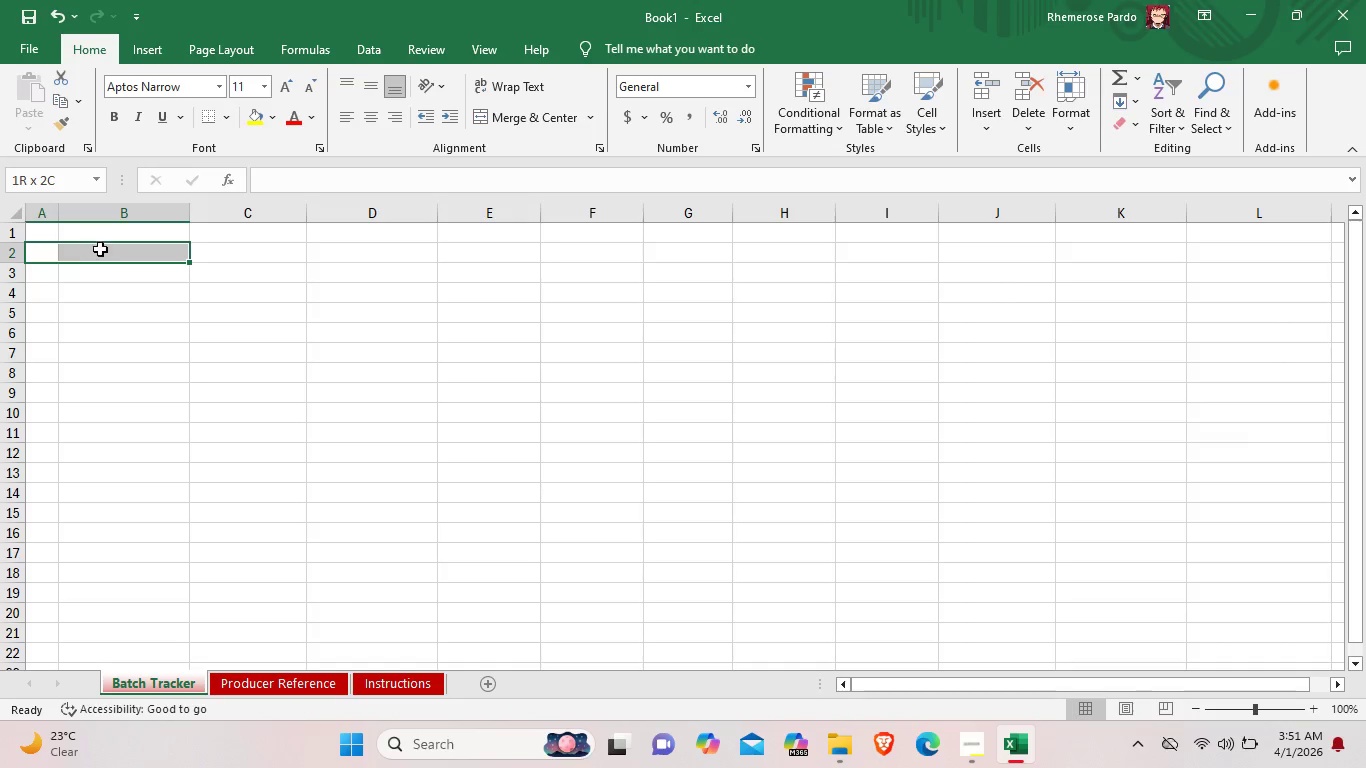 
left_click_drag(start_coordinate=[28, 246], to_coordinate=[120, 249])
 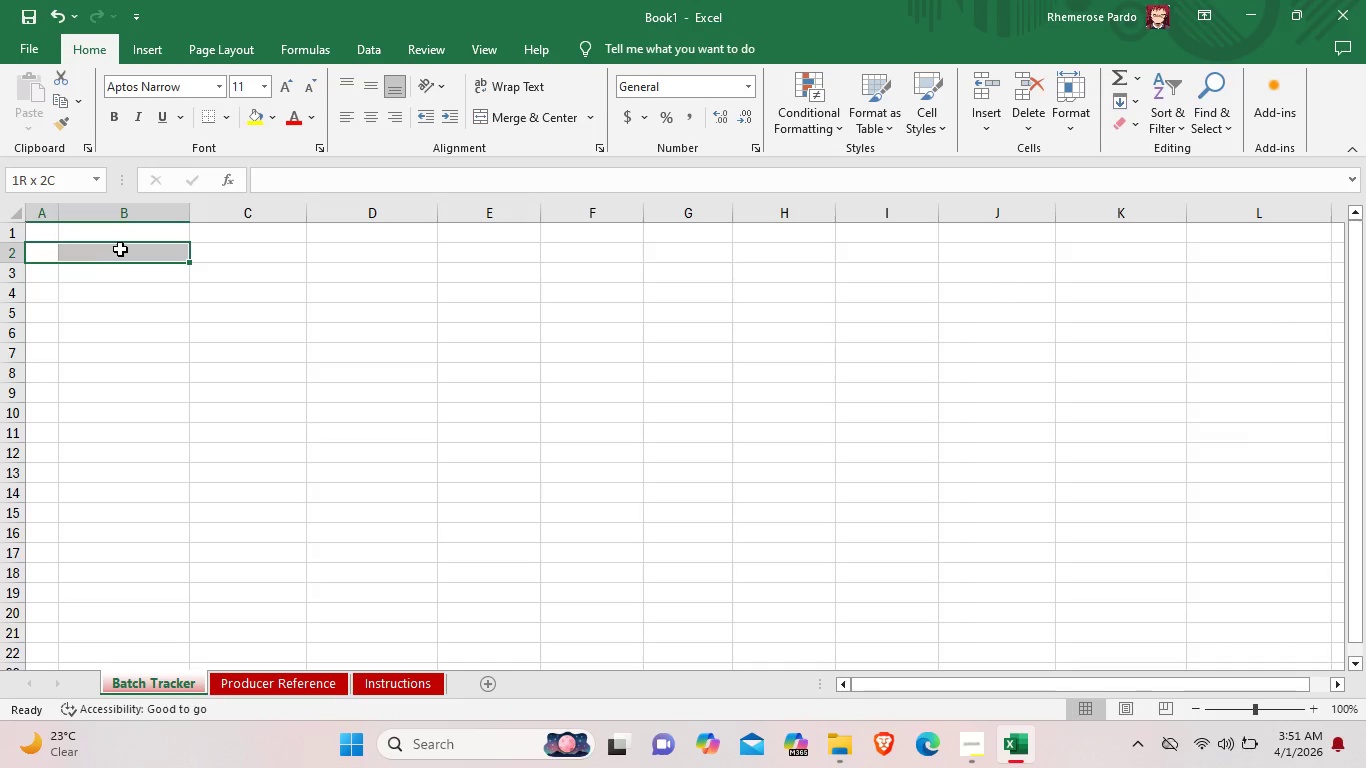 
left_click_drag(start_coordinate=[29, 254], to_coordinate=[850, 232])
 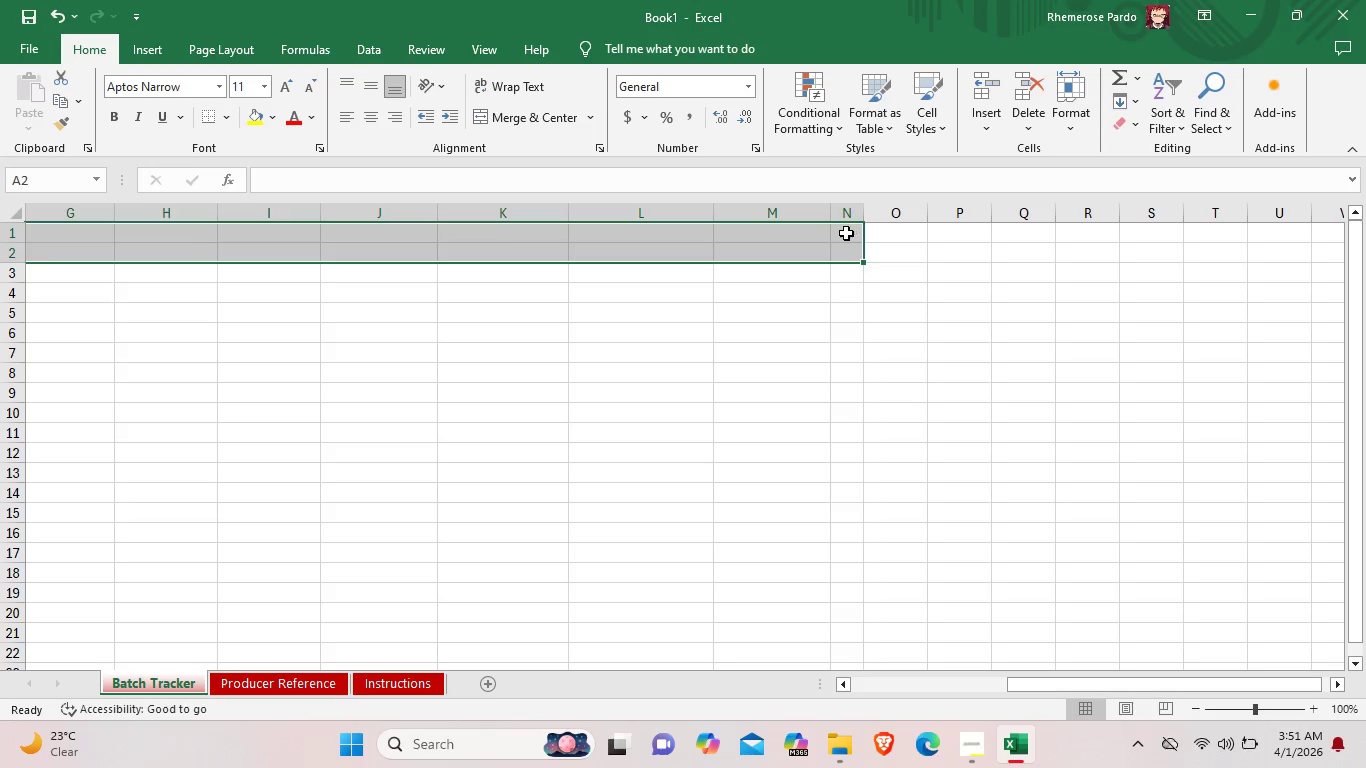 
right_click([742, 238])
 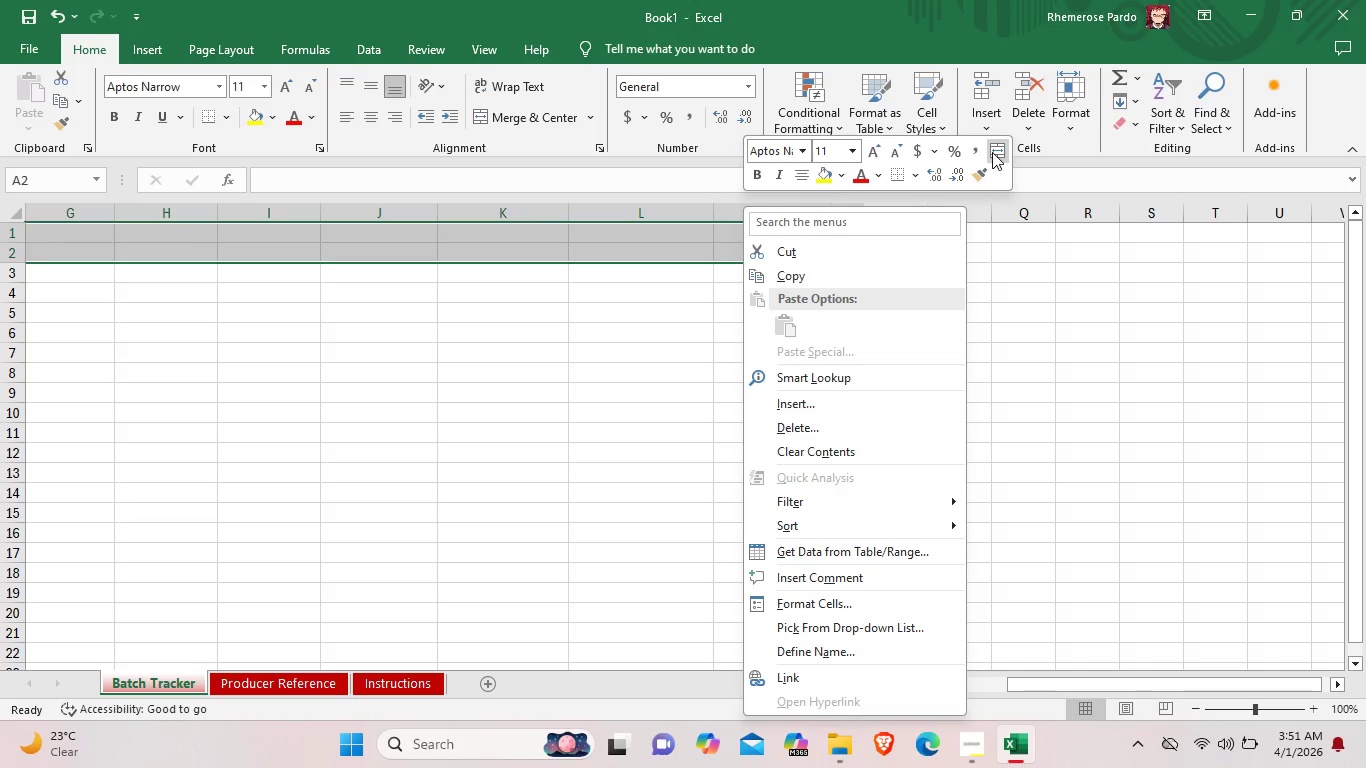 
left_click([992, 152])
 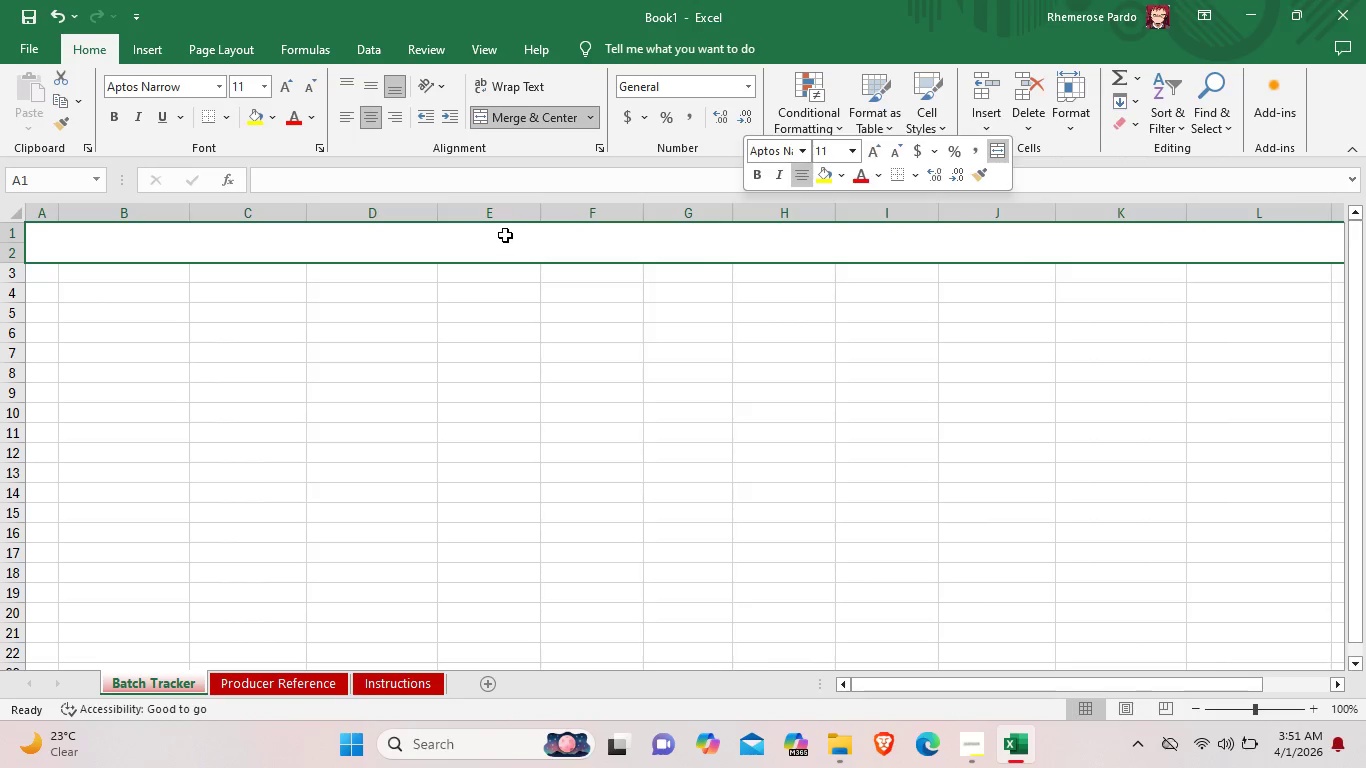 
double_click([505, 235])
 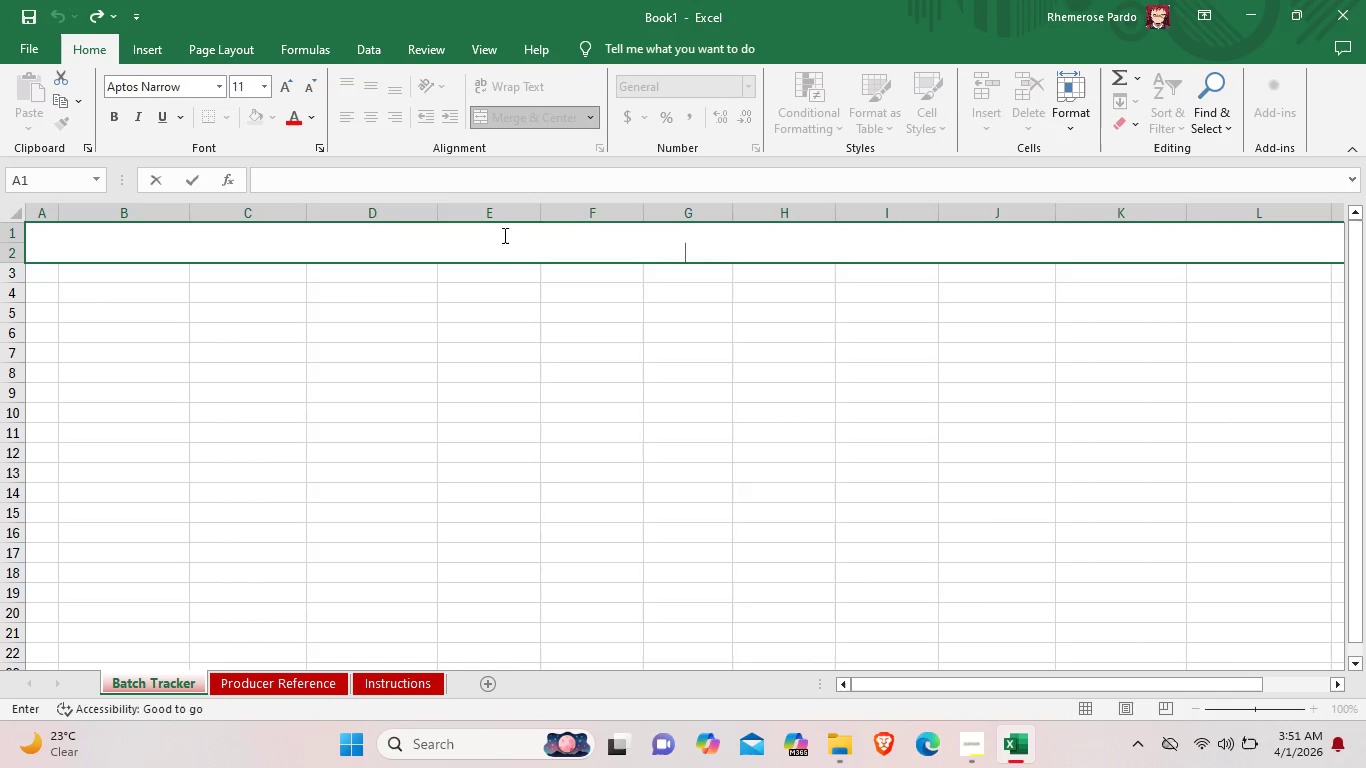 
type(SCO)
 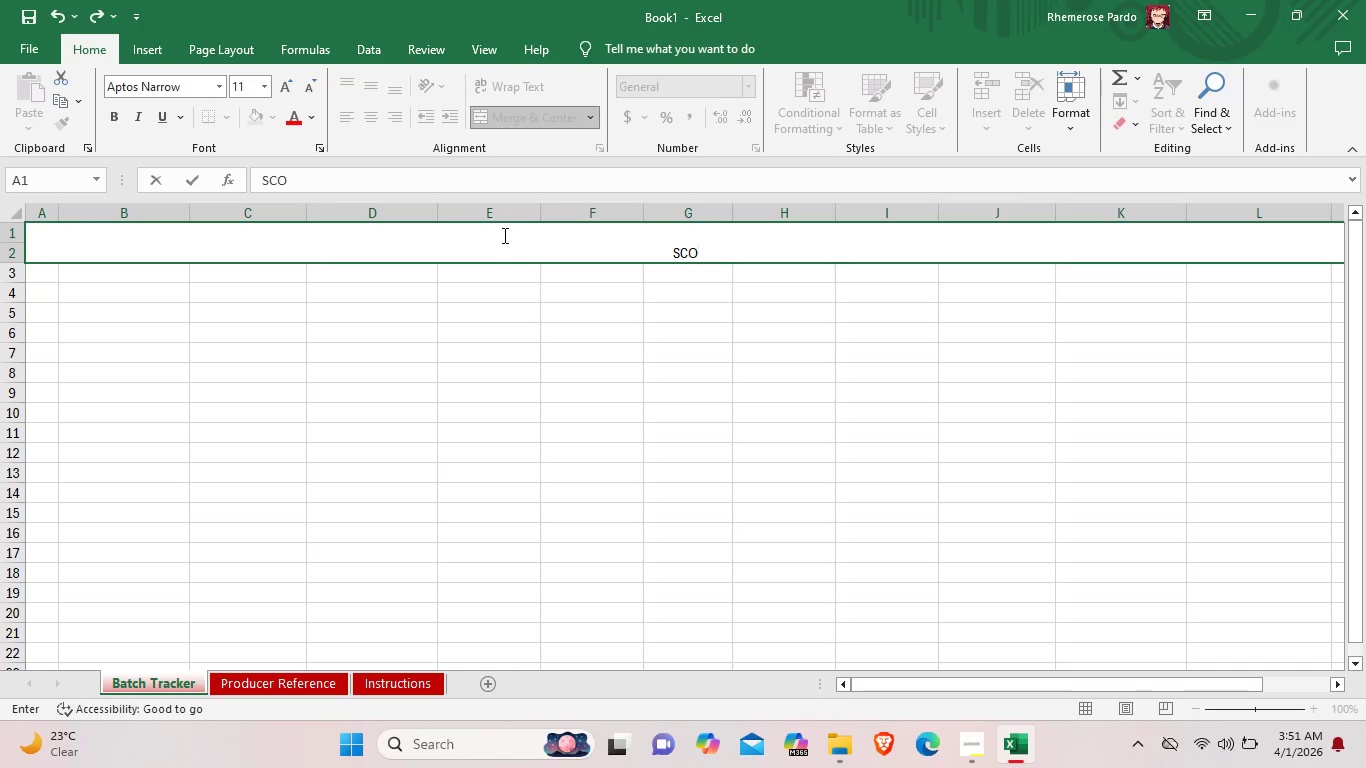 
type(VILLE)
 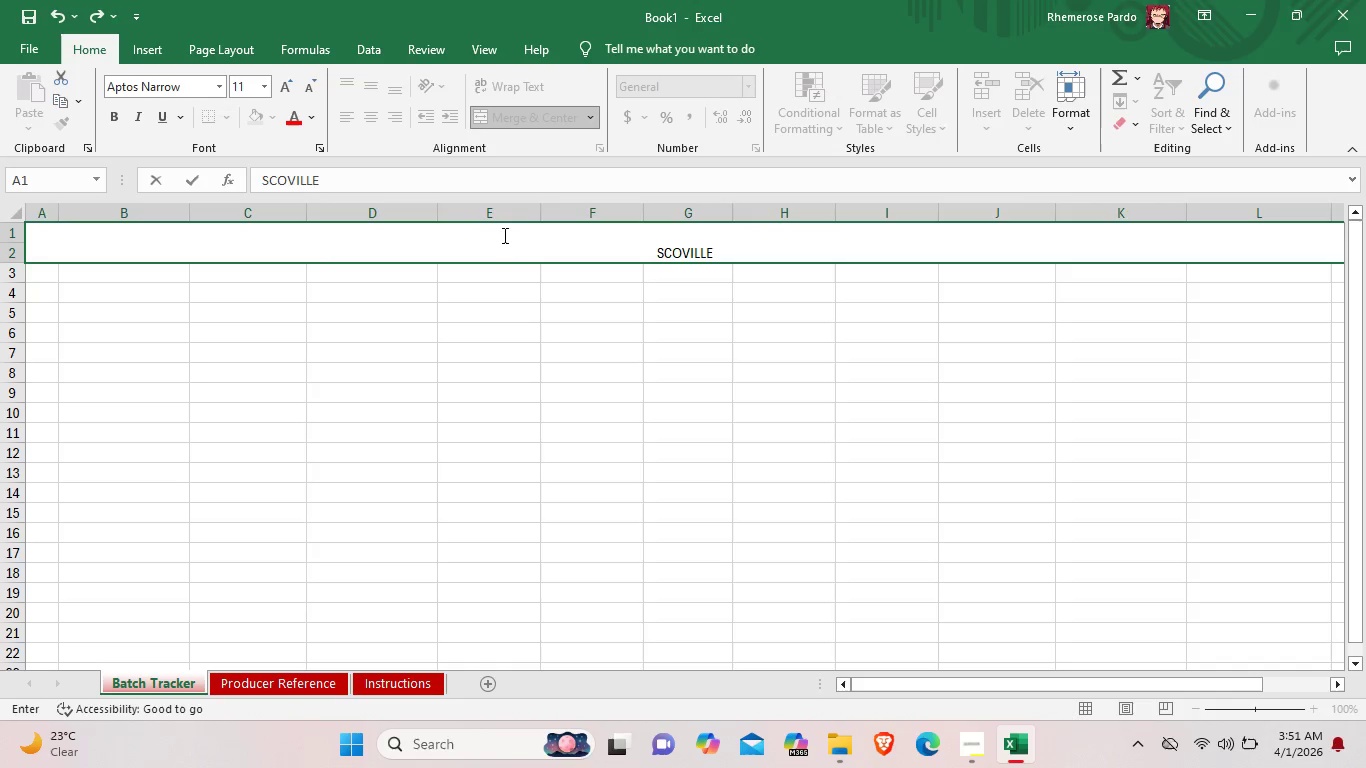 
type( SKETCH)
 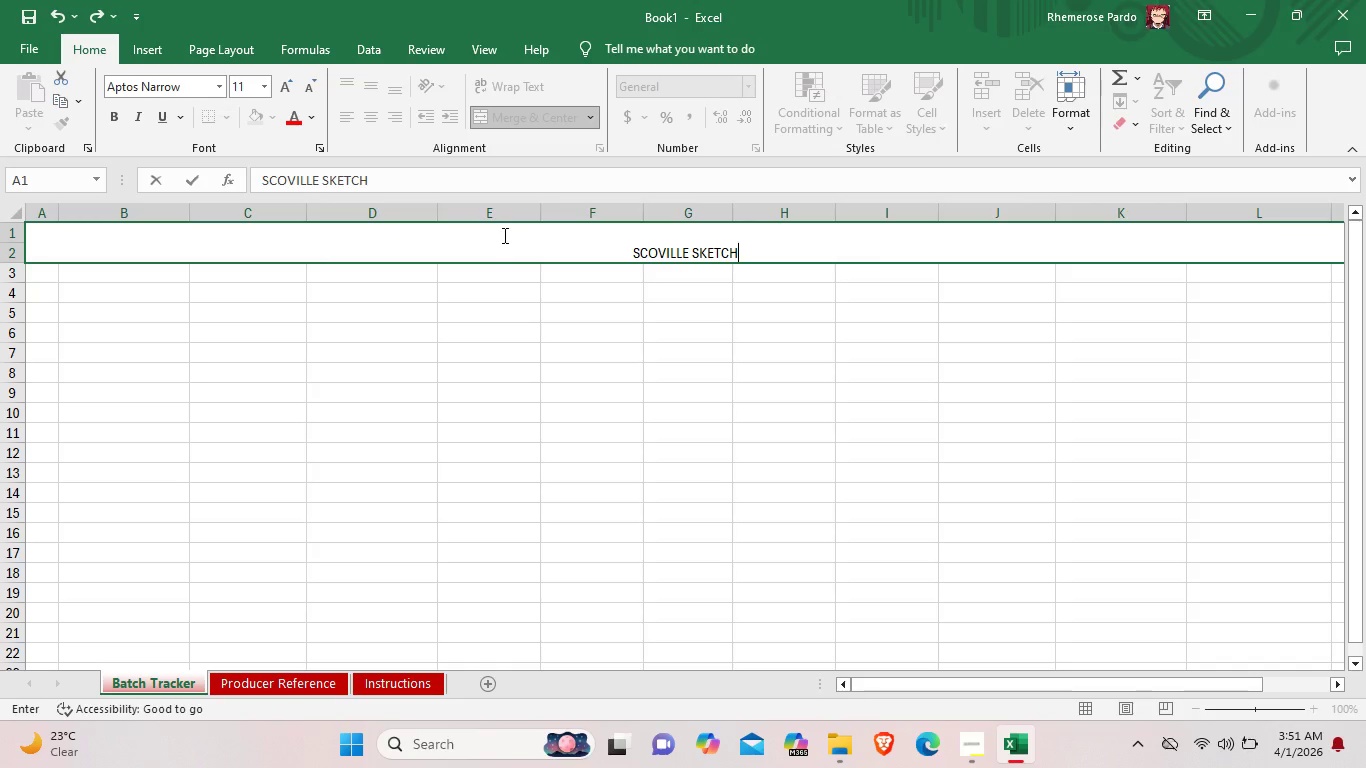 
type(book   \)
key(Backspace)
type(\)
key(Backspace)
type(|   bEA)
key(Backspace)
key(Backspace)
key(Backspace)
type(ba)
key(Backspace)
key(Backspace)
type(Batch Quality & Kitting)
 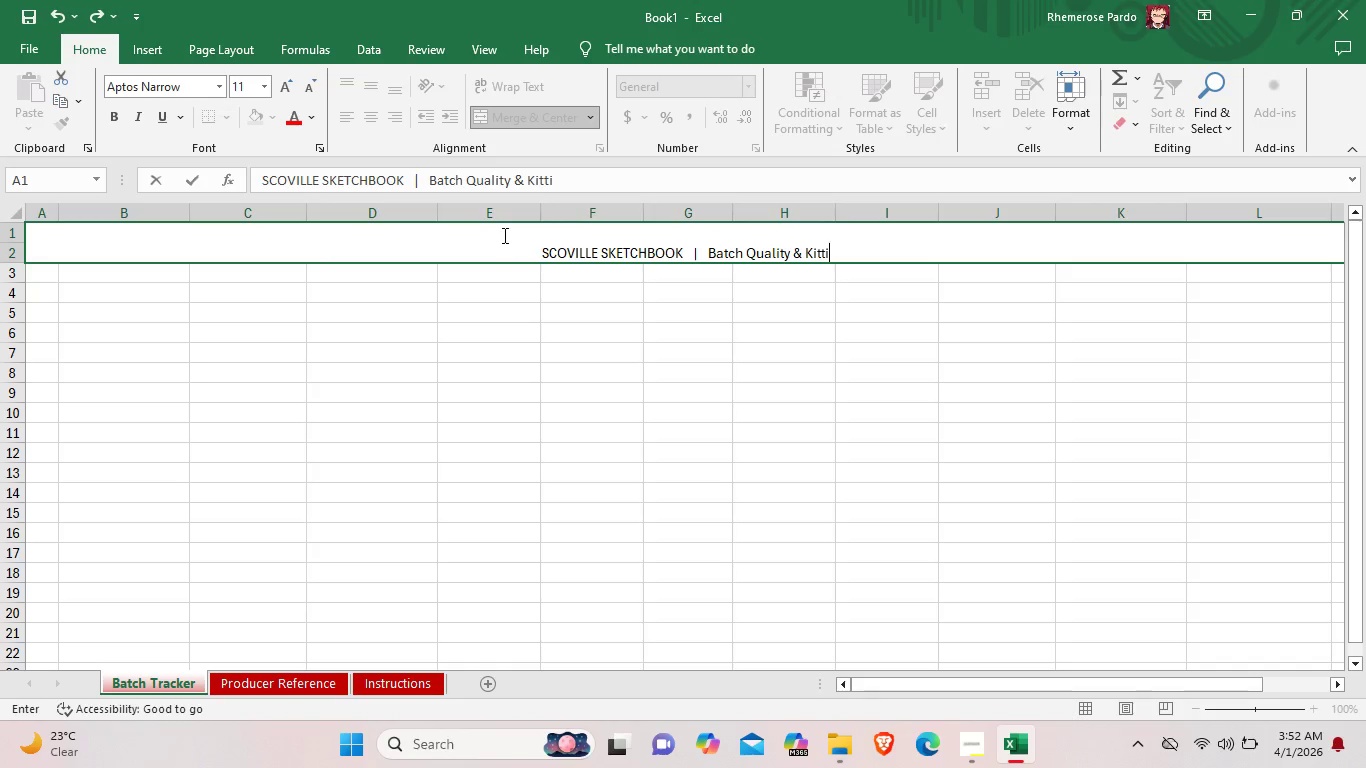 
hold_key(key=CapsLock, duration=0.33)
 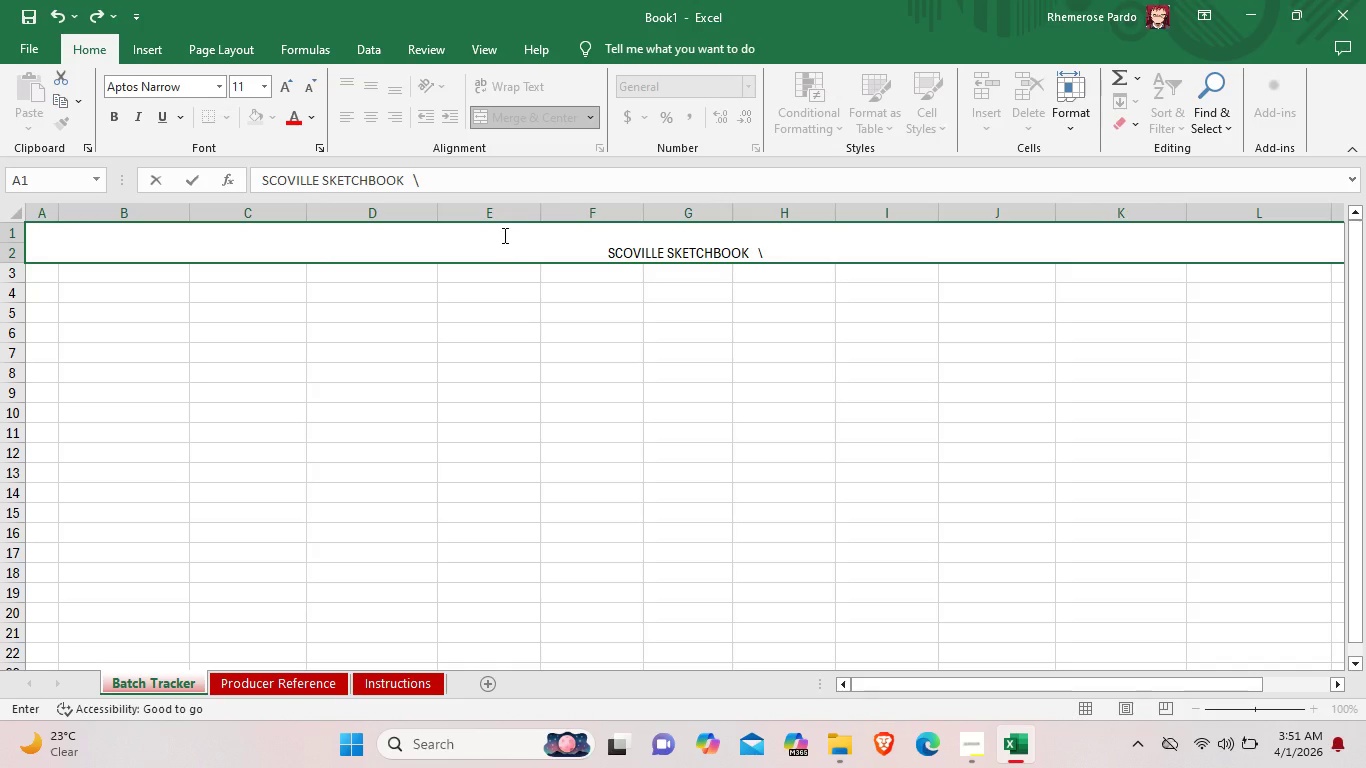 
type( Tracker)
 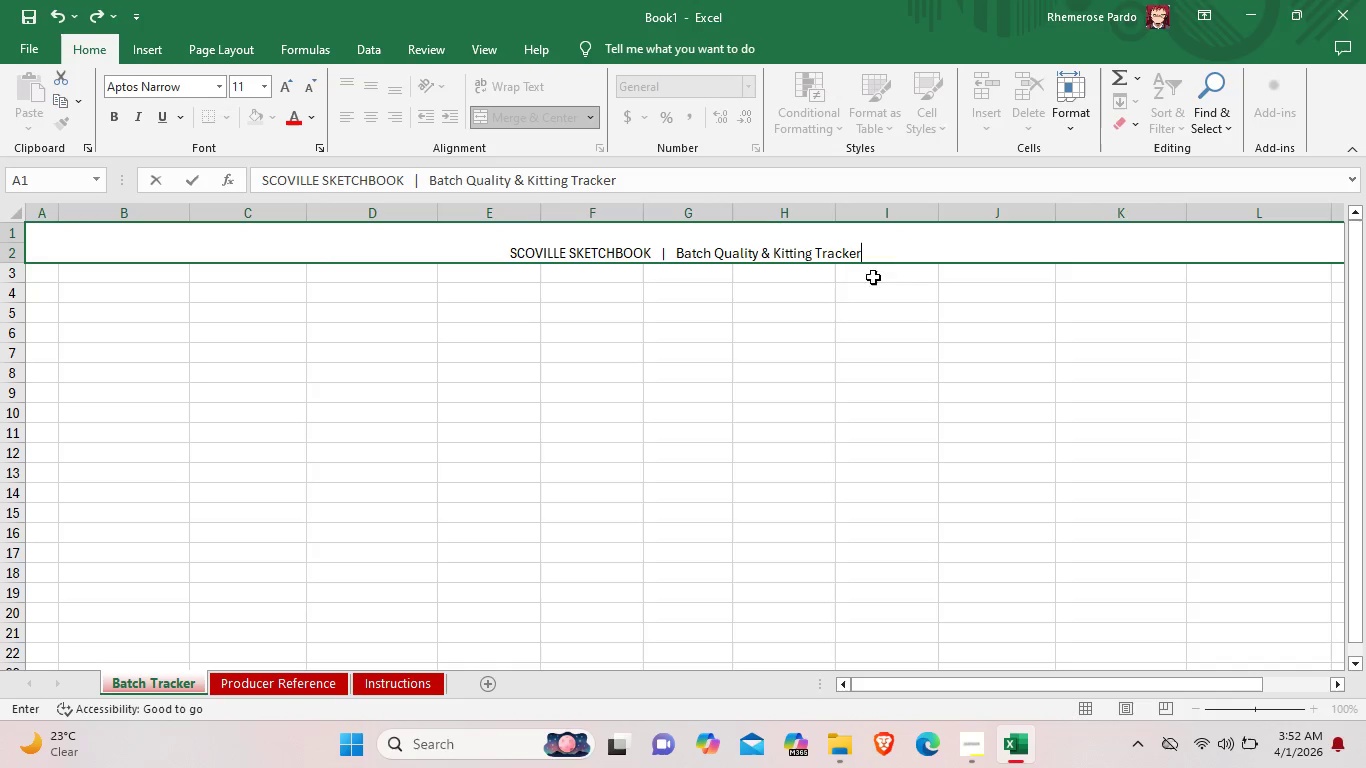 
wait(13.59)
 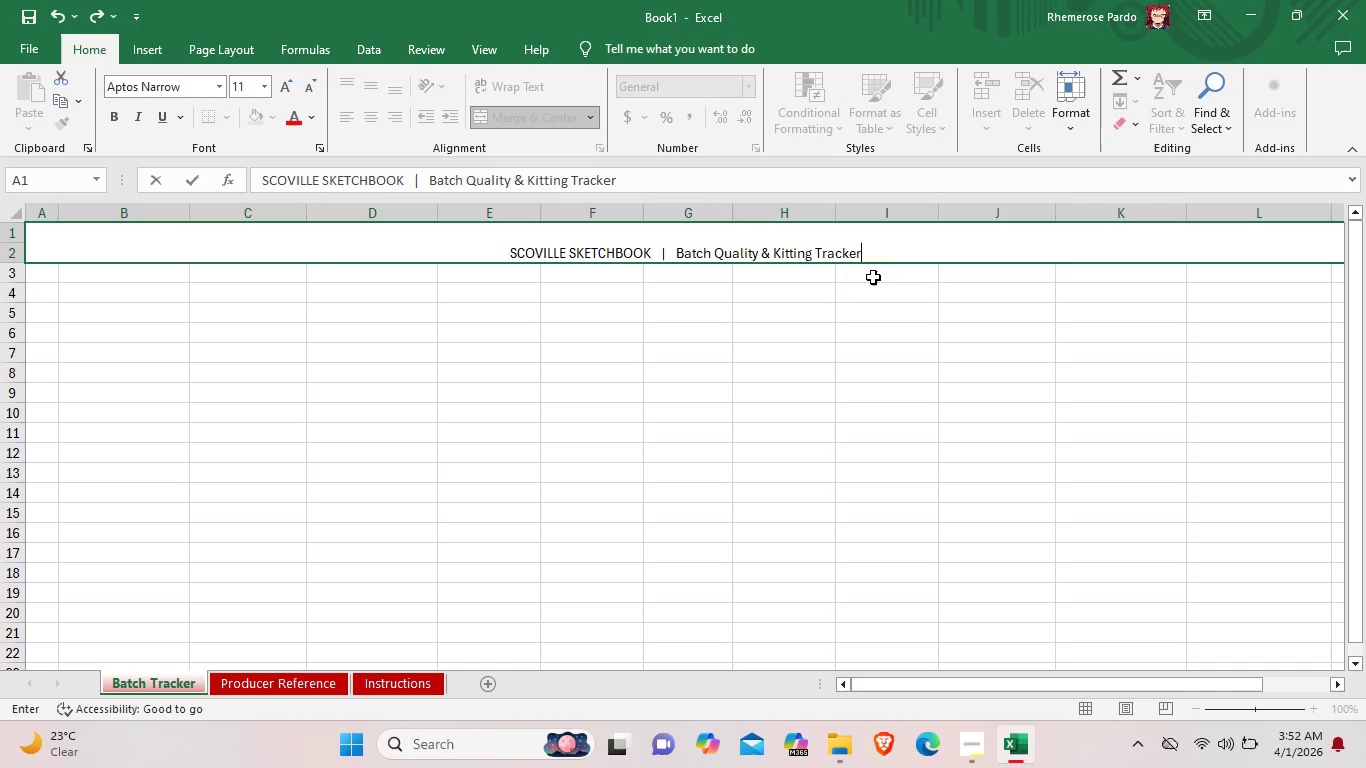 
left_click_drag(start_coordinate=[875, 248], to_coordinate=[503, 250])
 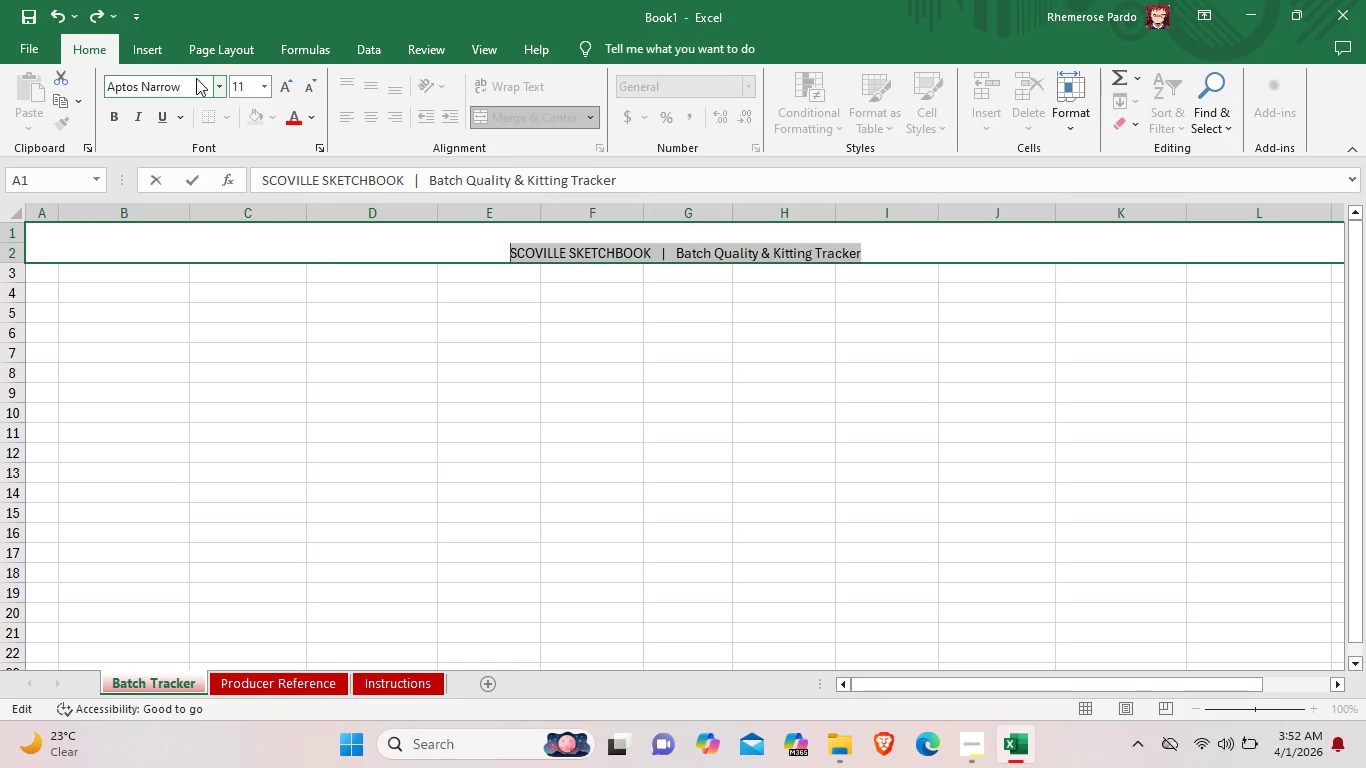 
left_click([215, 83])
 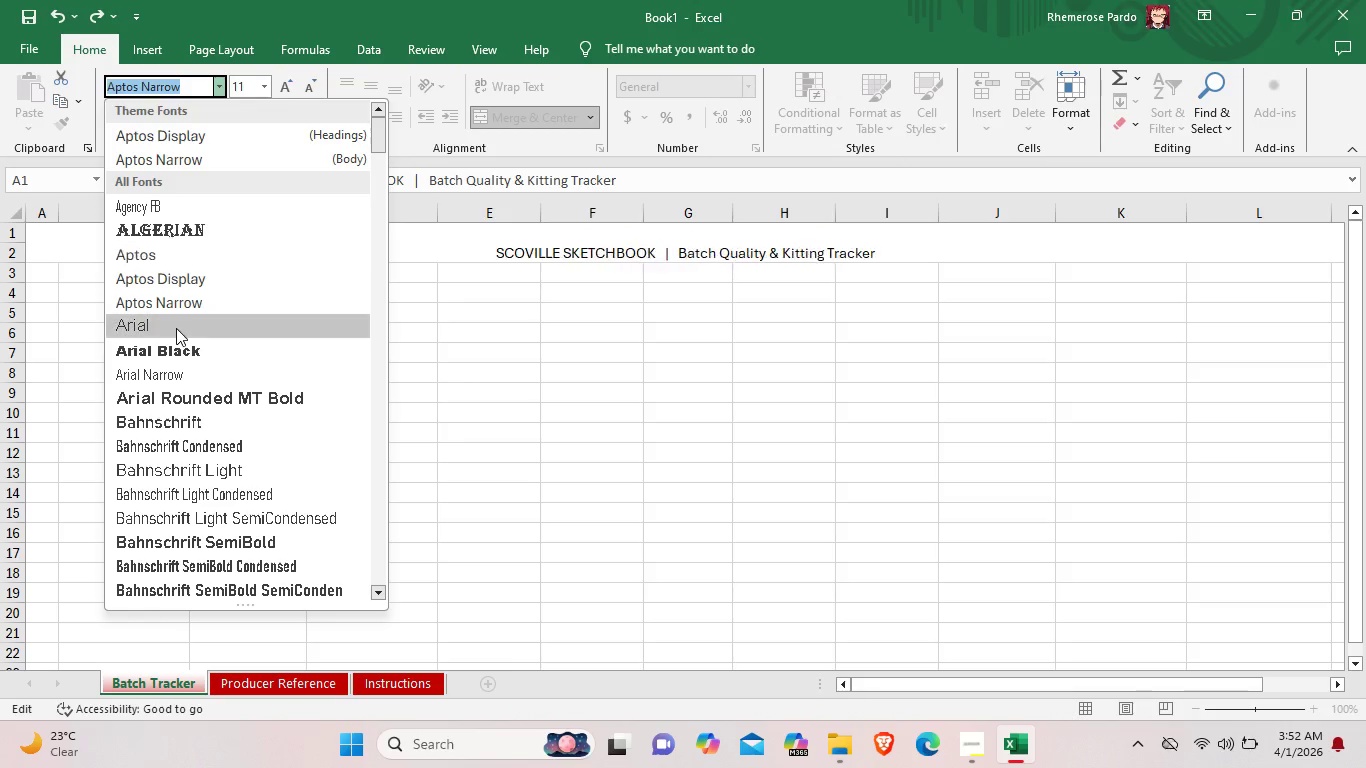 
left_click([168, 327])
 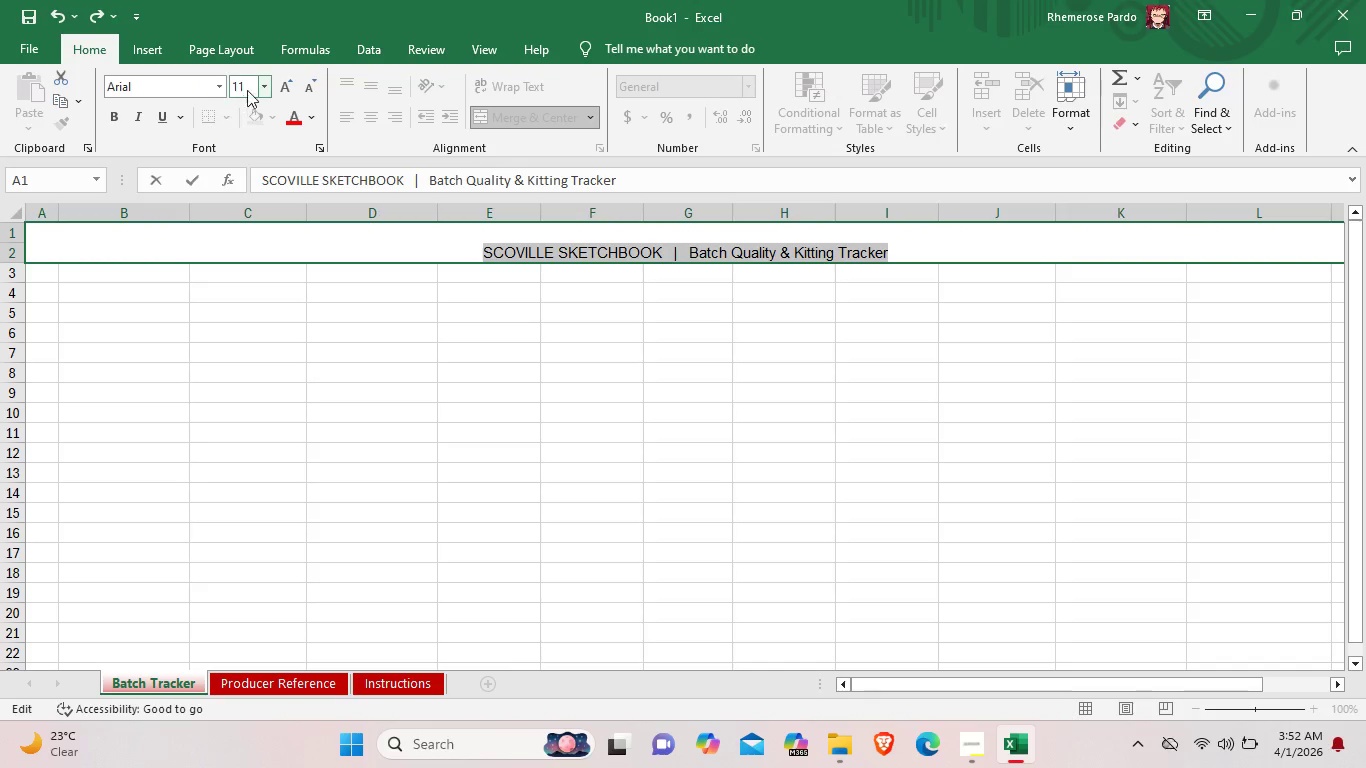 
left_click([254, 90])
 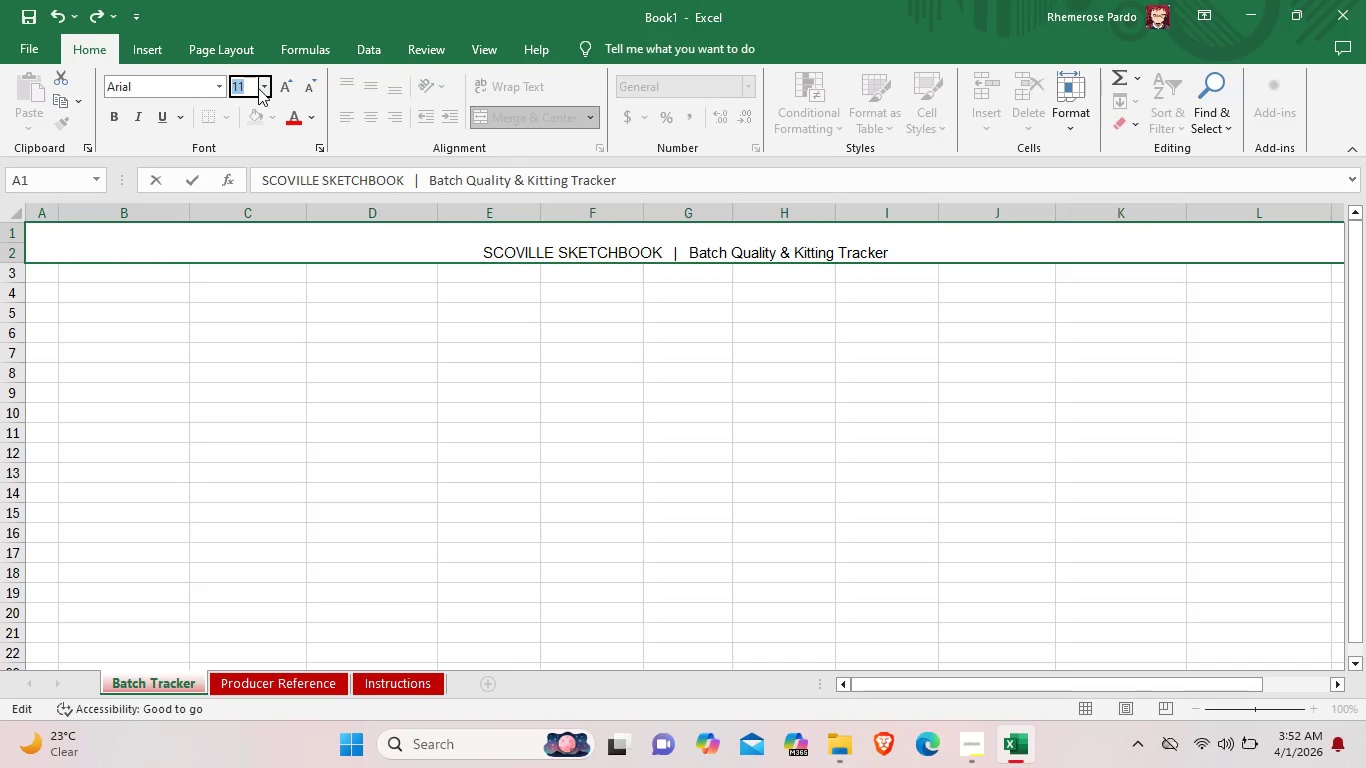 
left_click([258, 88])
 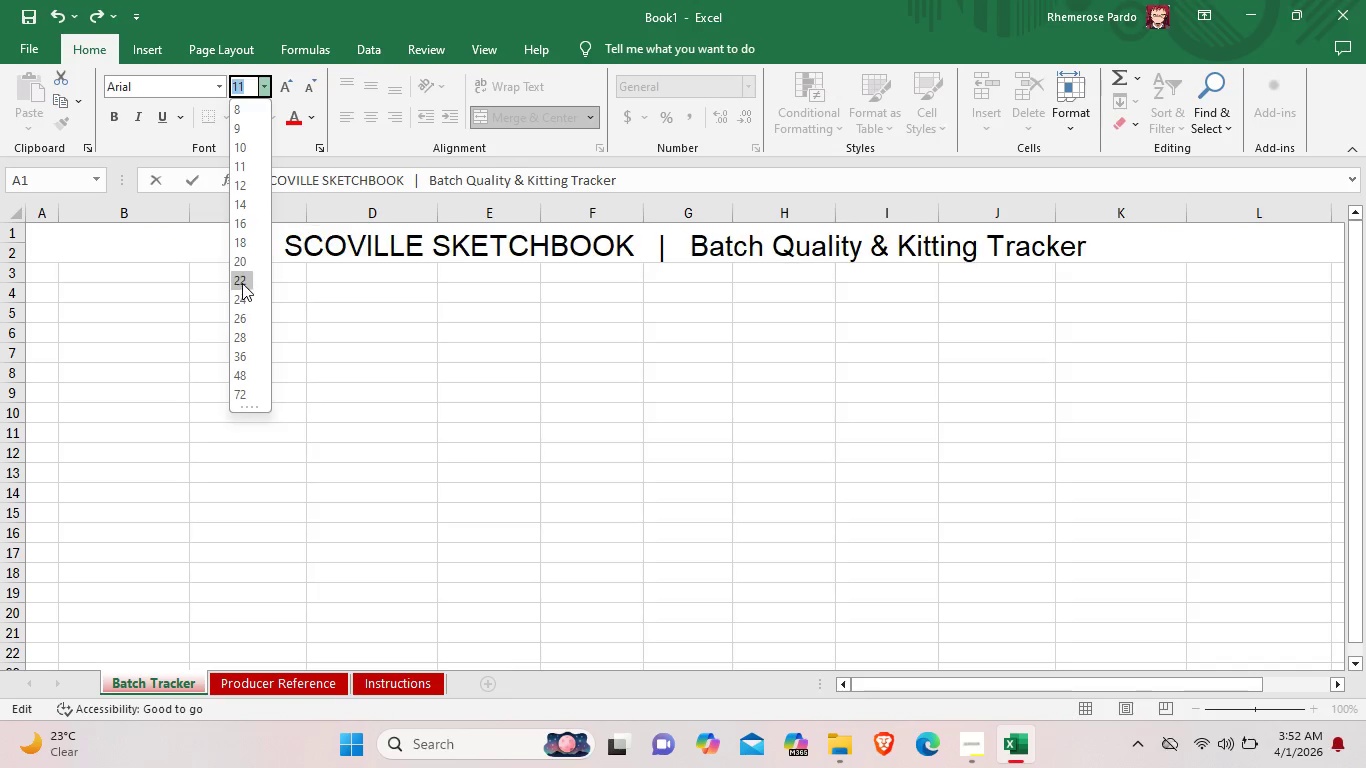 
left_click([243, 281])
 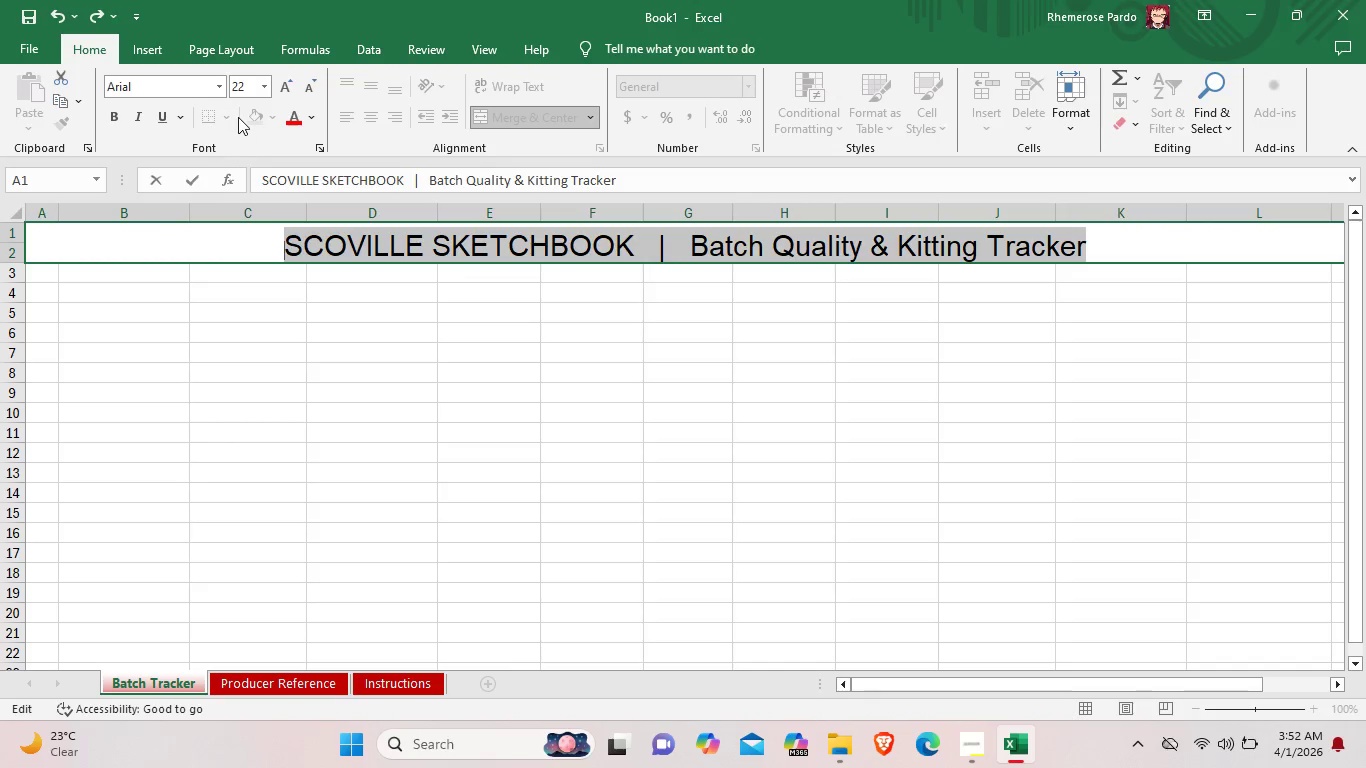 
scroll: coordinate [234, 255], scroll_direction: up, amount: 1.0
 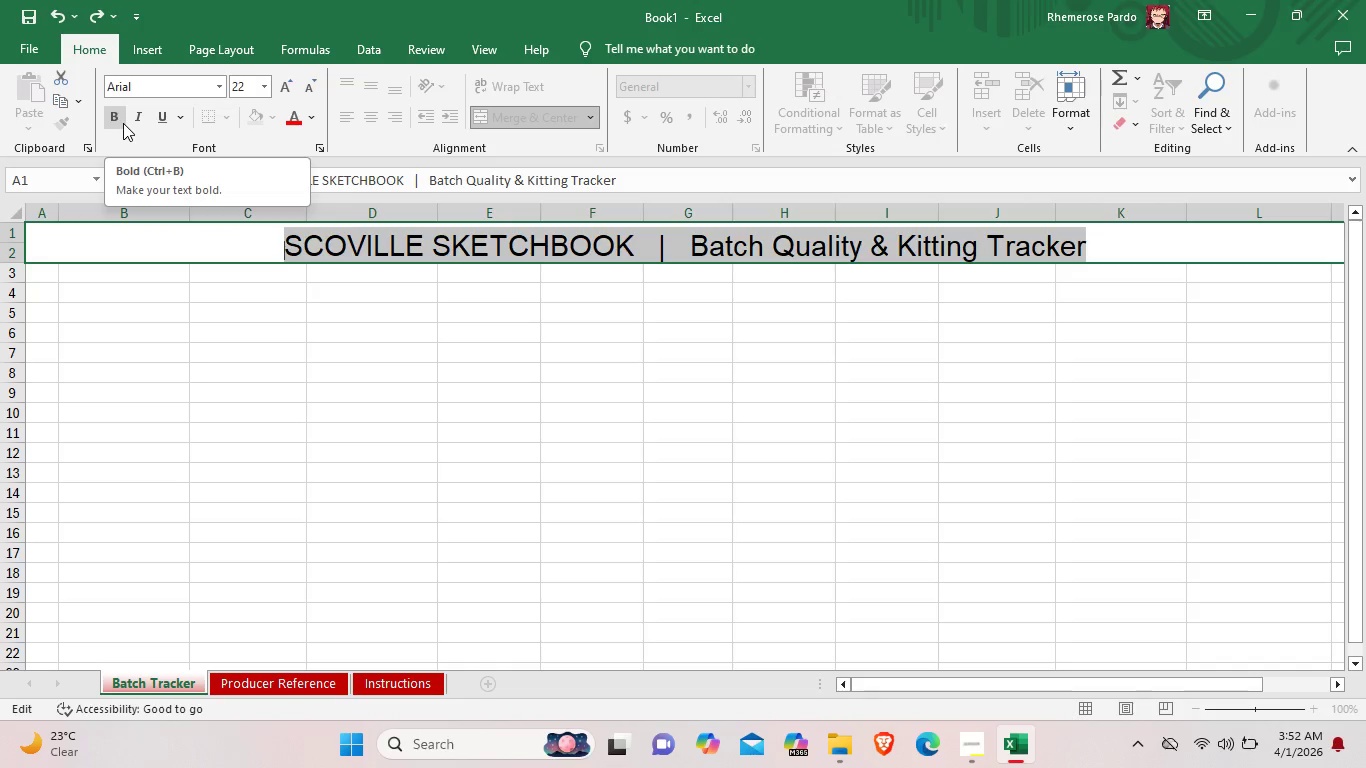 
left_click([123, 123])
 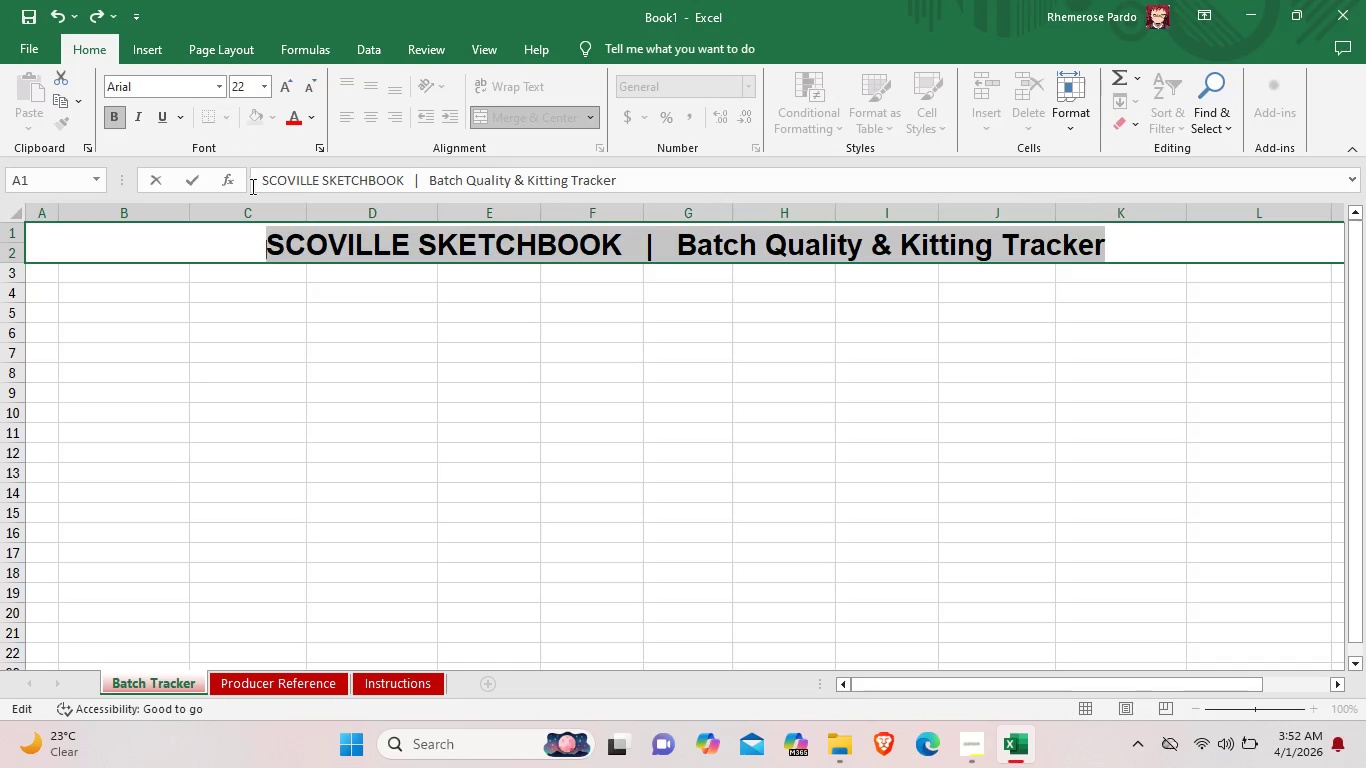 
left_click([237, 249])
 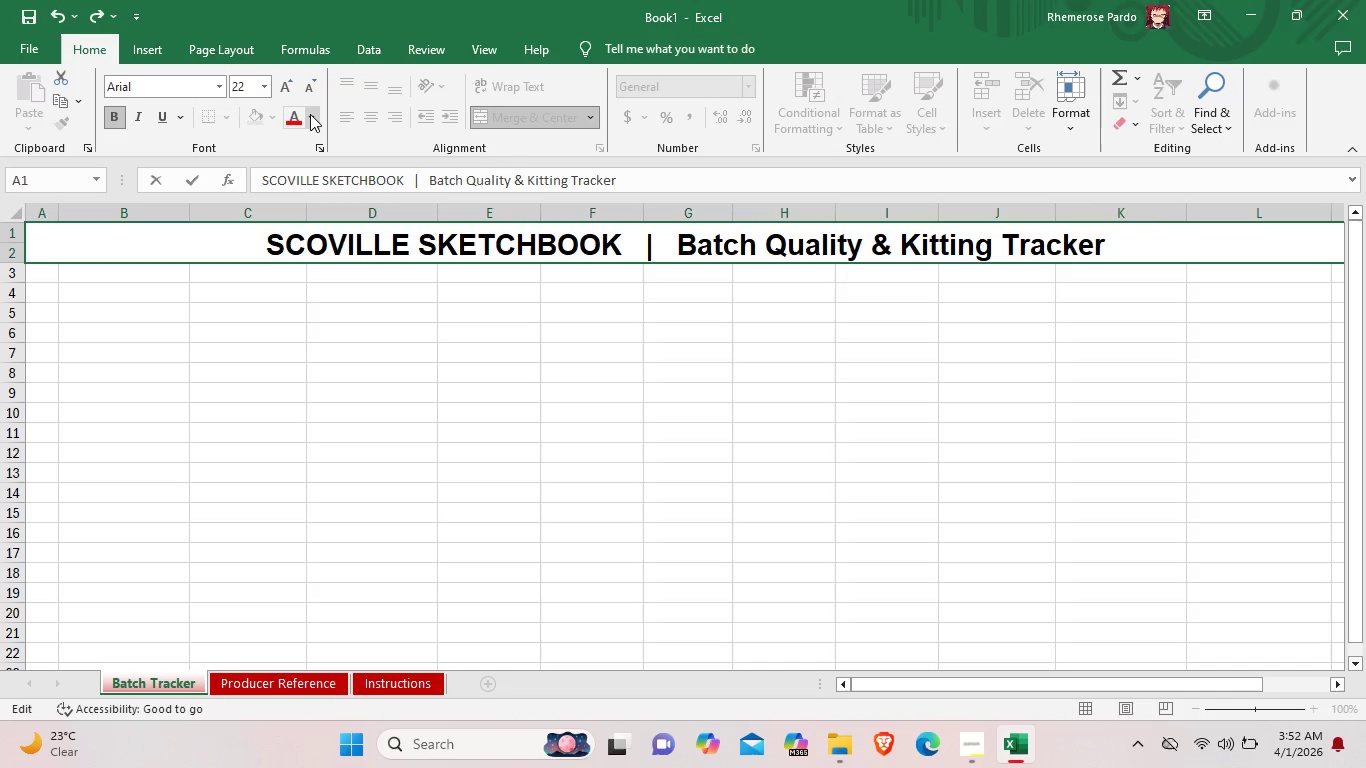 
left_click([310, 114])
 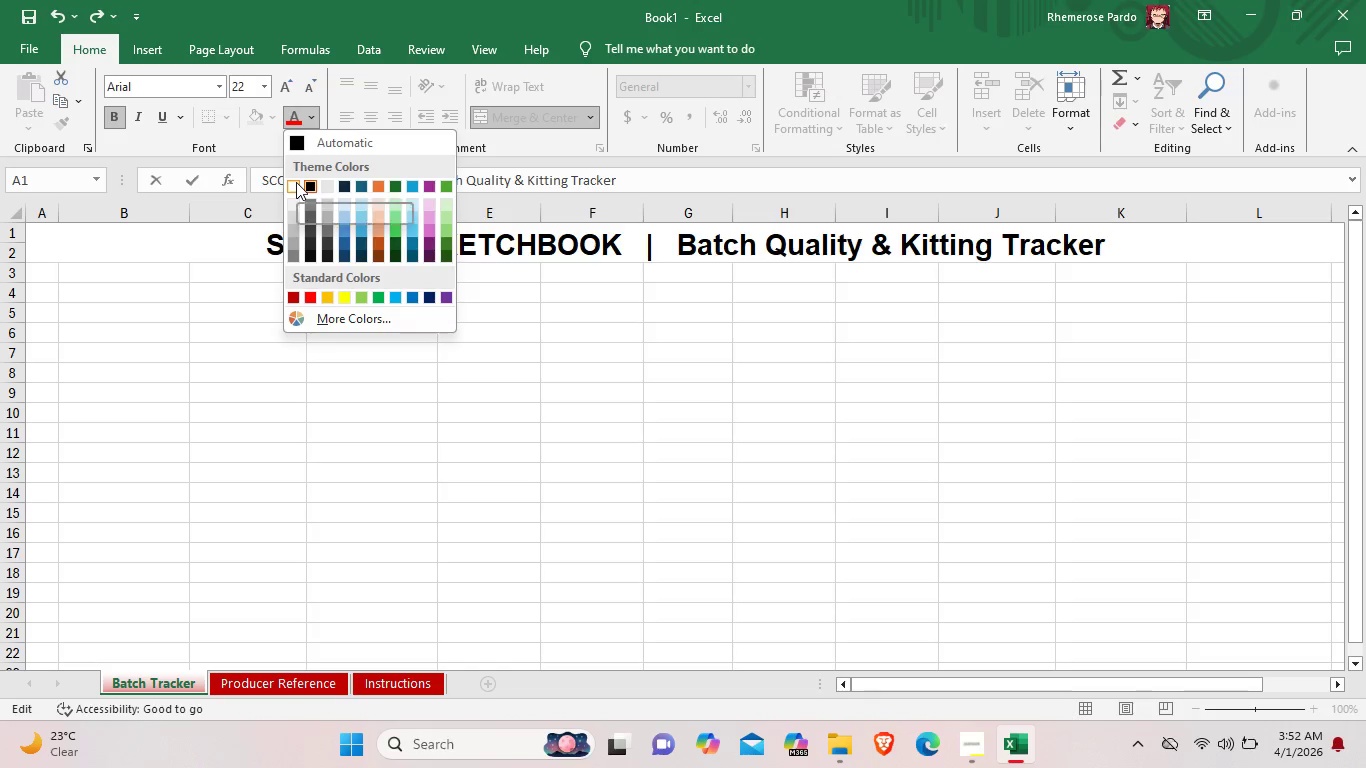 
left_click([296, 182])
 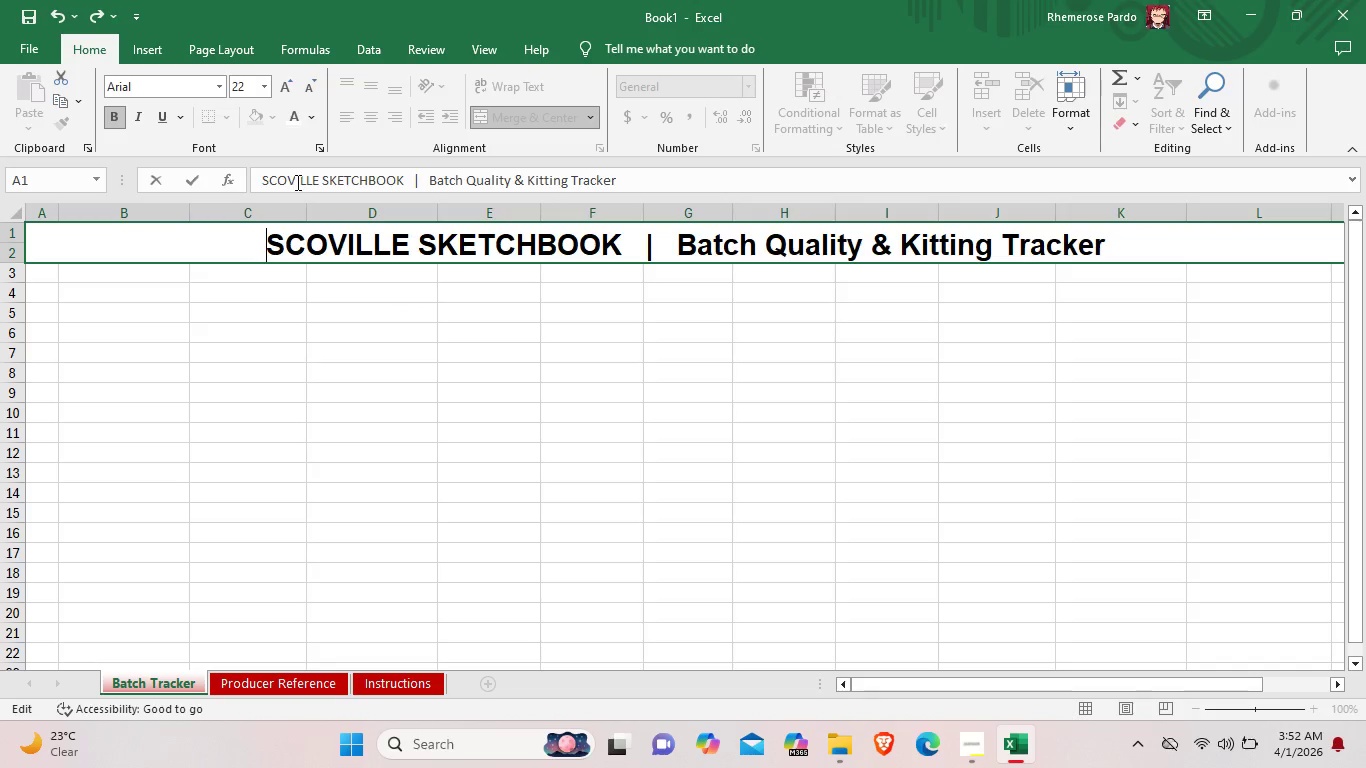 
left_click_drag(start_coordinate=[270, 253], to_coordinate=[1149, 254])
 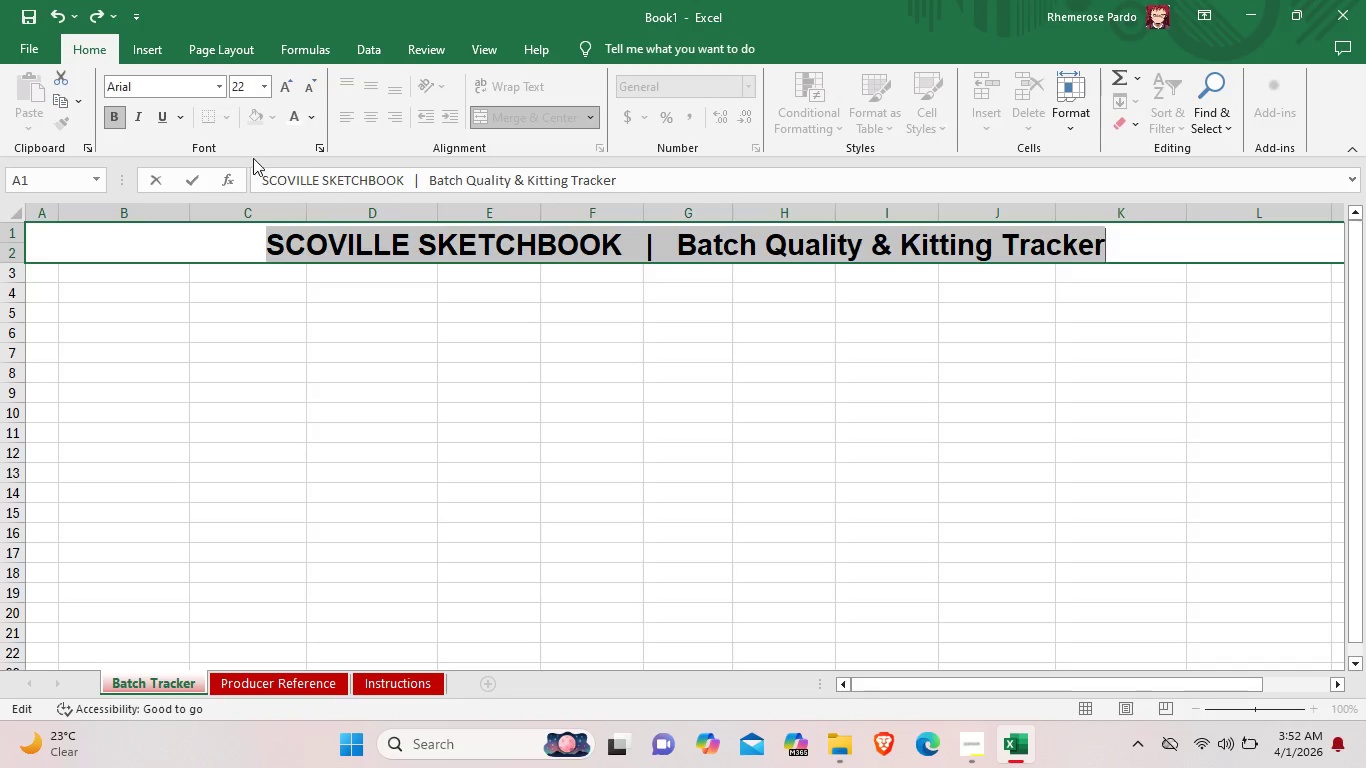 
left_click([291, 117])
 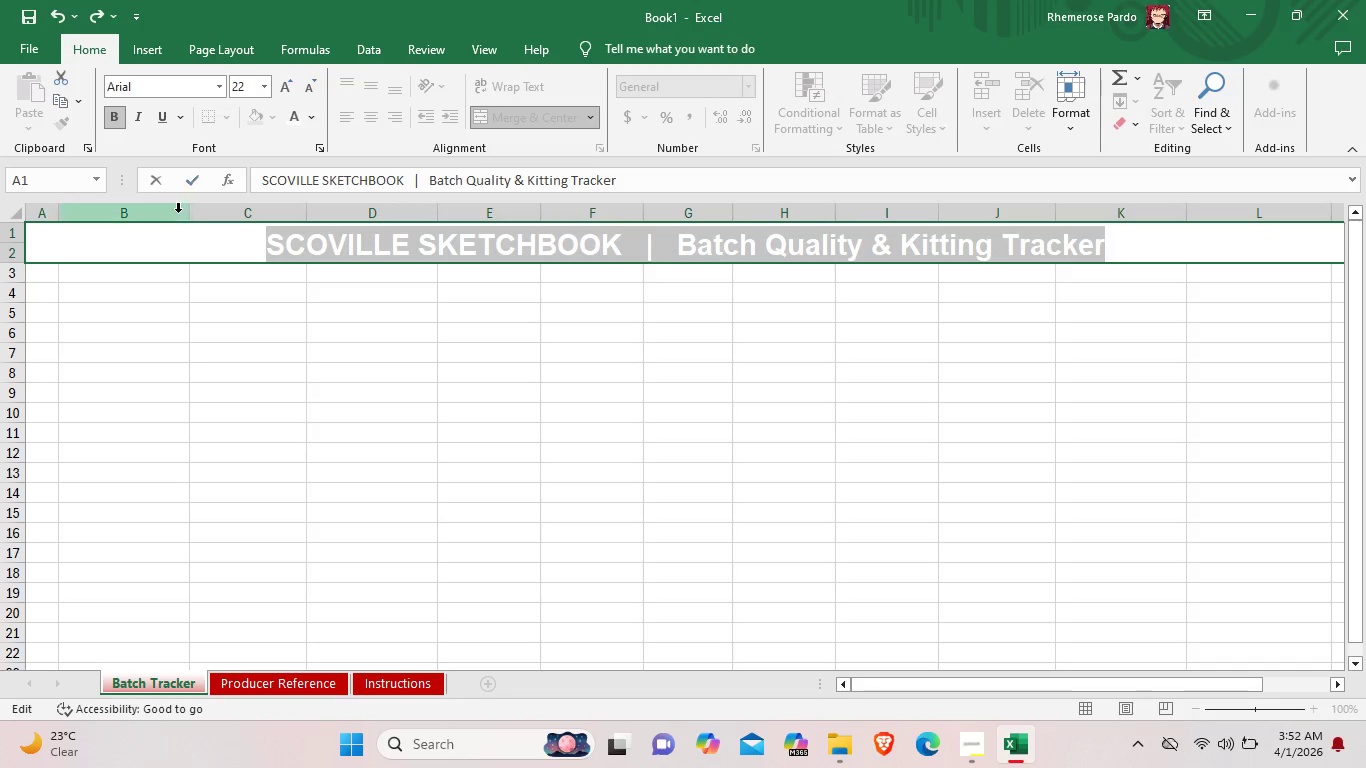 
left_click([183, 252])
 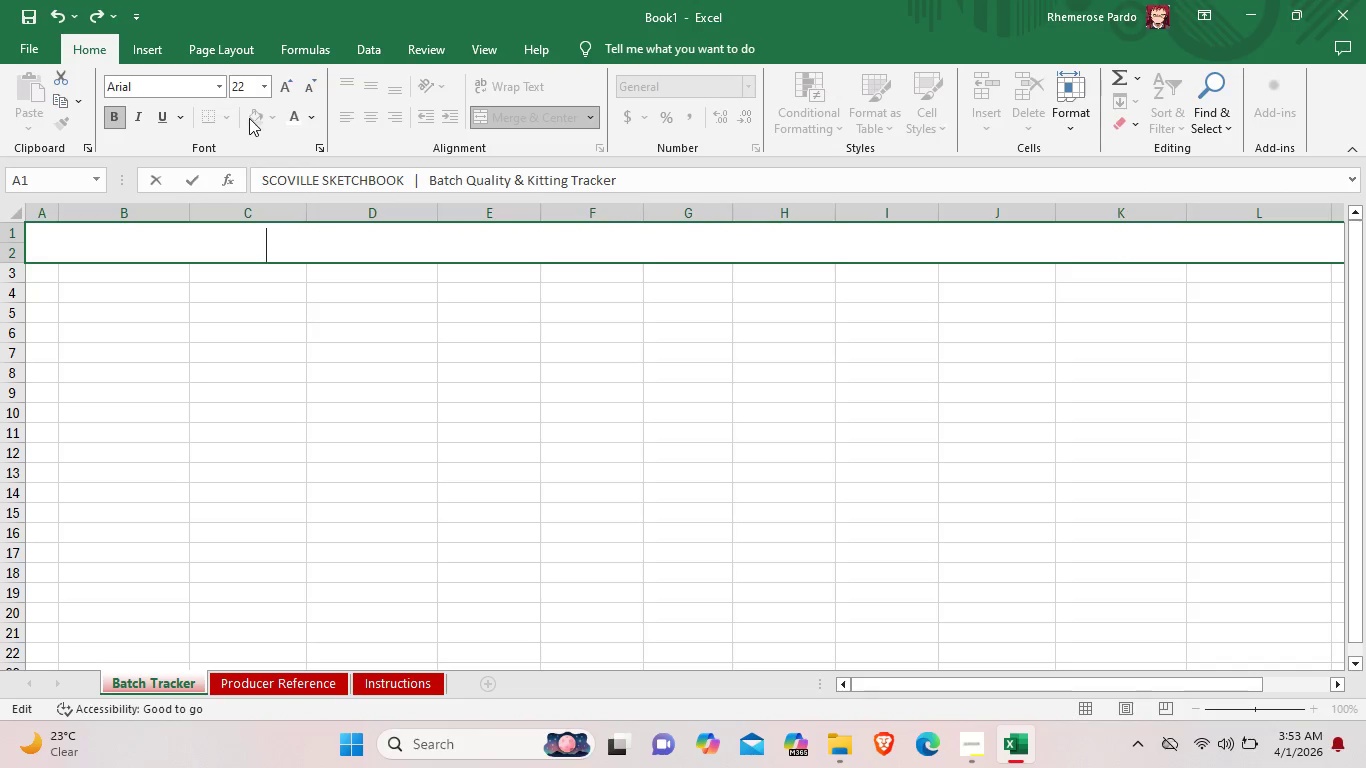 
double_click([268, 116])
 